 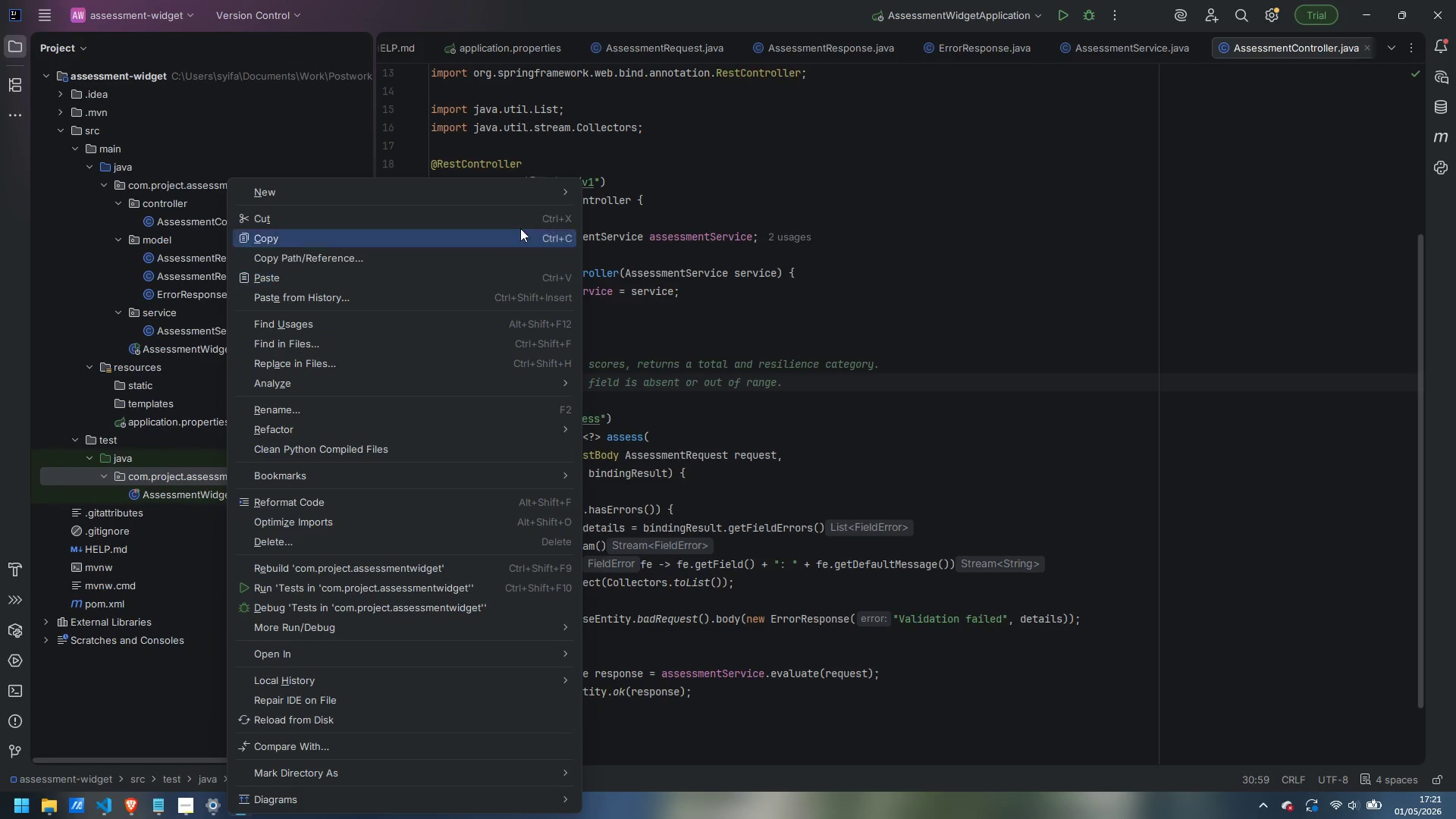 
left_click([660, 190])
 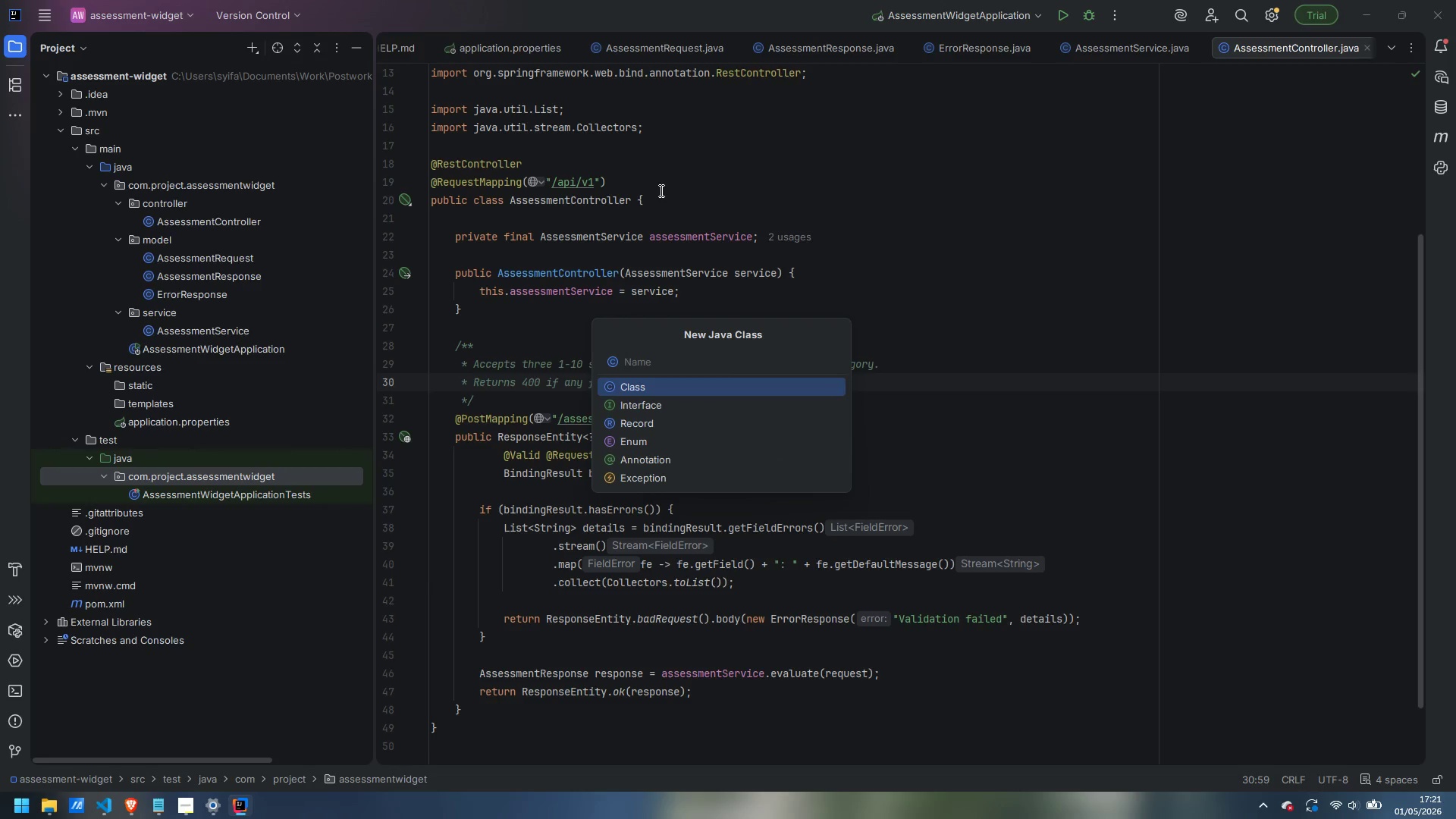 
type(AssessmentServiceTest)
 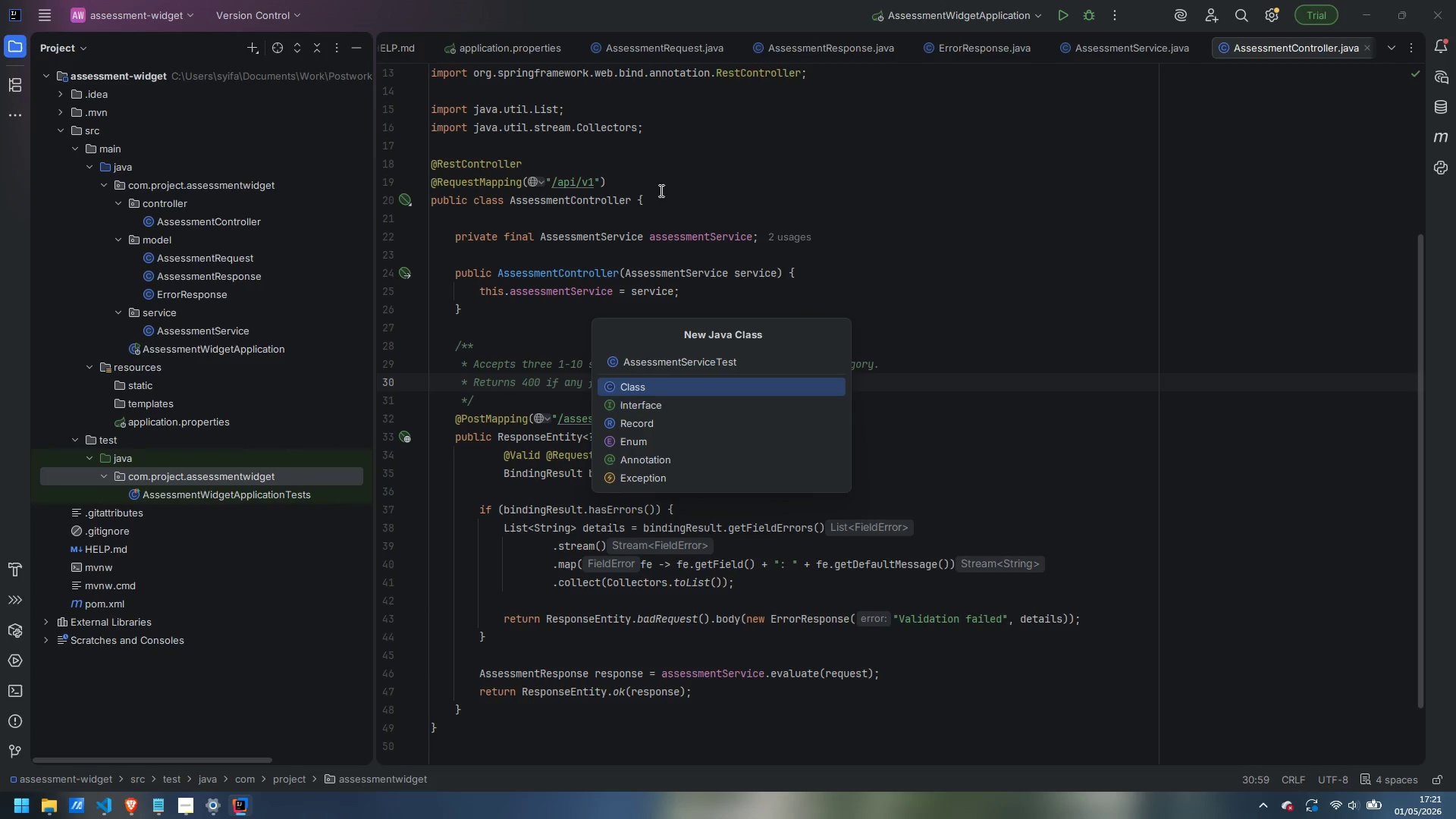 
key(Enter)
 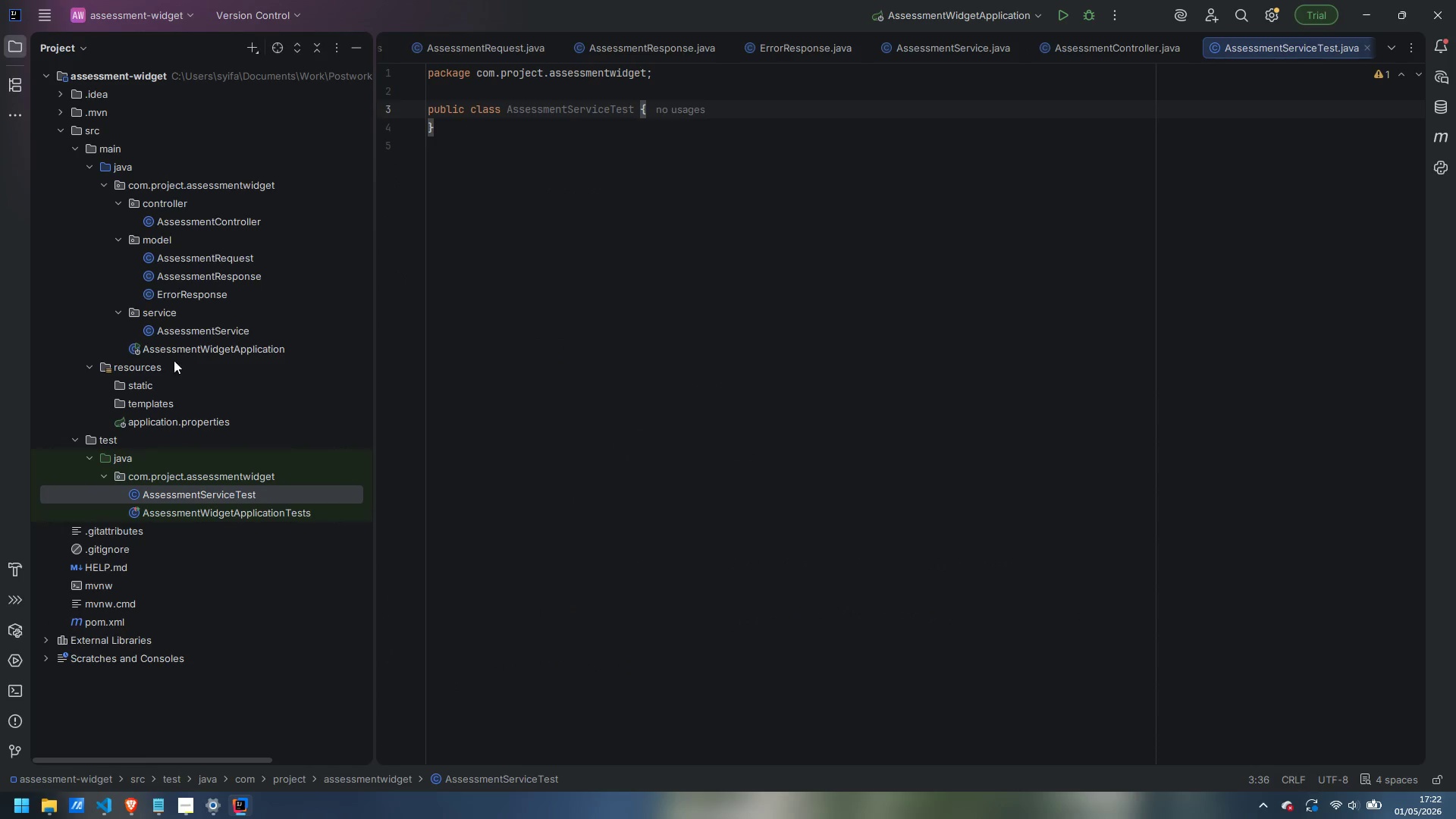 
right_click([250, 510])
 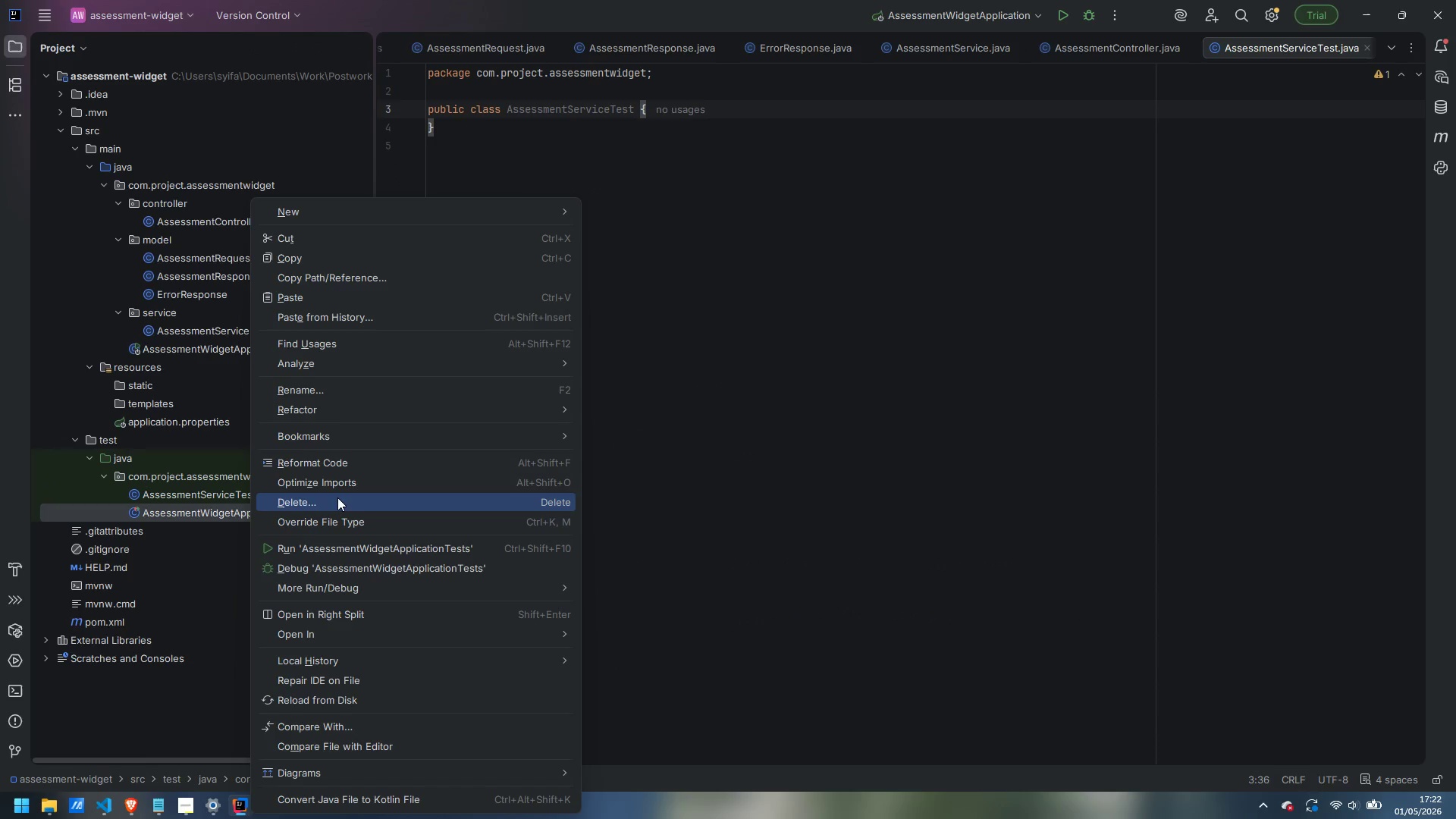 
left_click([340, 509])
 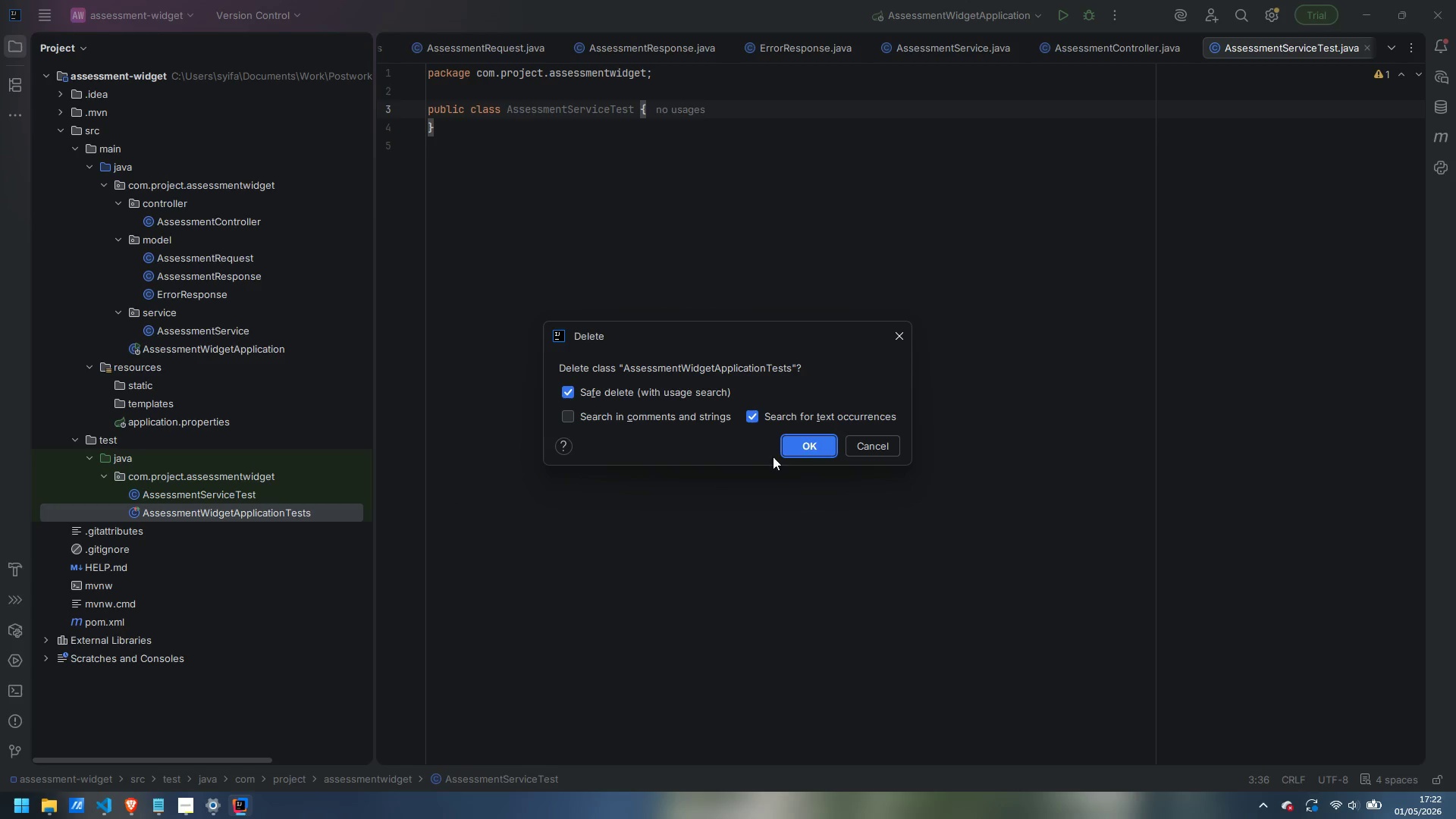 
left_click([818, 445])
 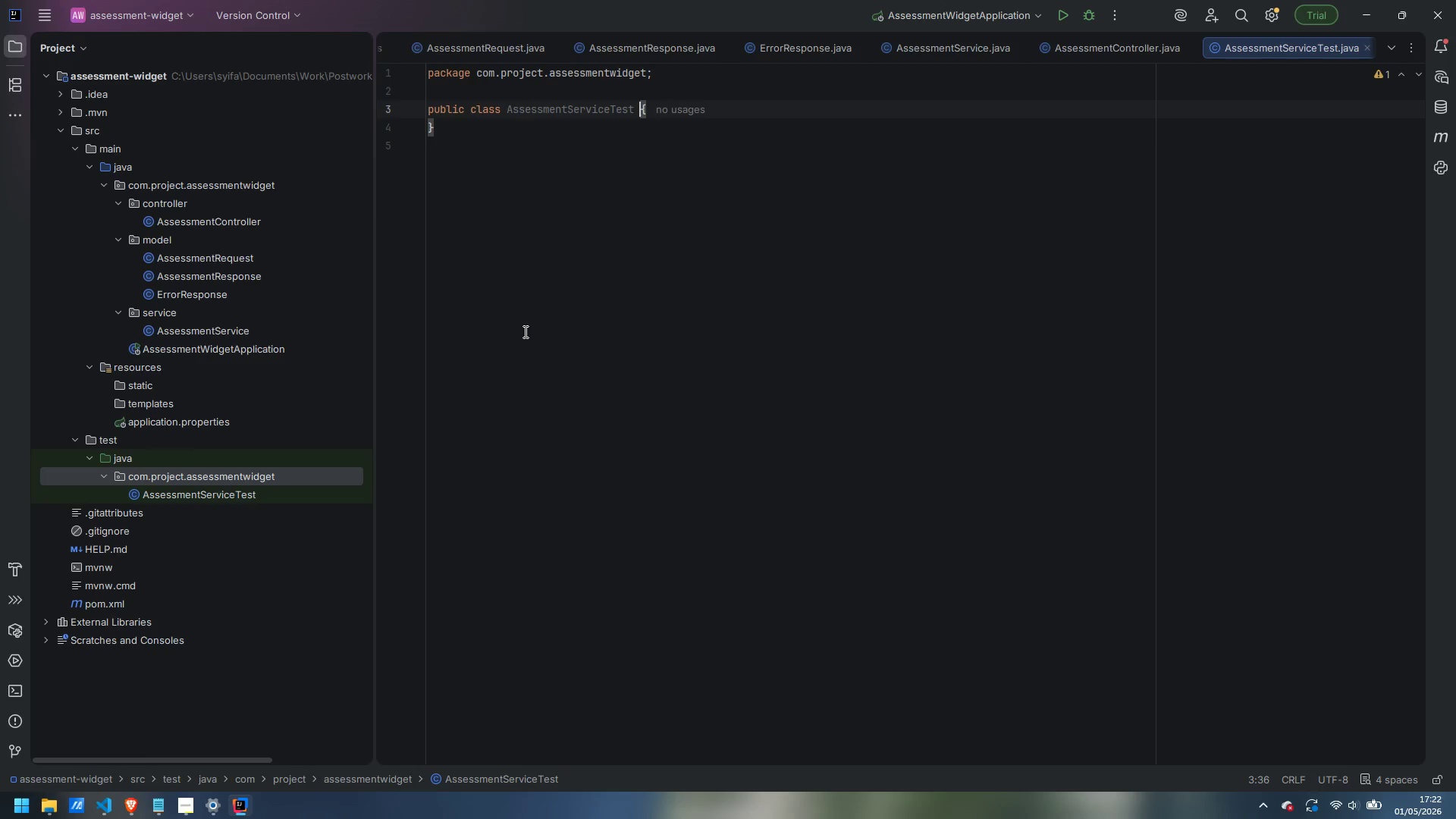 
wait(19.16)
 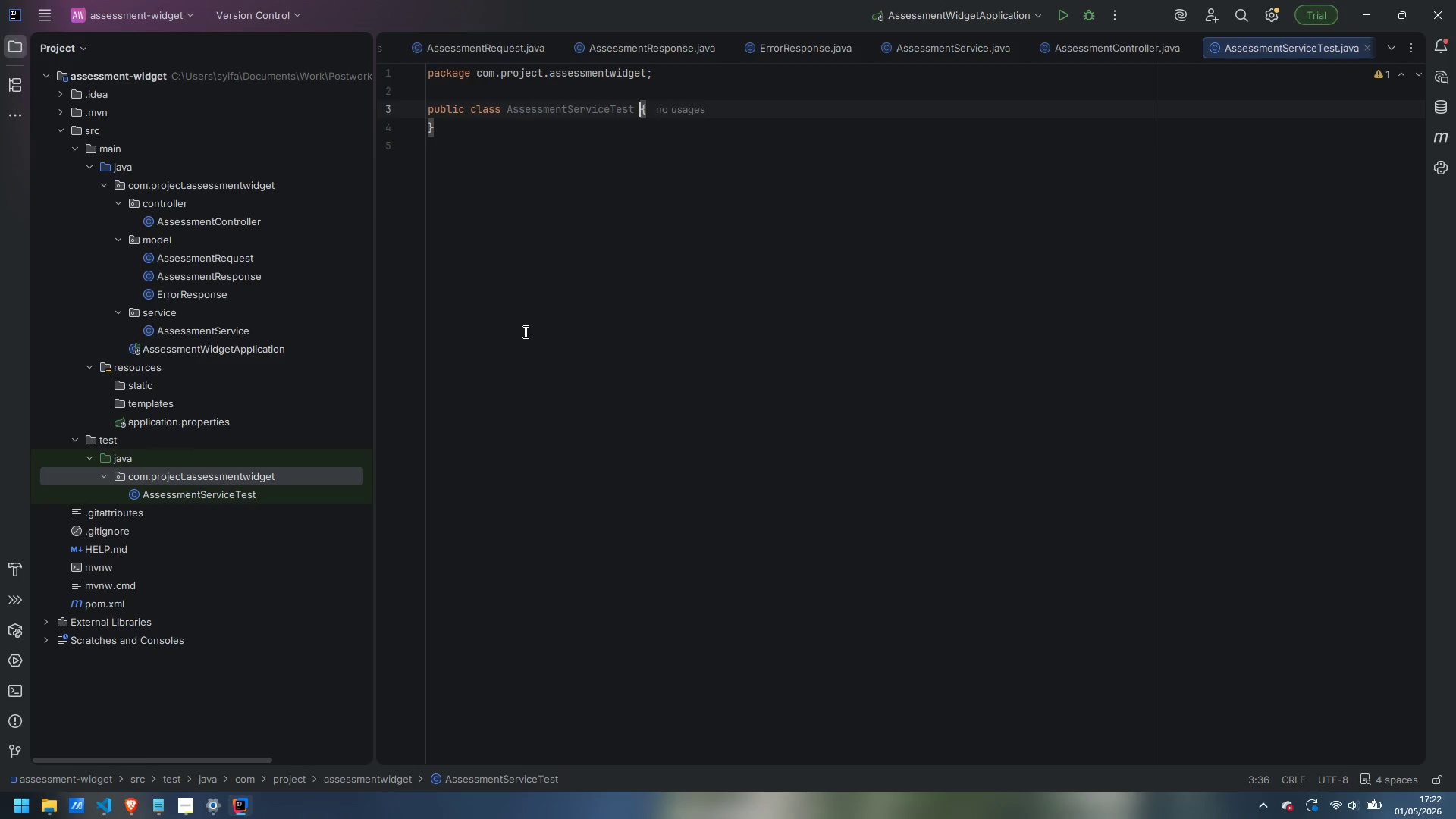 
key(ArrowRight)
 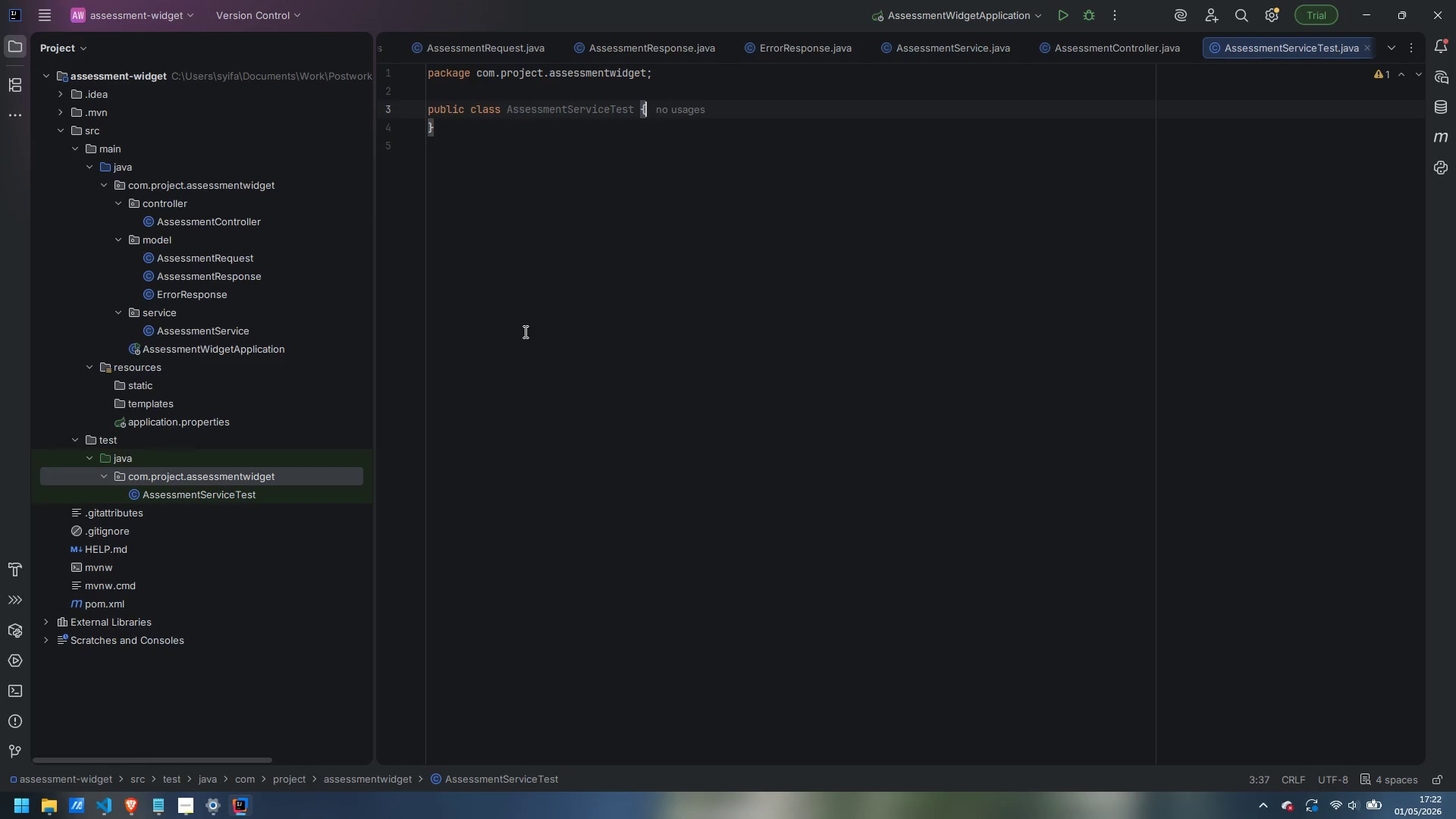 
key(Enter)
 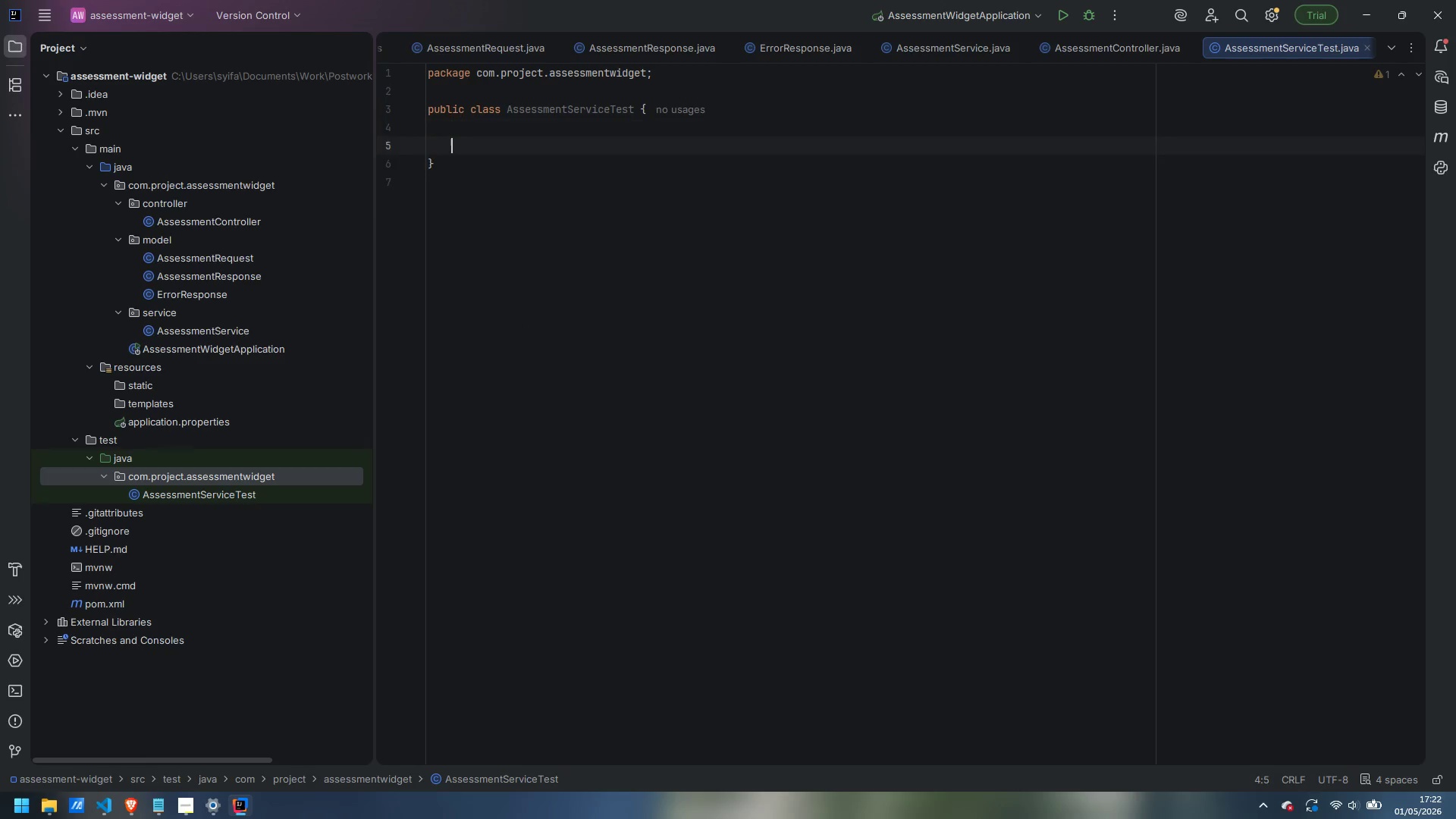 
key(Enter)
 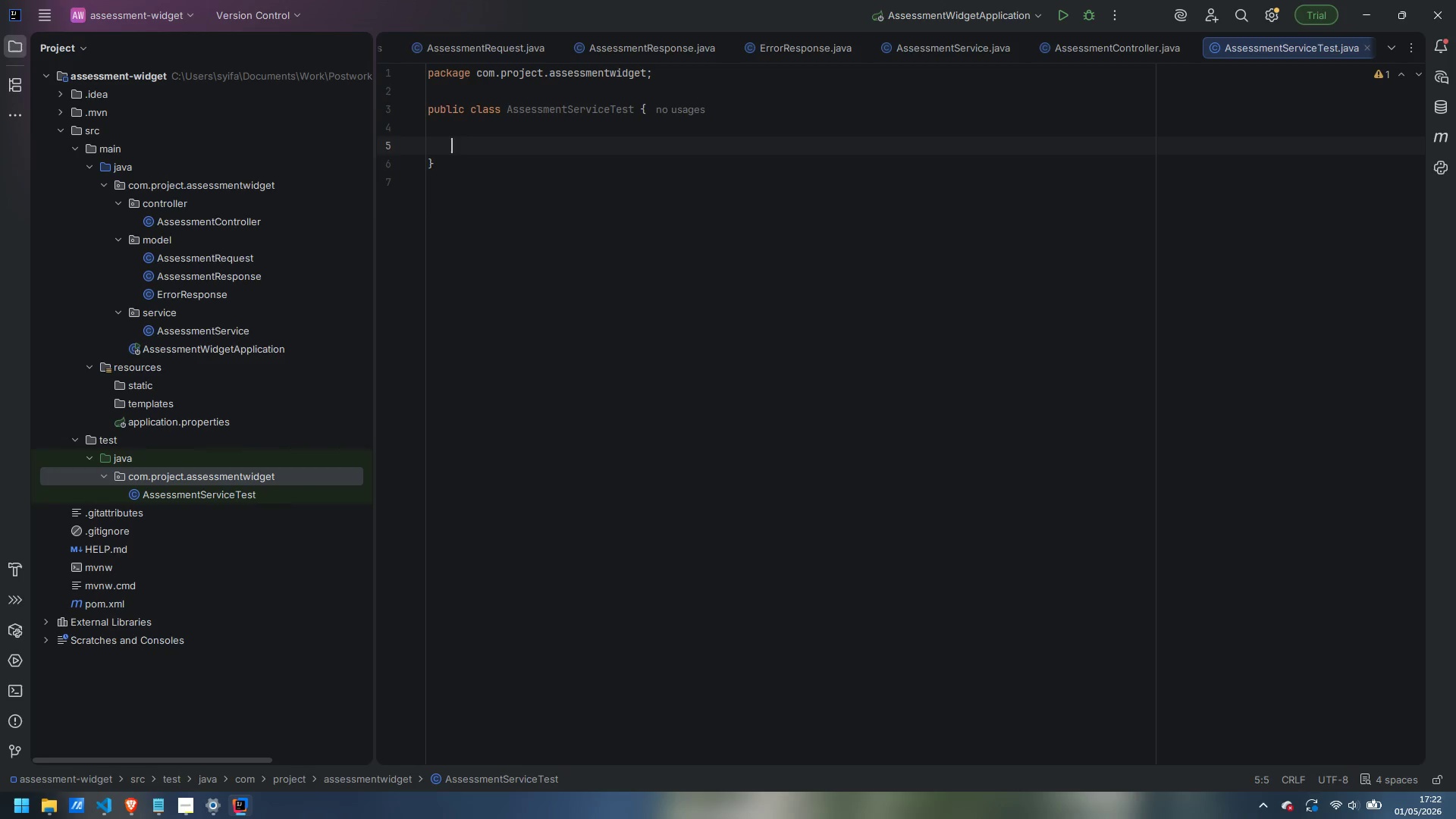 
type(private final Assessment)
 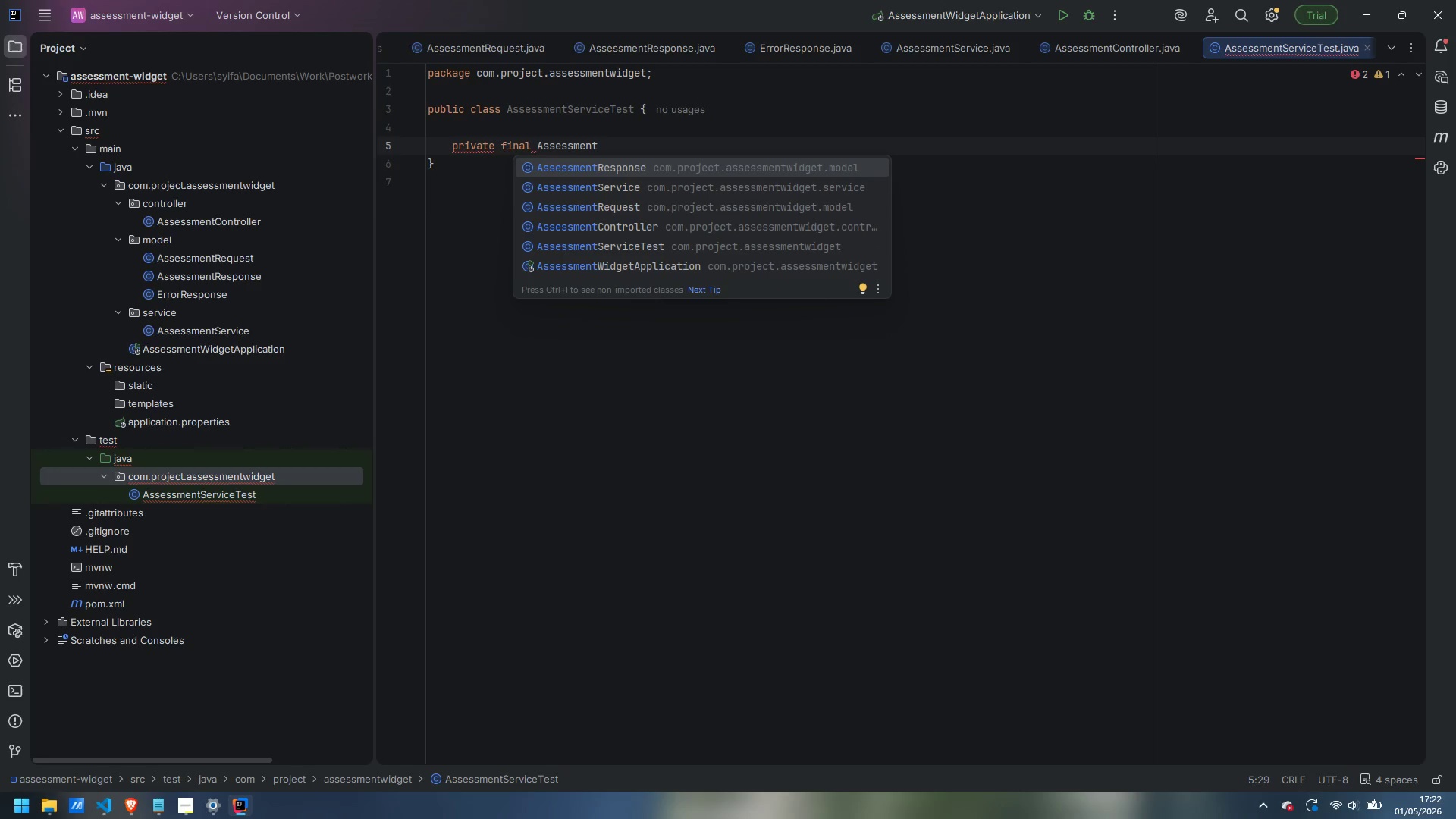 
 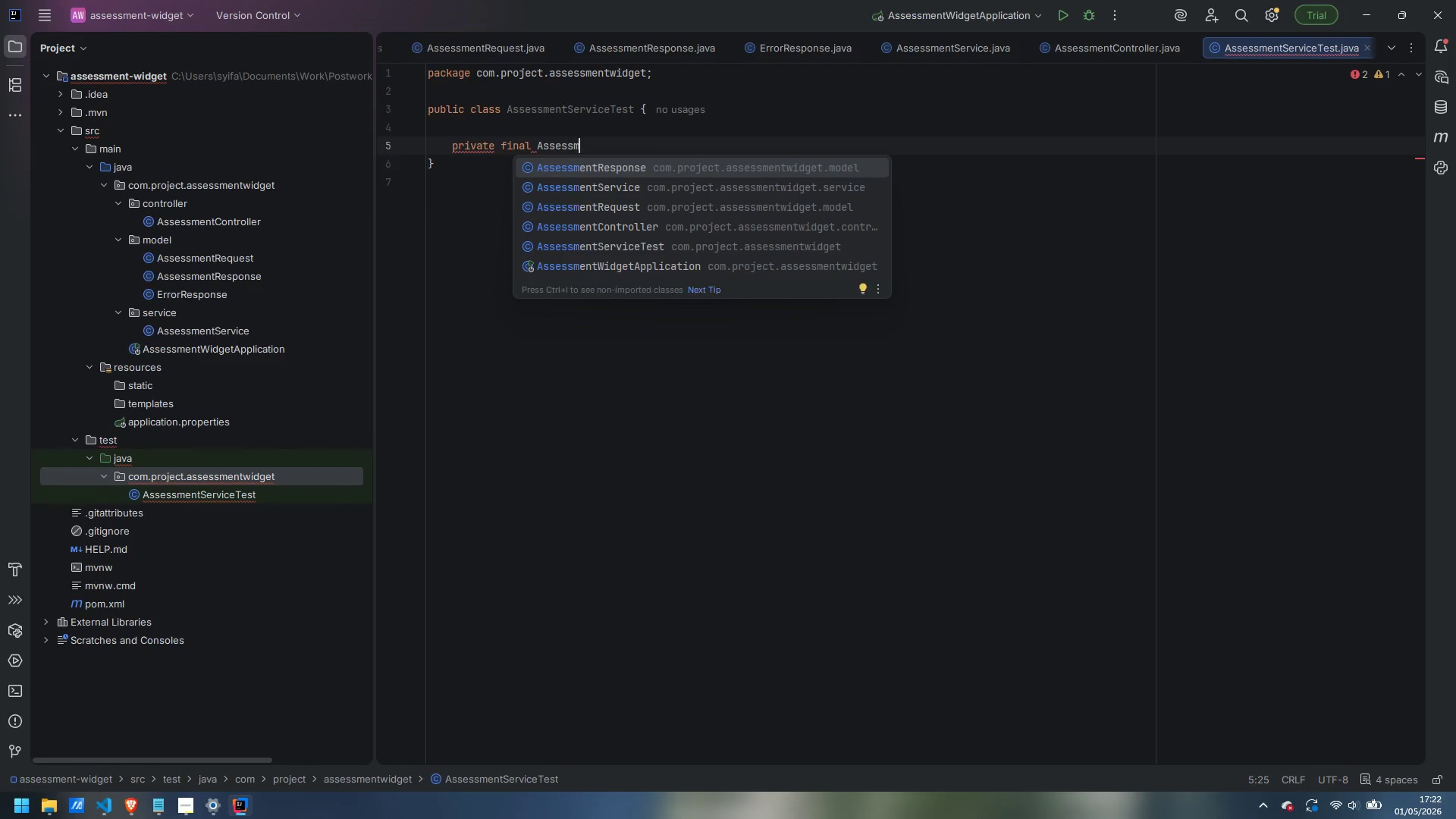 
hold_key(key=ShiftLeft, duration=2.09)
 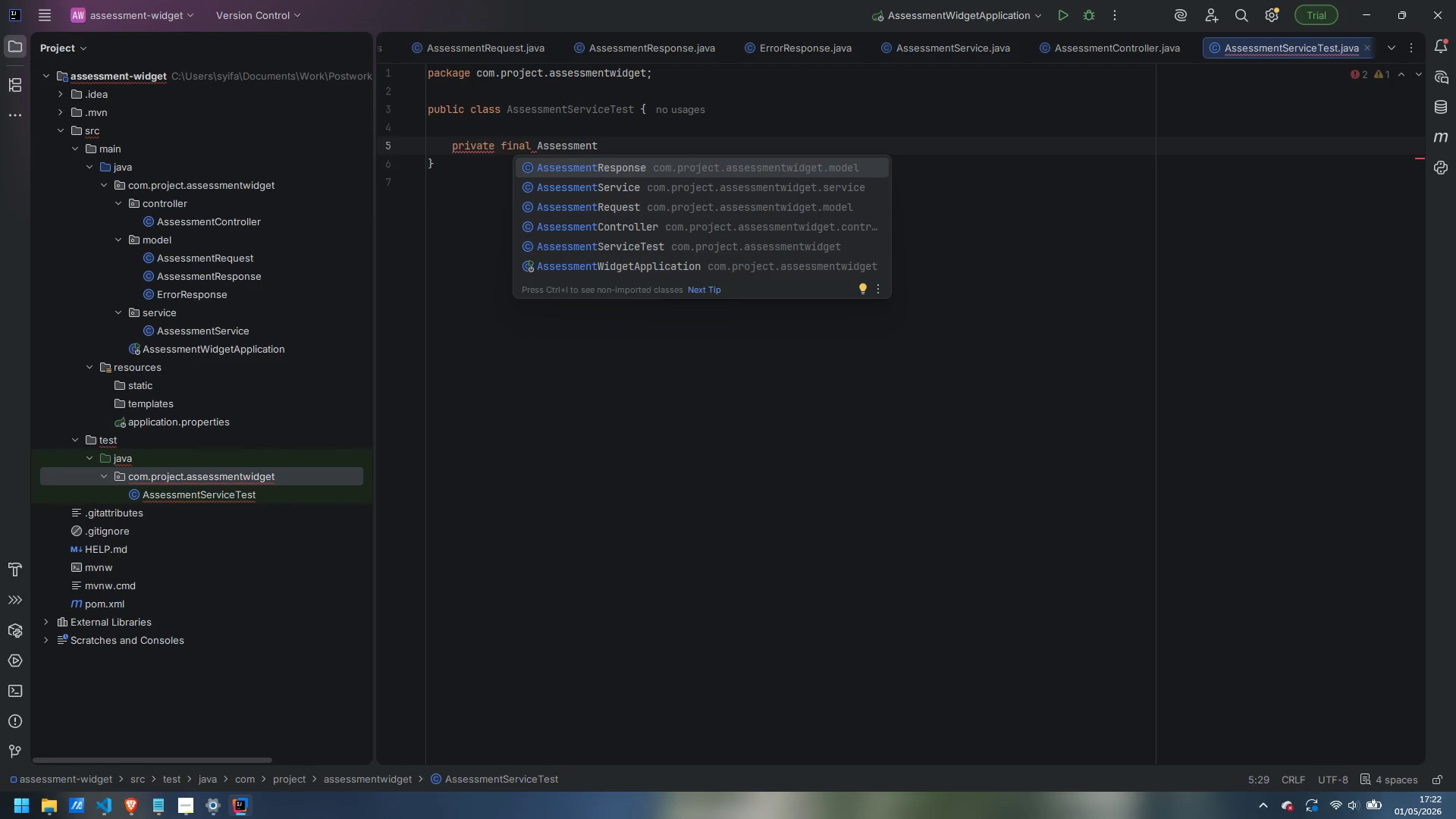 
type(Service)
 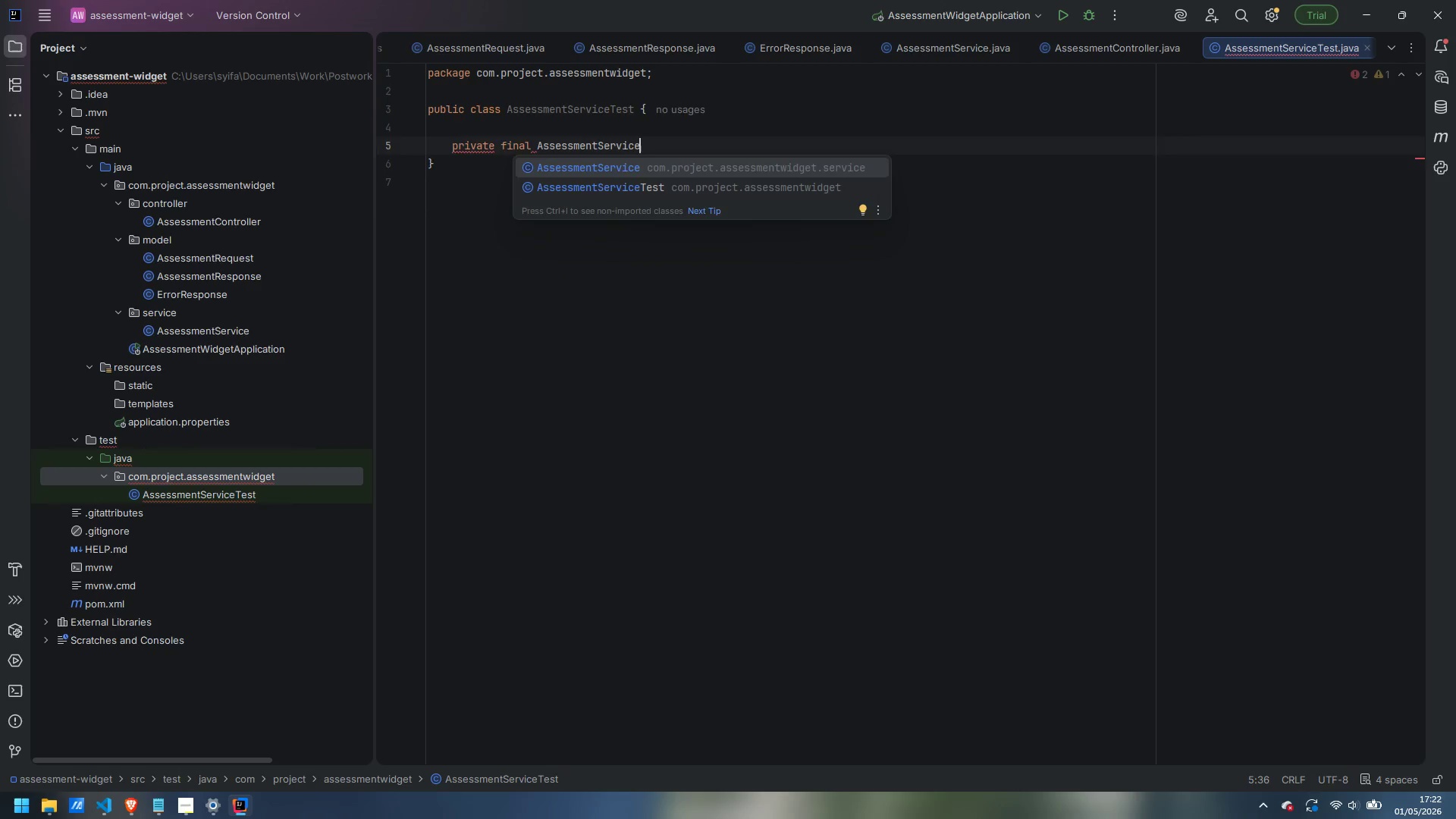 
key(Enter)
 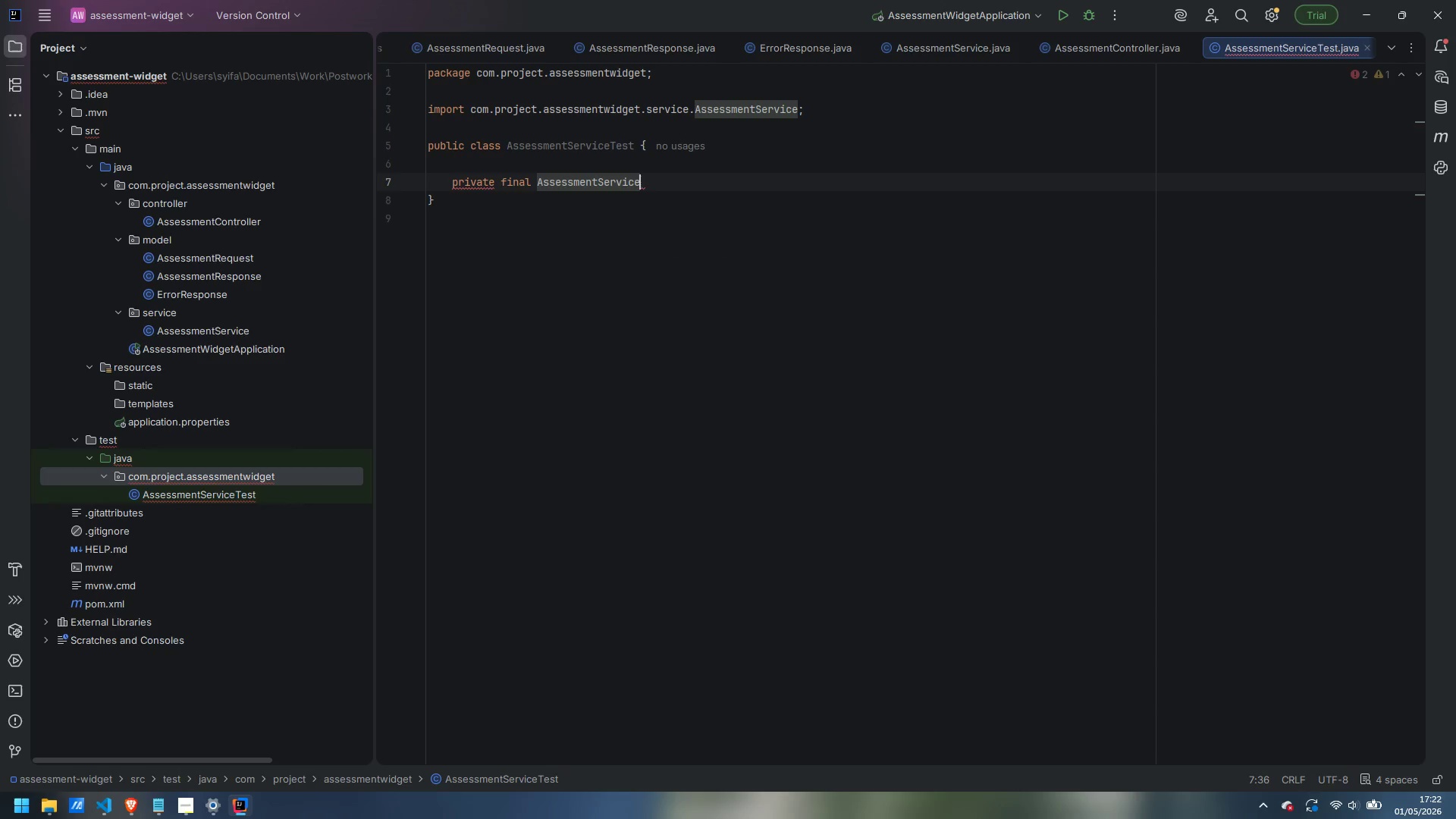 
type( service = new AssessmentService();)
 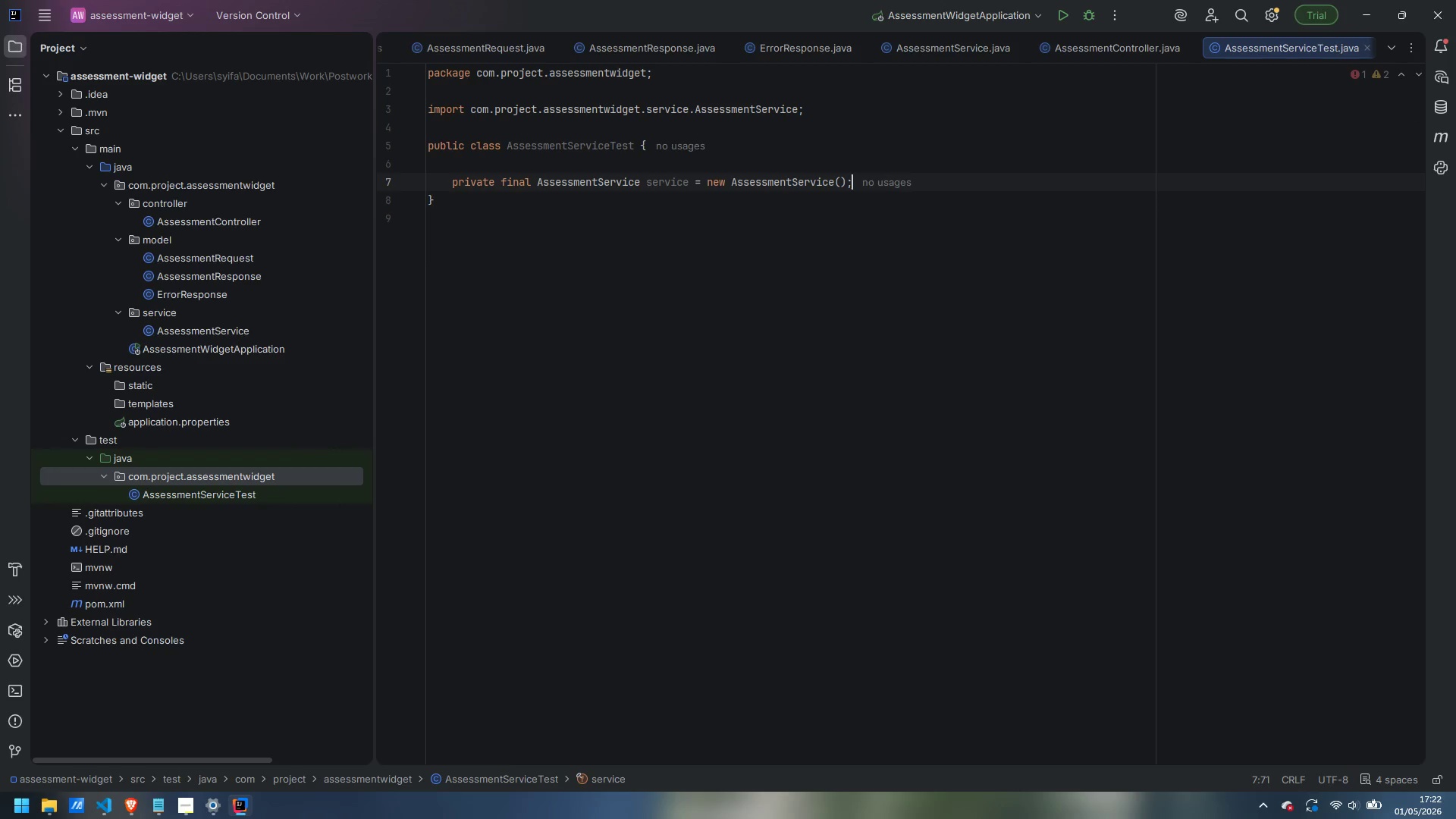 
key(Enter)
 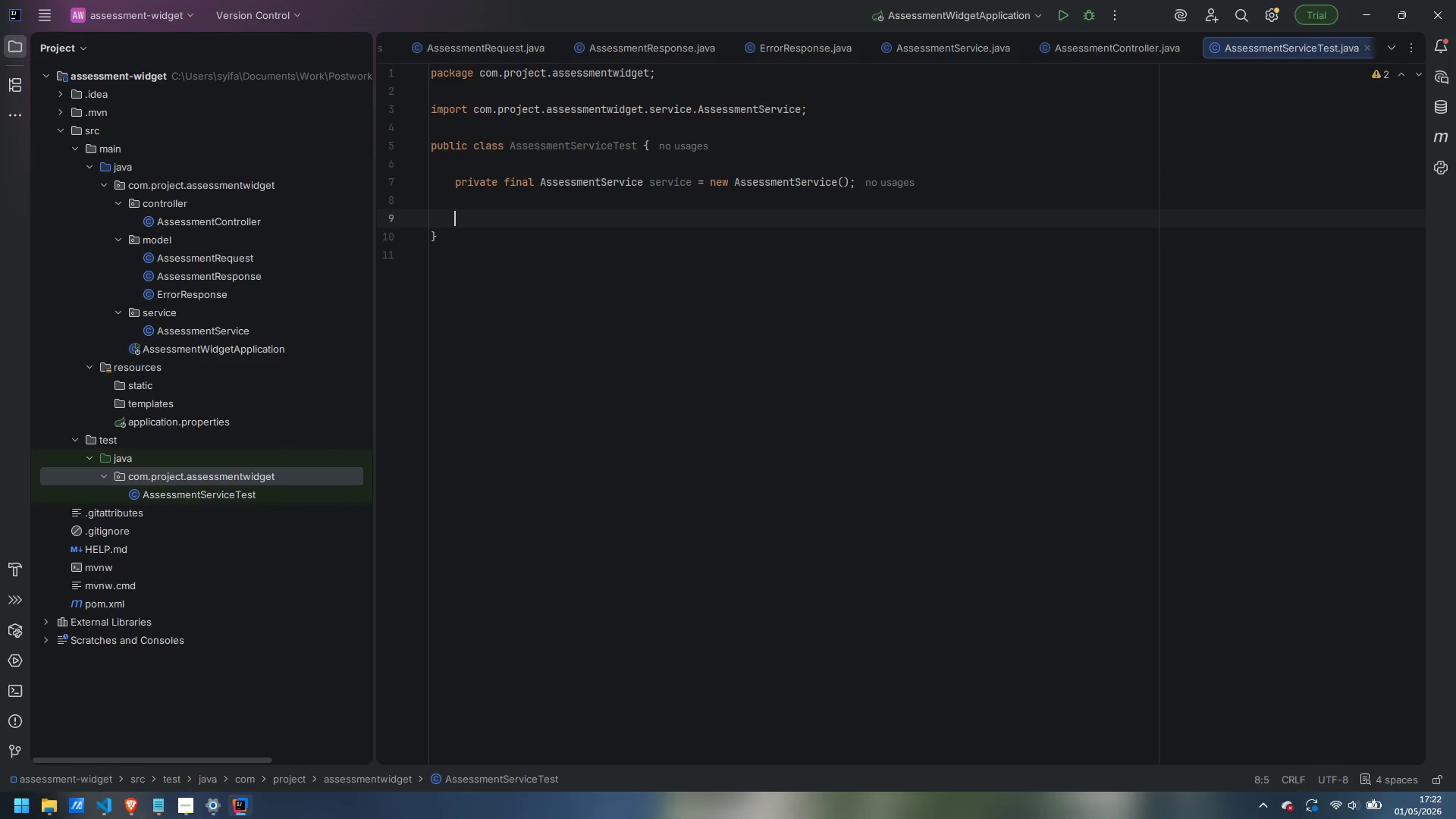 
key(Enter)
 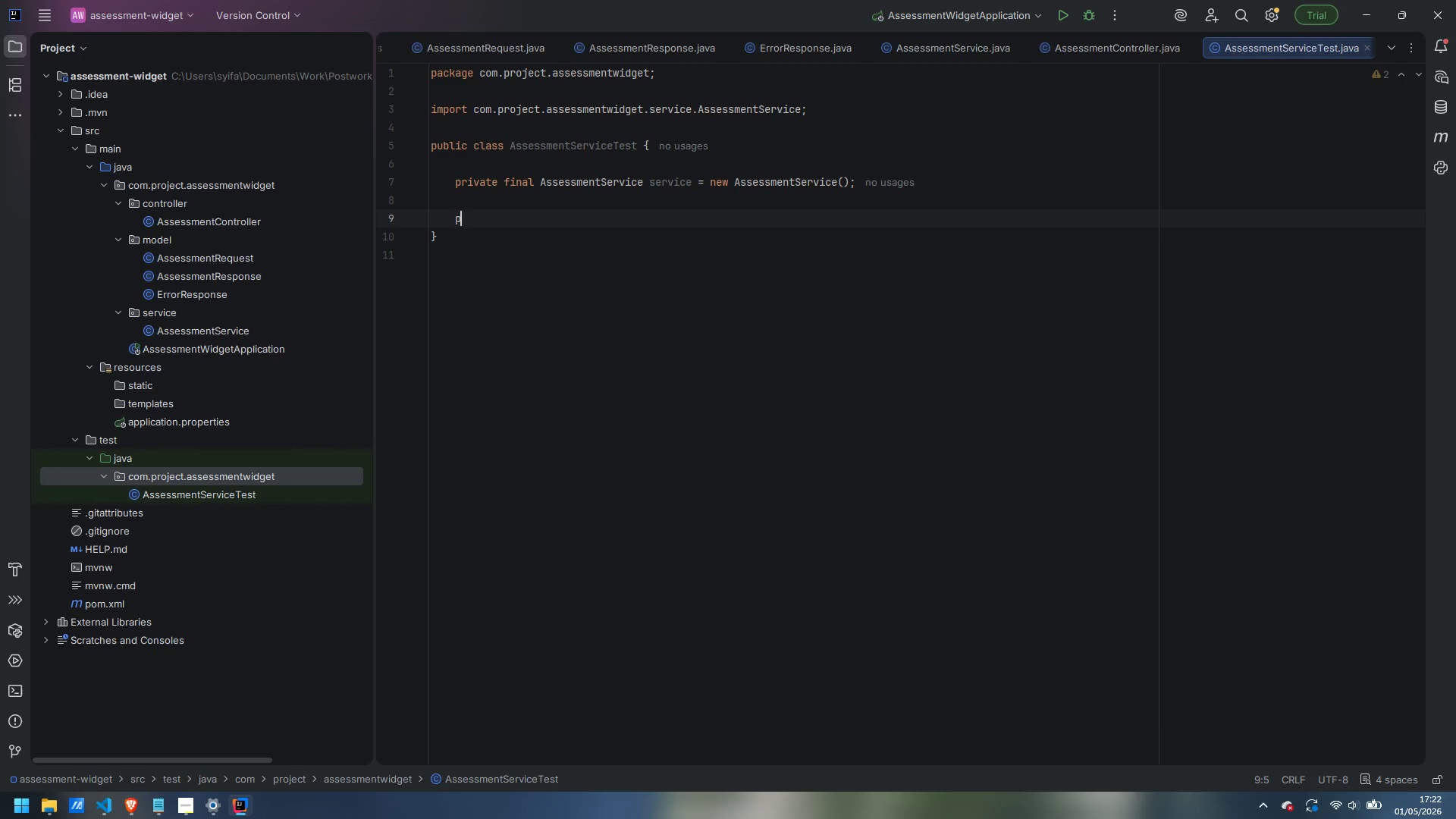 
type(pruiva)
key(Backspace)
key(Backspace)
key(Backspace)
type(vate AssessmentRequest)
 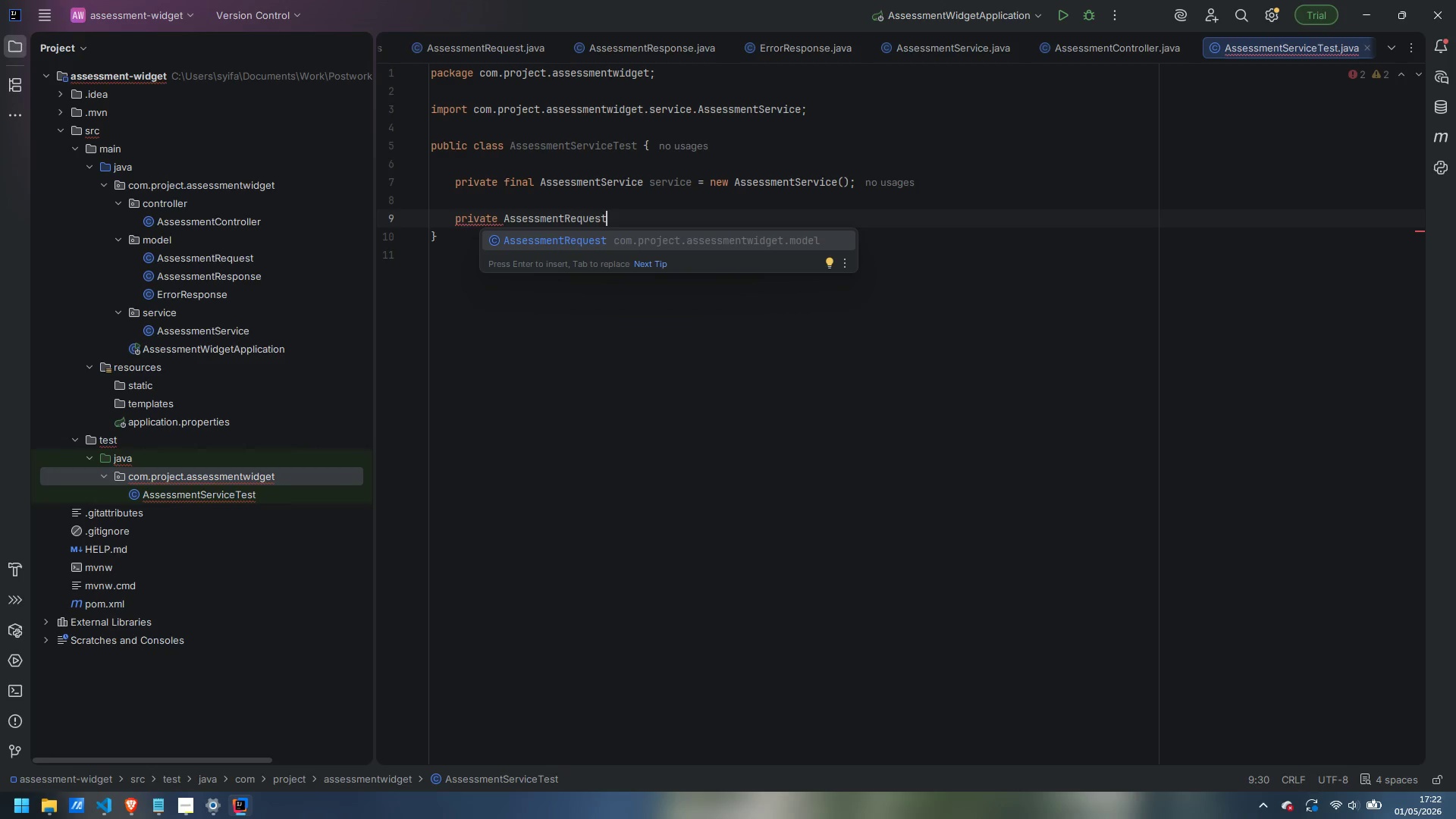 
key(Enter)
 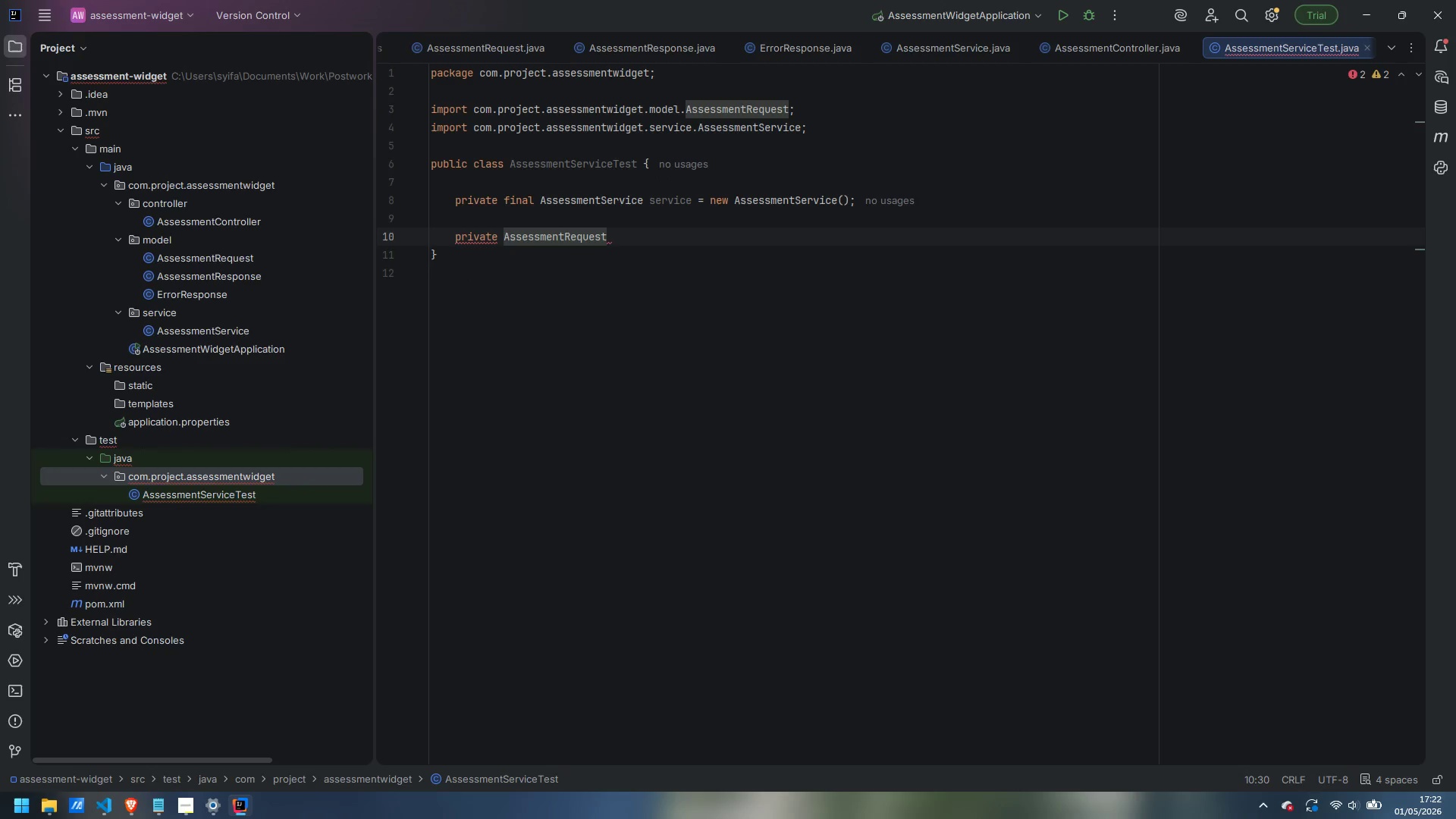 
type( buld)
key(Backspace)
key(Backspace)
type(ild(int communication, int shared )
key(Backspace)
type(Values, int conflictFrequency)
 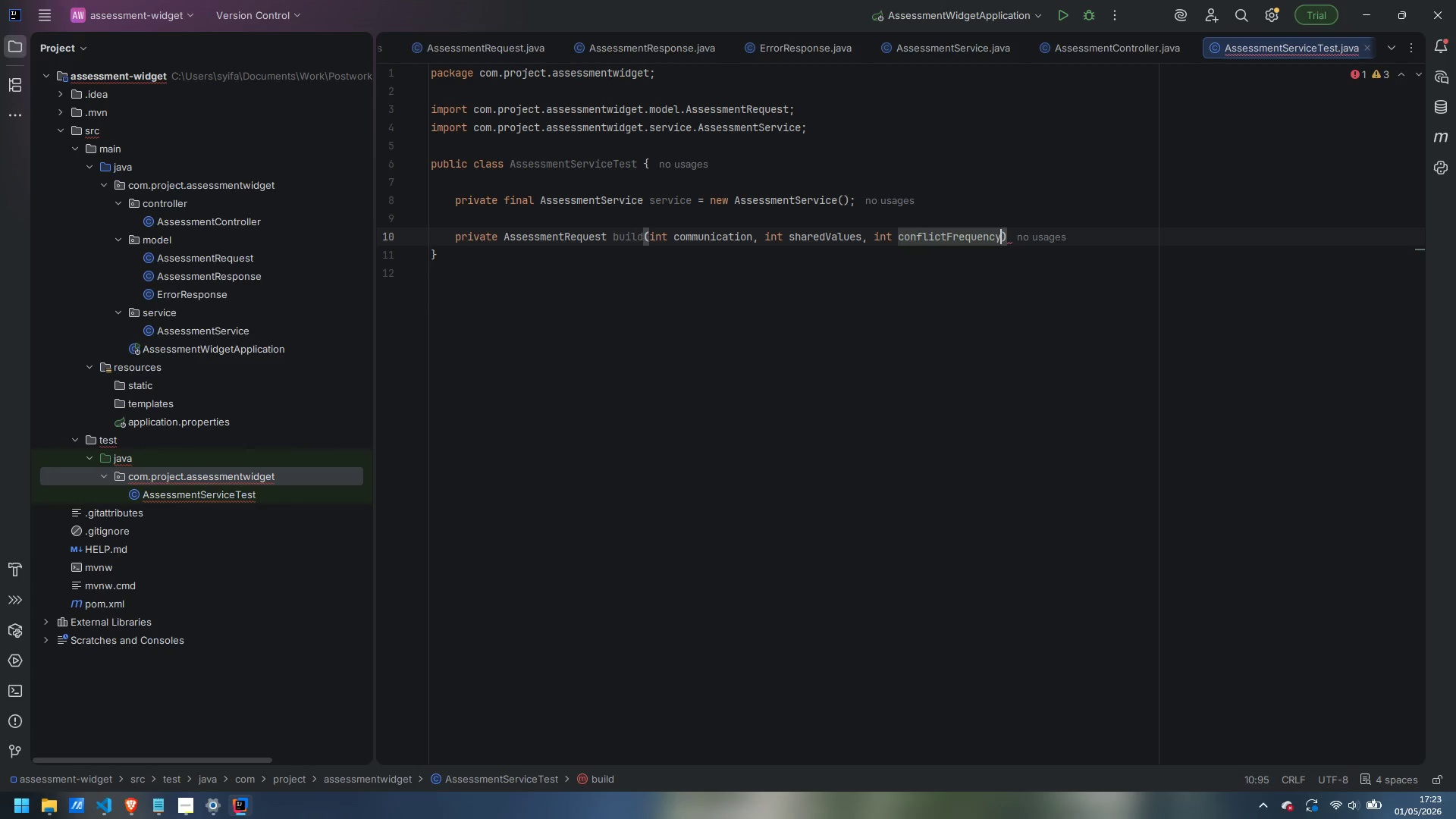 
key(ArrowRight)
 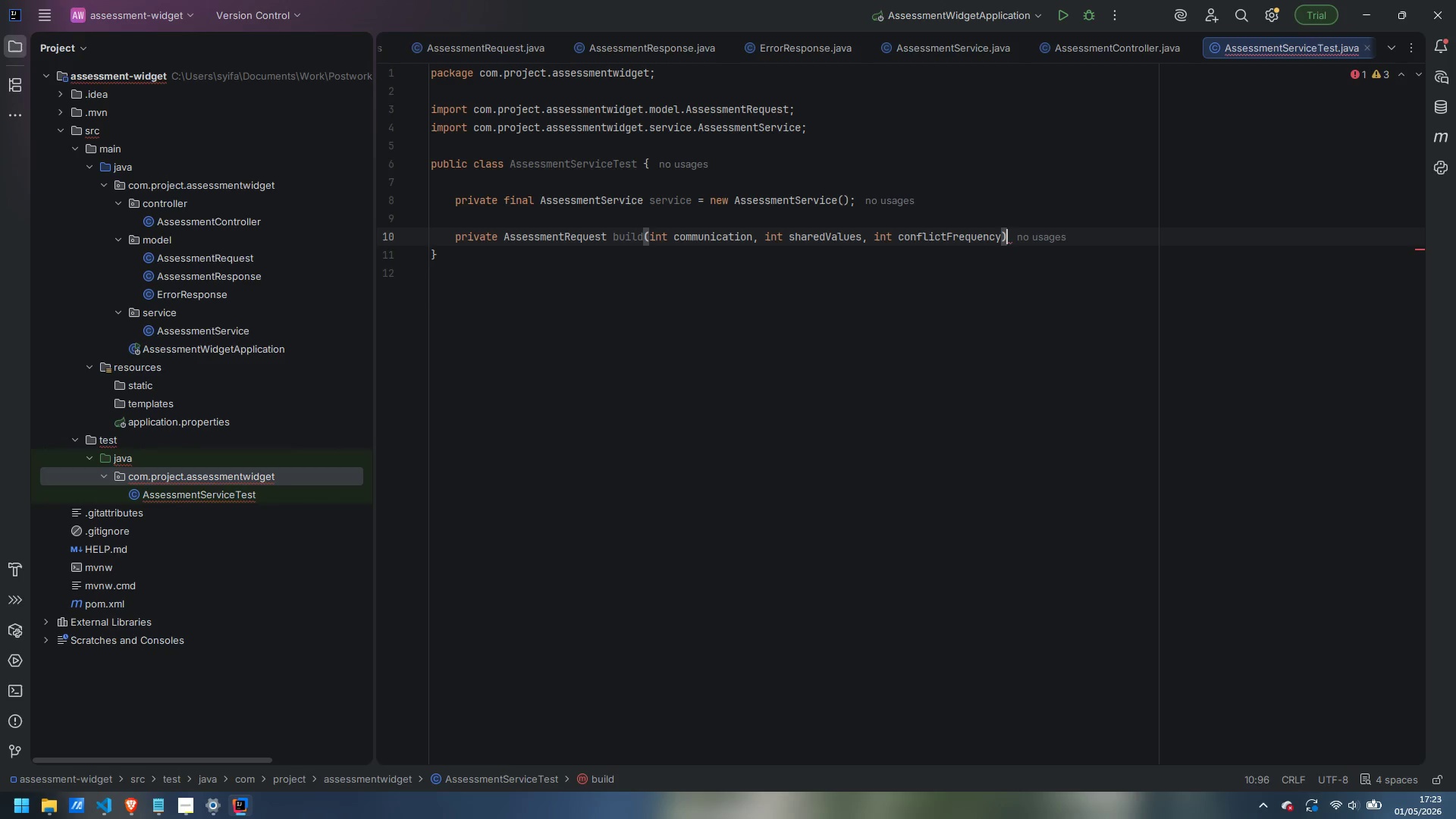 
key(Space)
 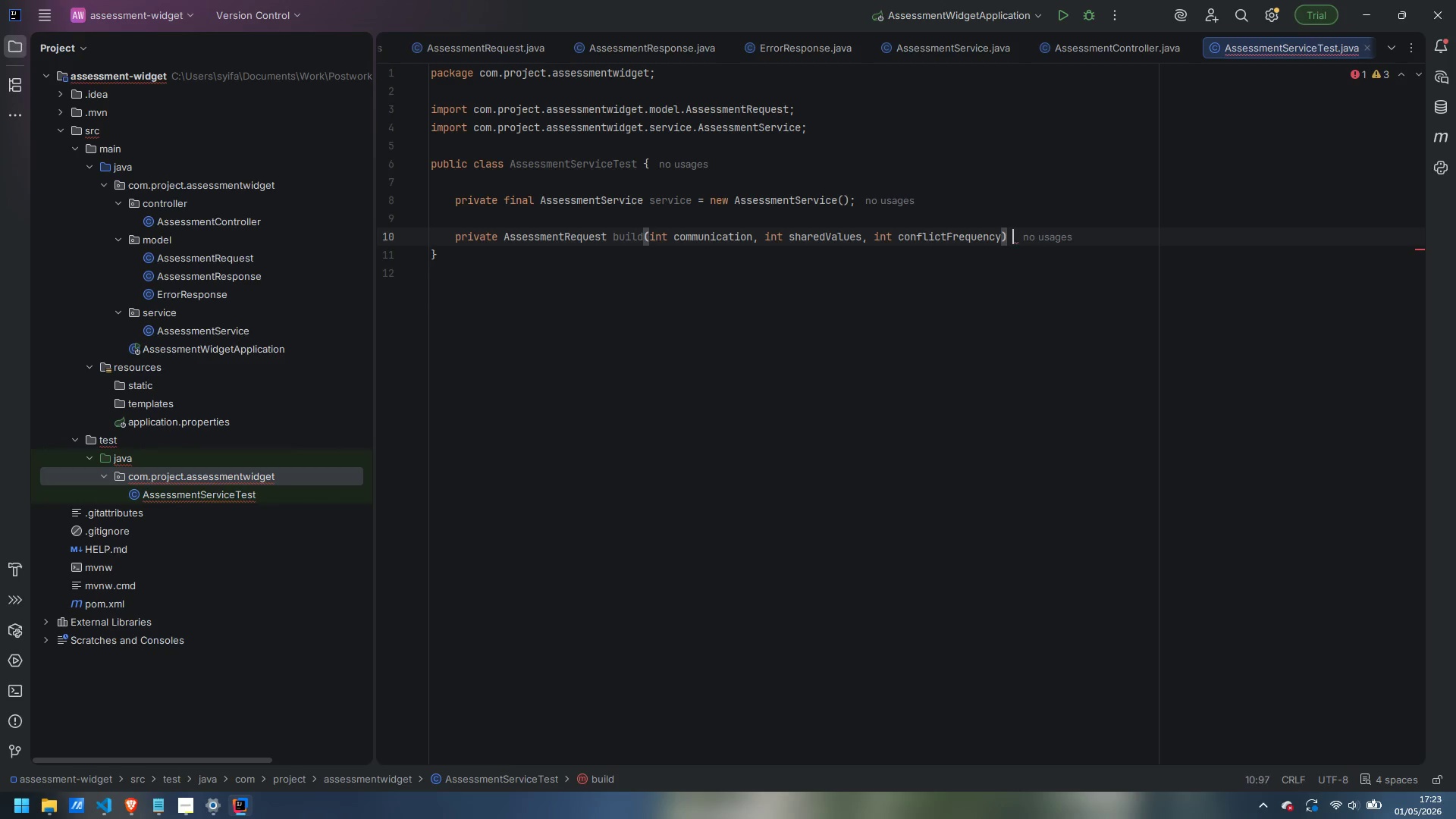 
key(Shift+BracketLeft)
 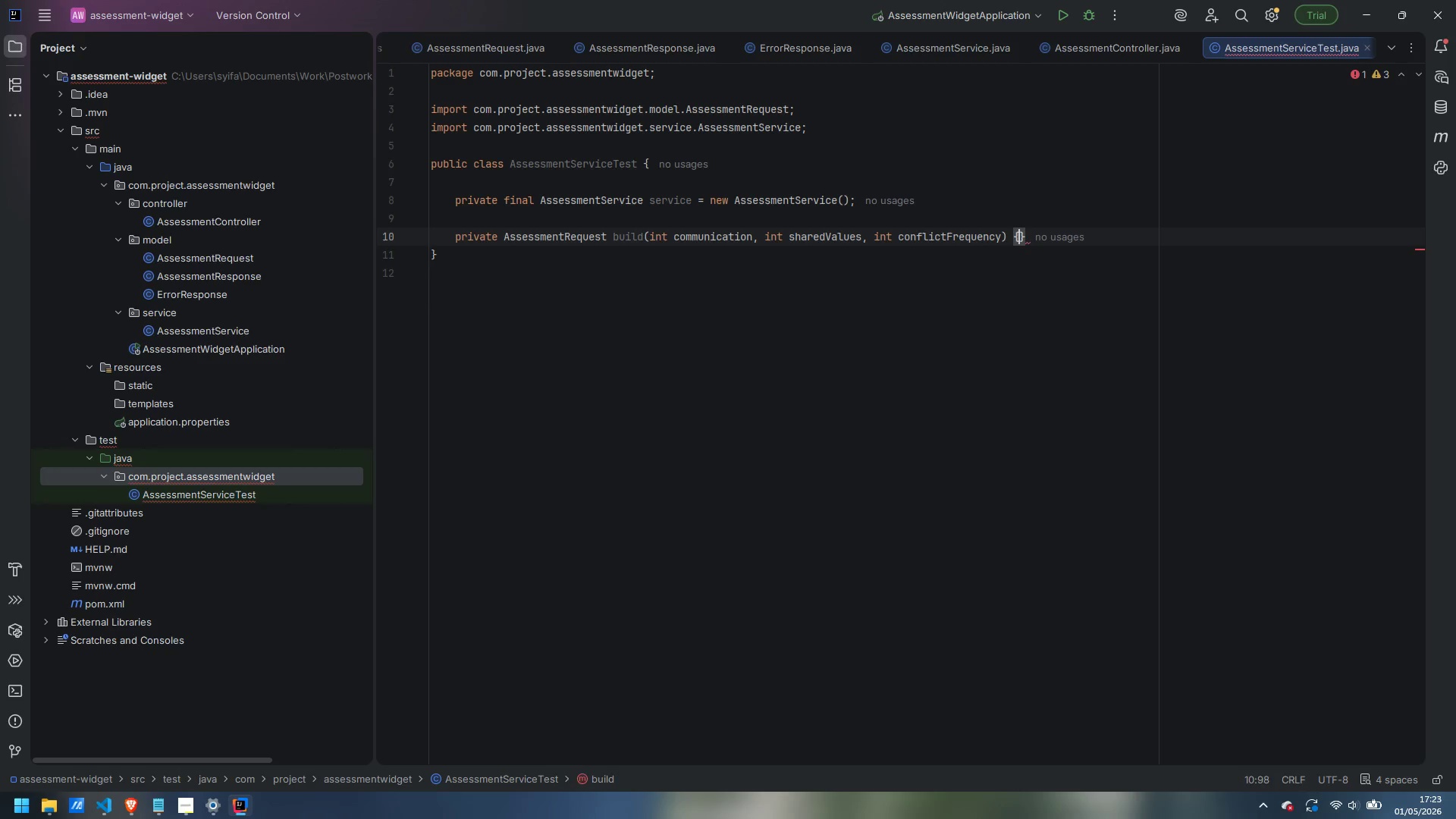 
key(Enter)
 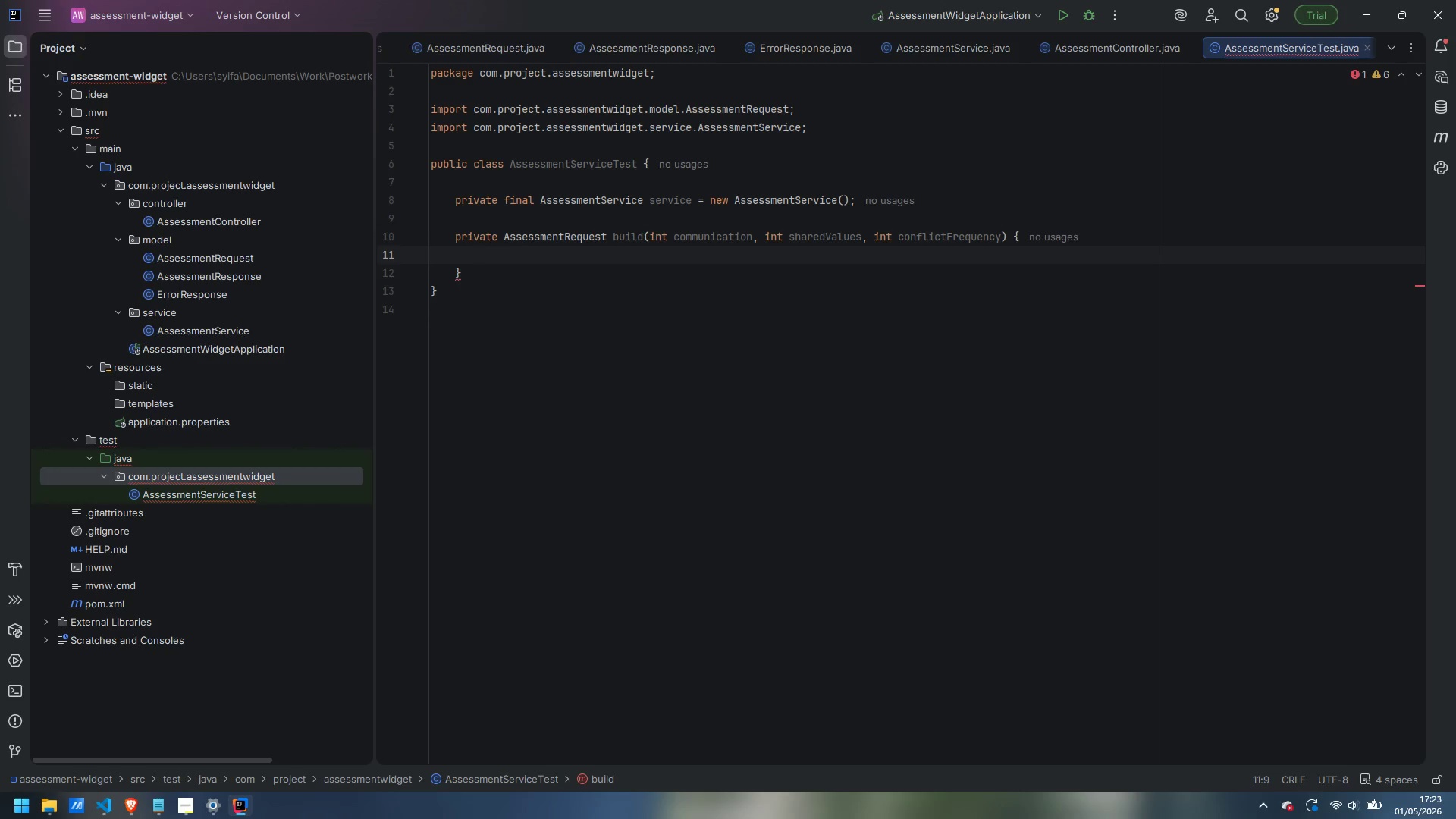 
type(AssessmentRequest)
 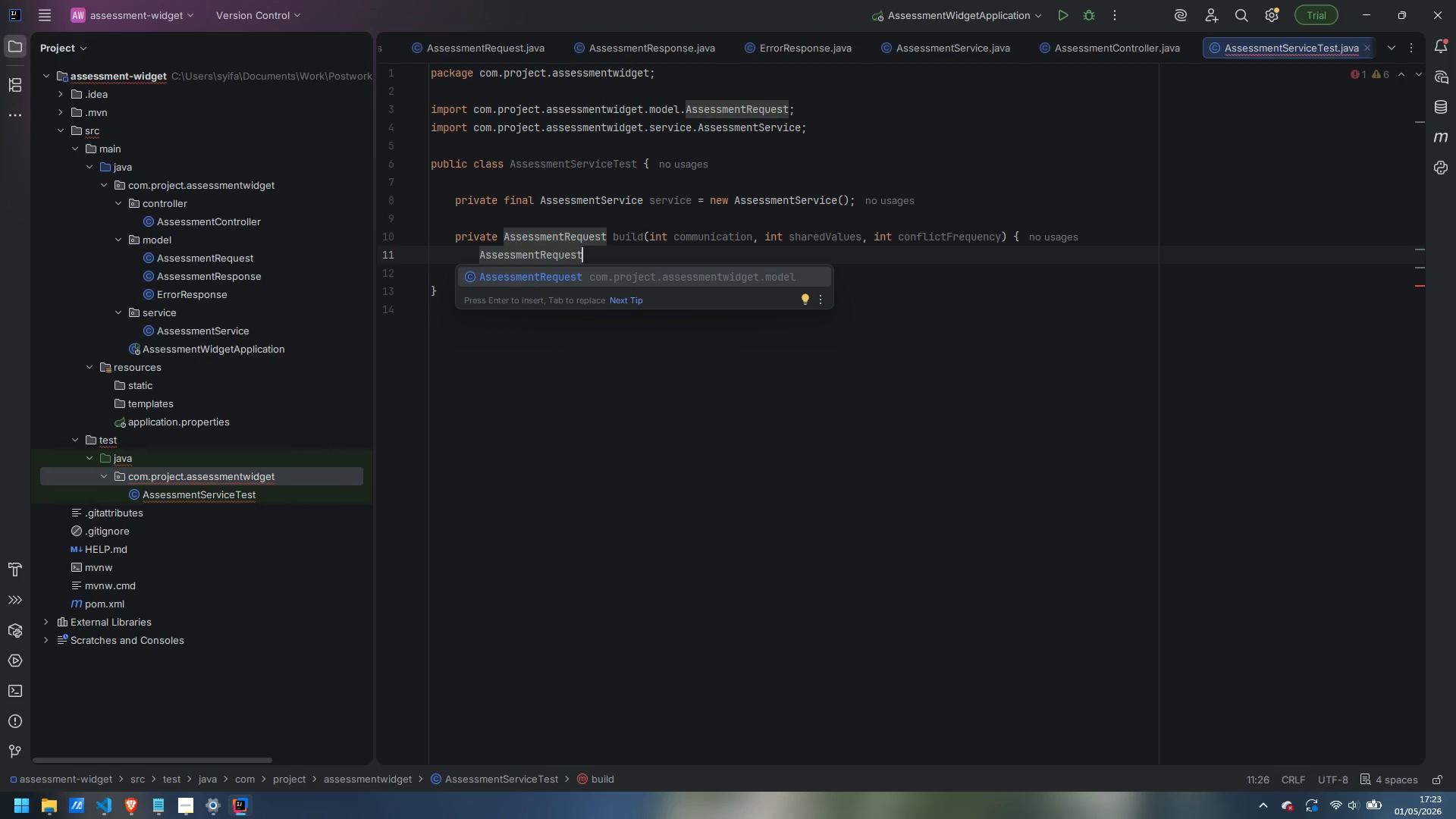 
key(Enter)
 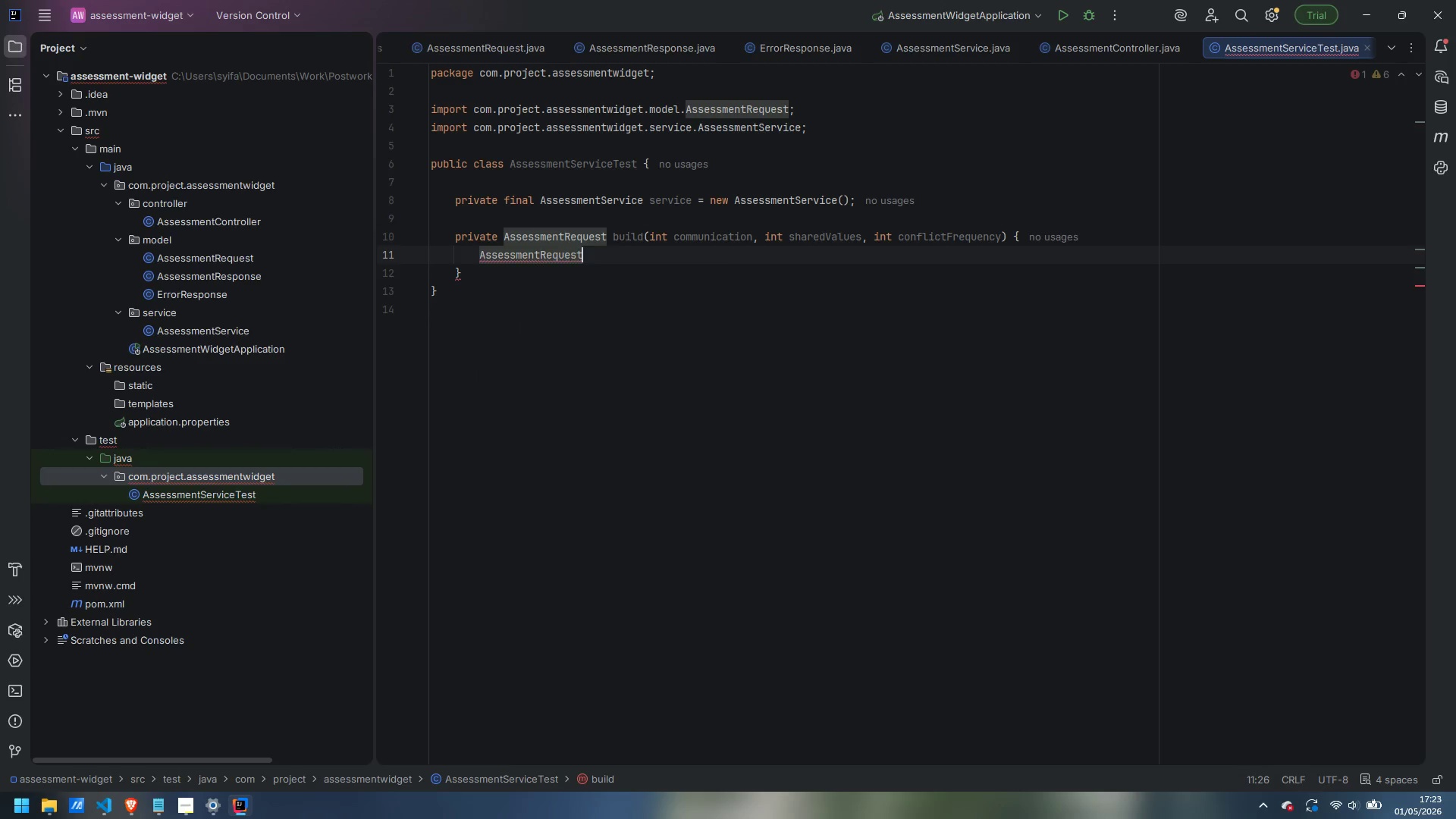 
type( req = new AssessmentRequest();)
 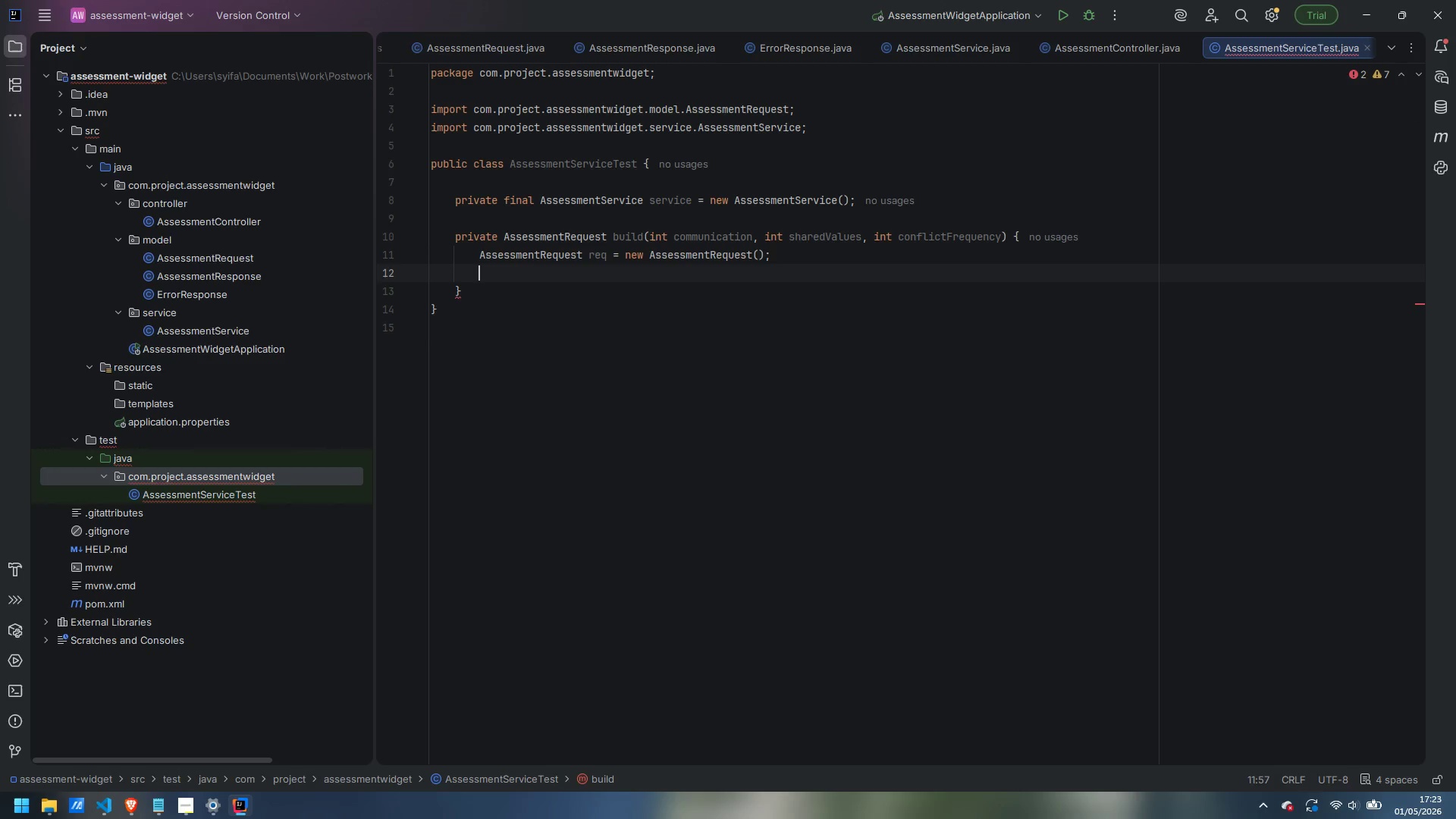 
 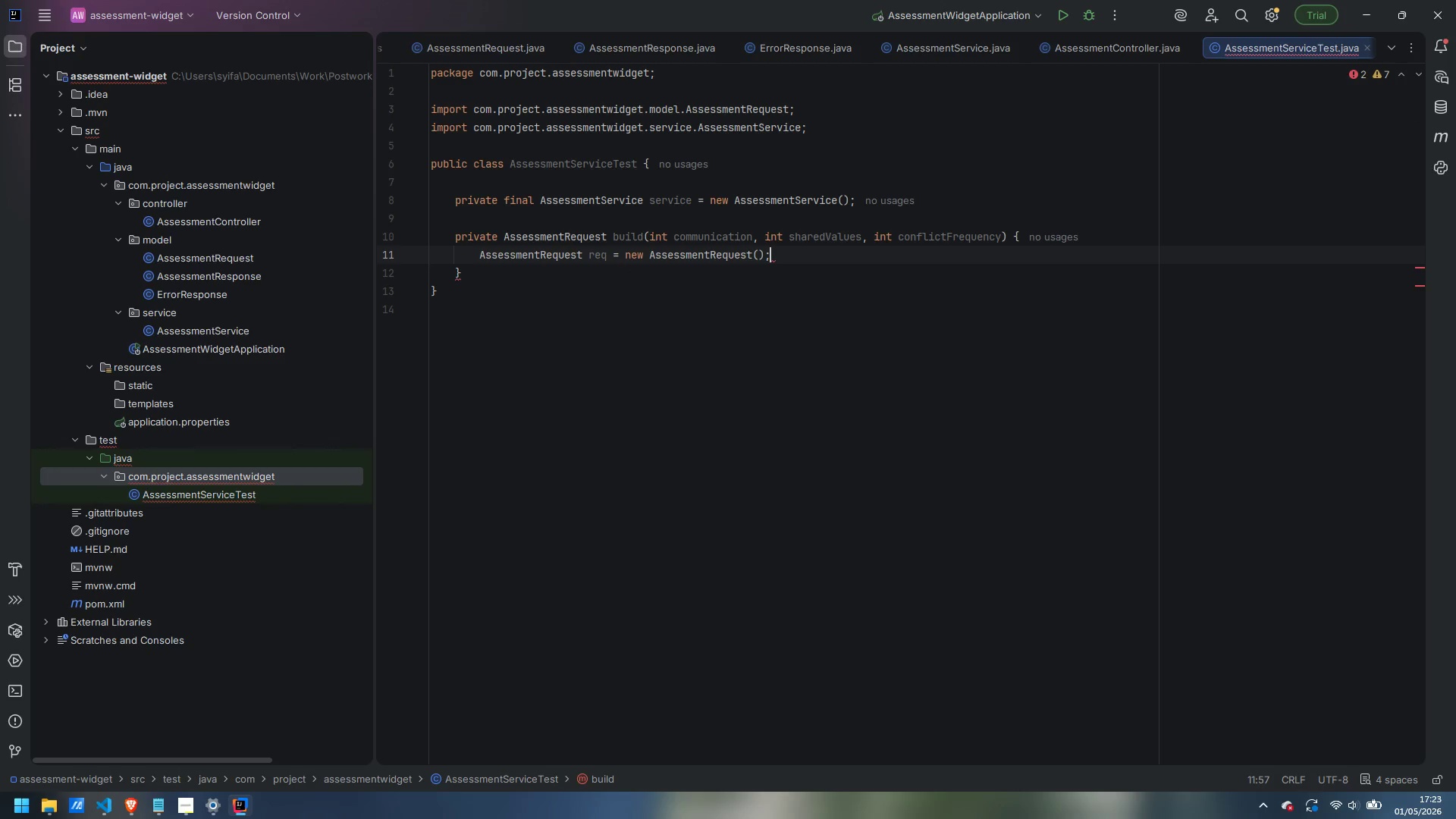 
key(Enter)
 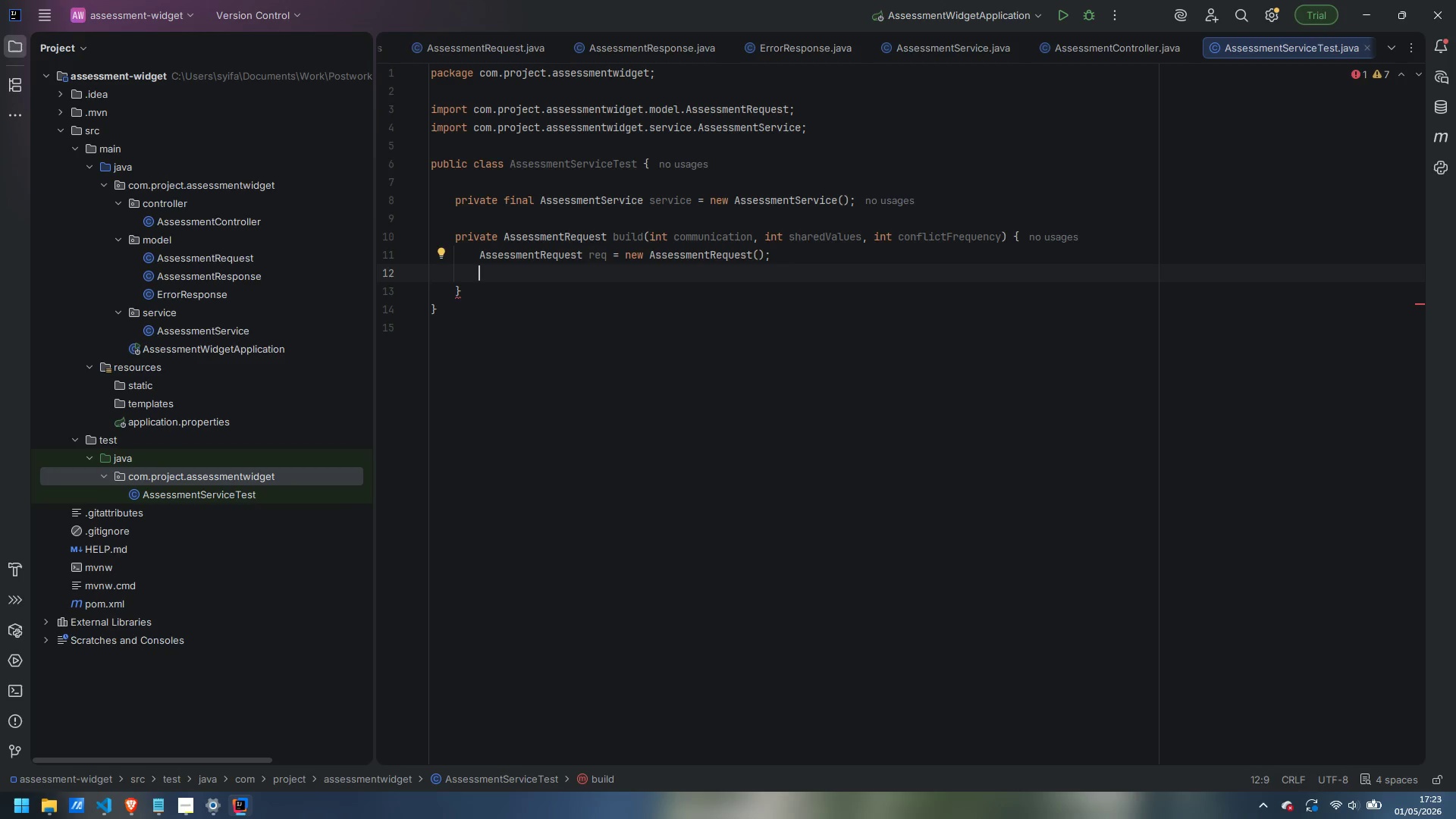 
type(req.setCommuncation)
key(Backspace)
key(Backspace)
key(Backspace)
key(Backspace)
key(Backspace)
key(Backspace)
type(ication(communication)
 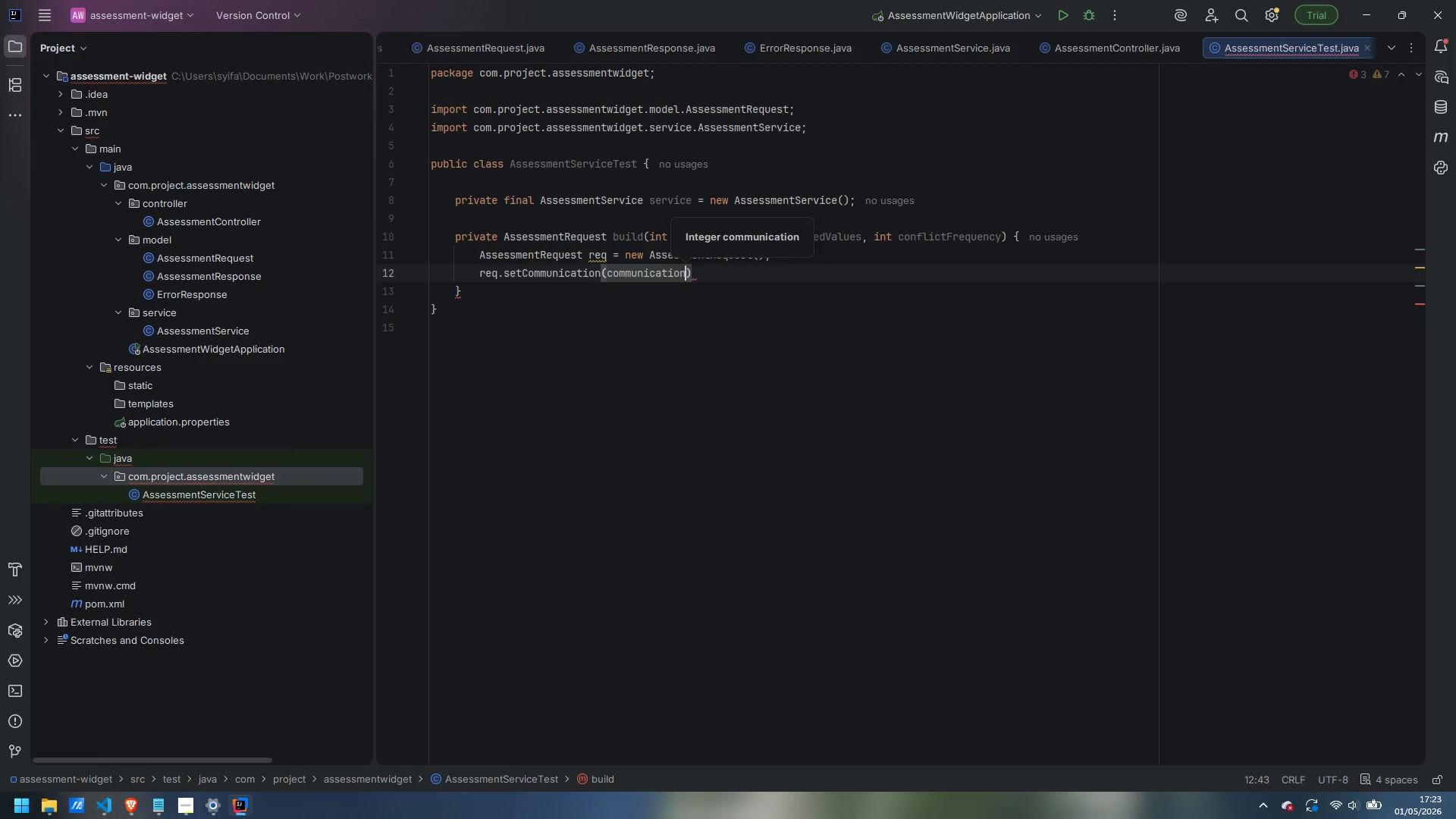 
 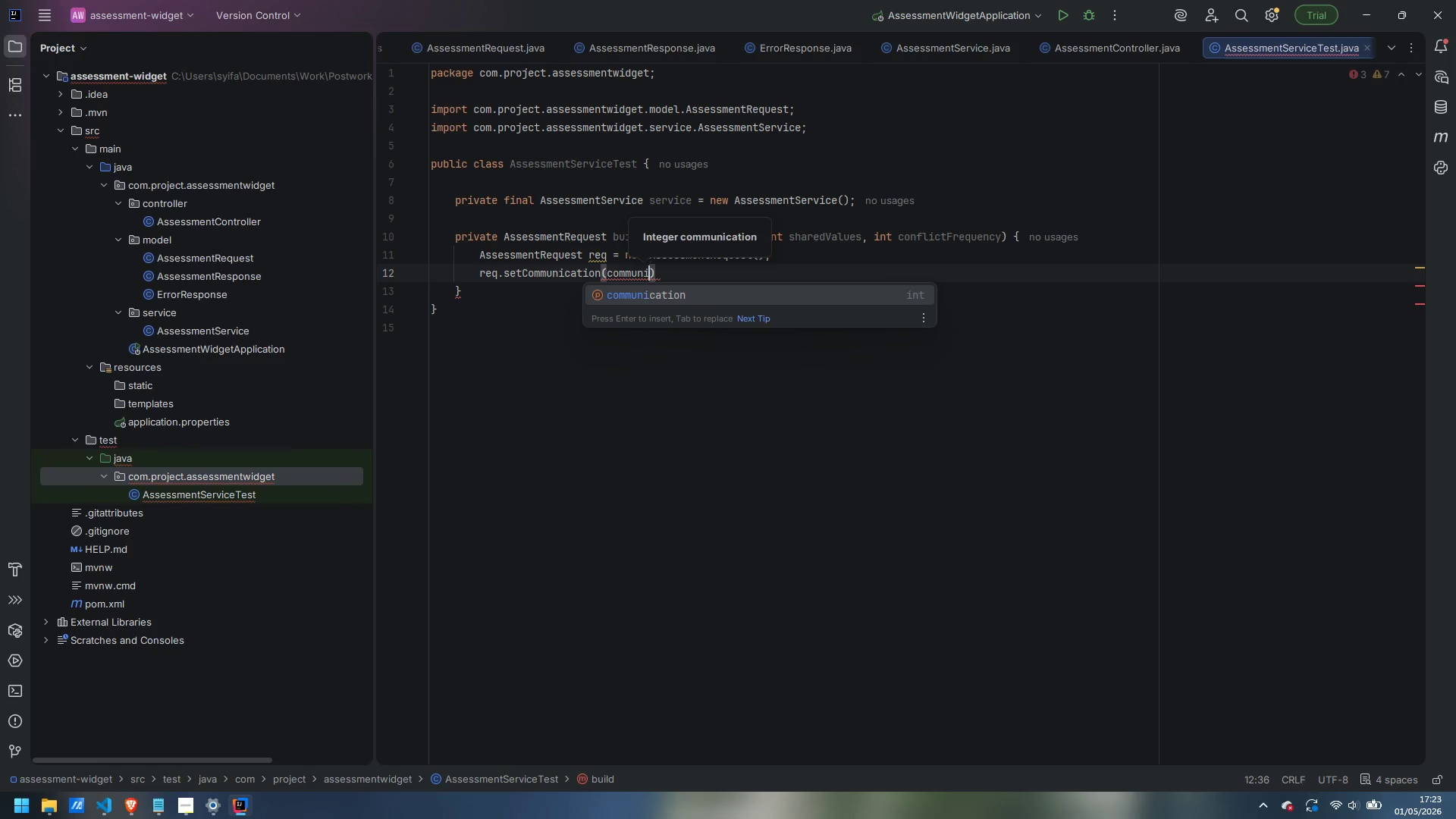 
key(ArrowRight)
 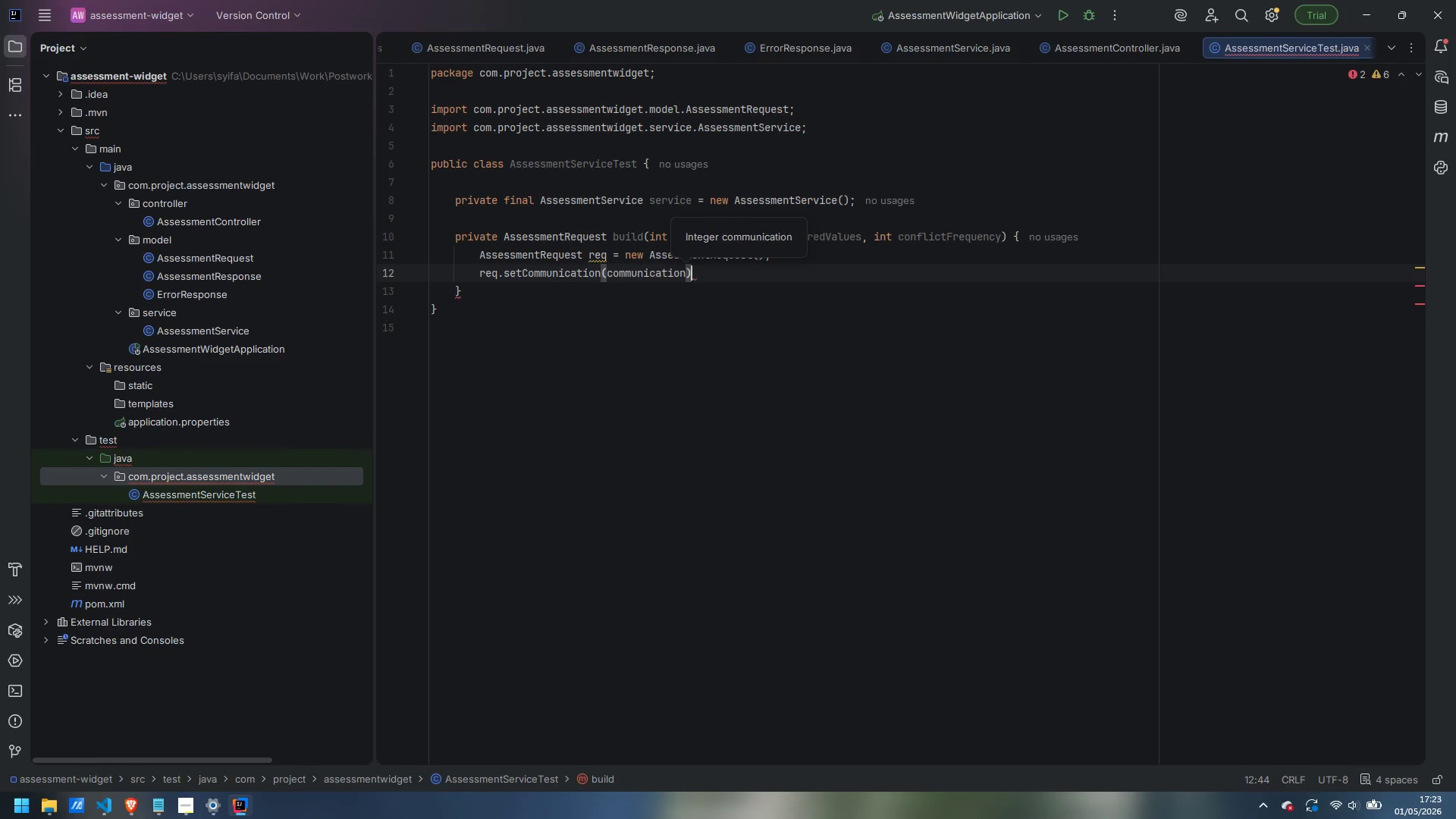 
key(Semicolon)
 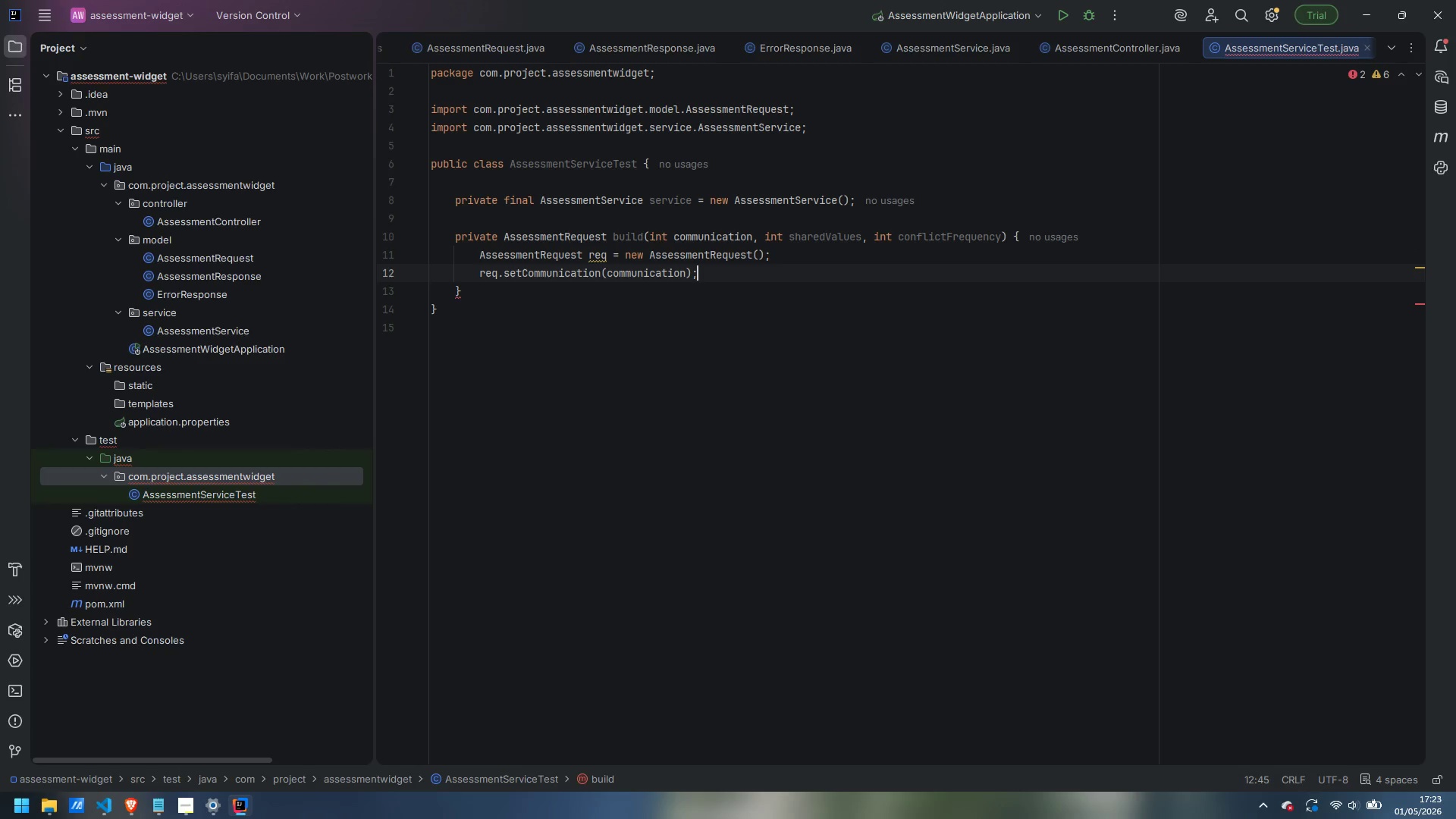 
key(Enter)
 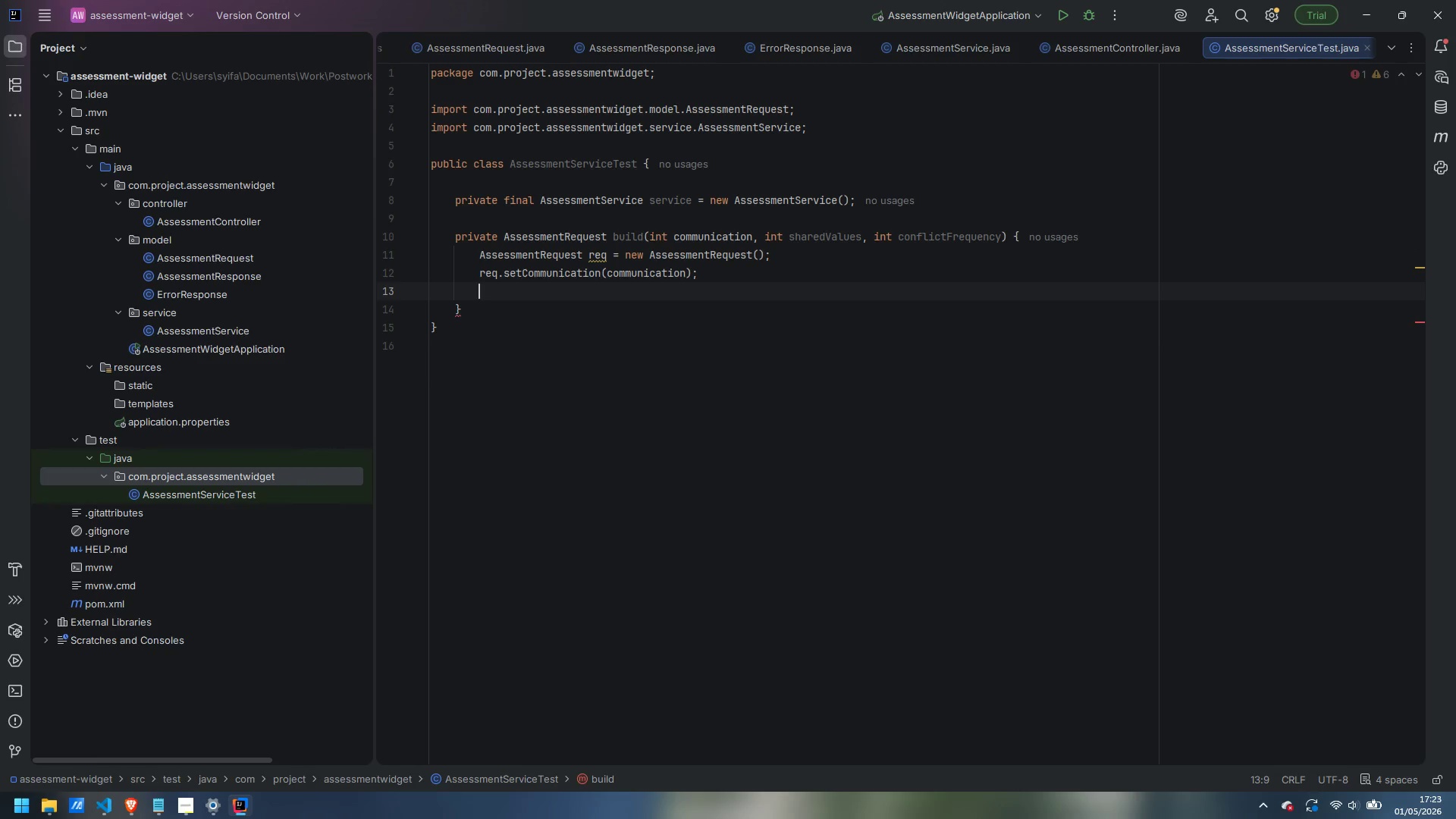 
type(req.setSharedValues(sharedVAlues)
 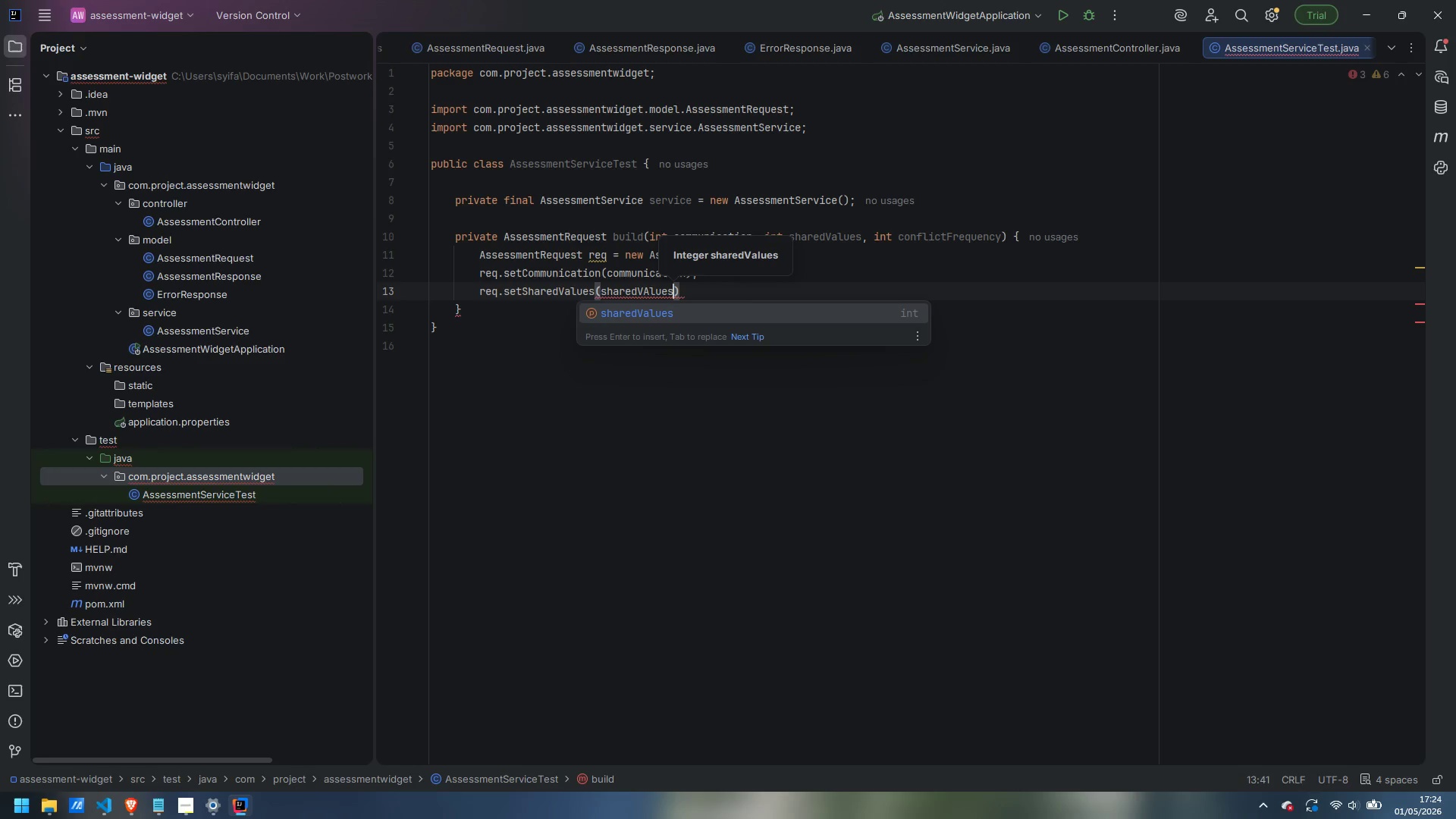 
key(Enter)
 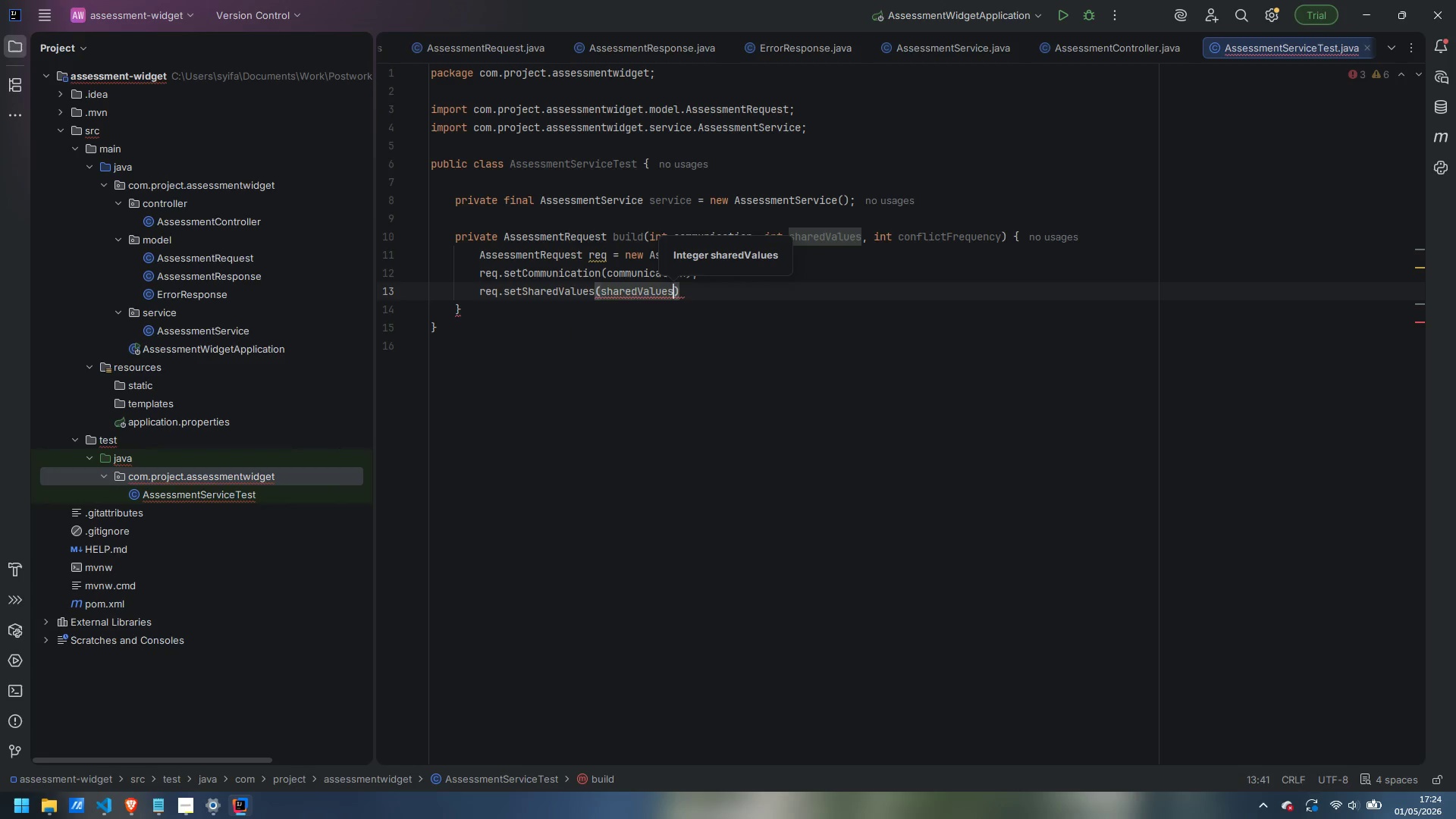 
key(ArrowRight)
 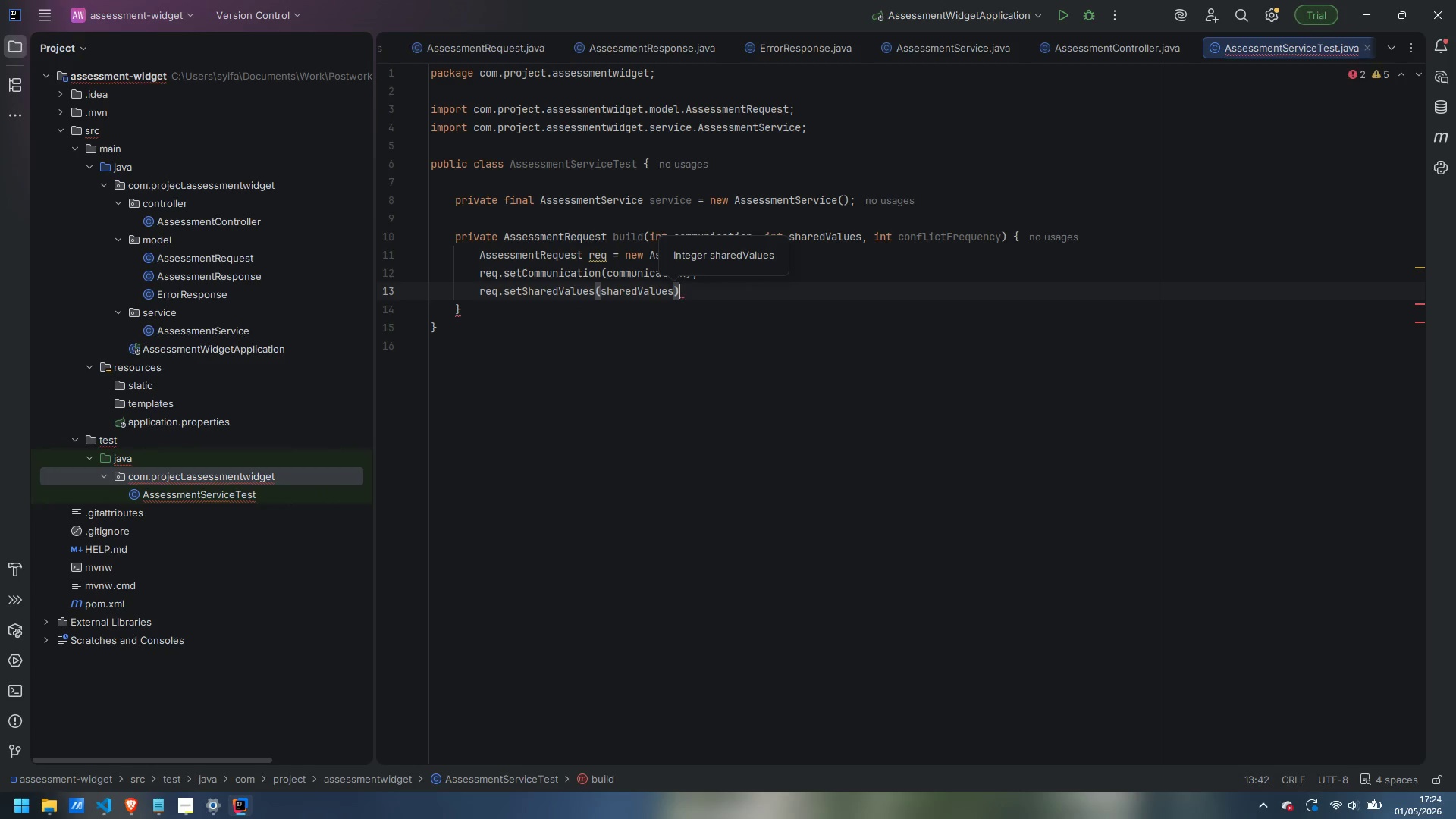 
key(Semicolon)
 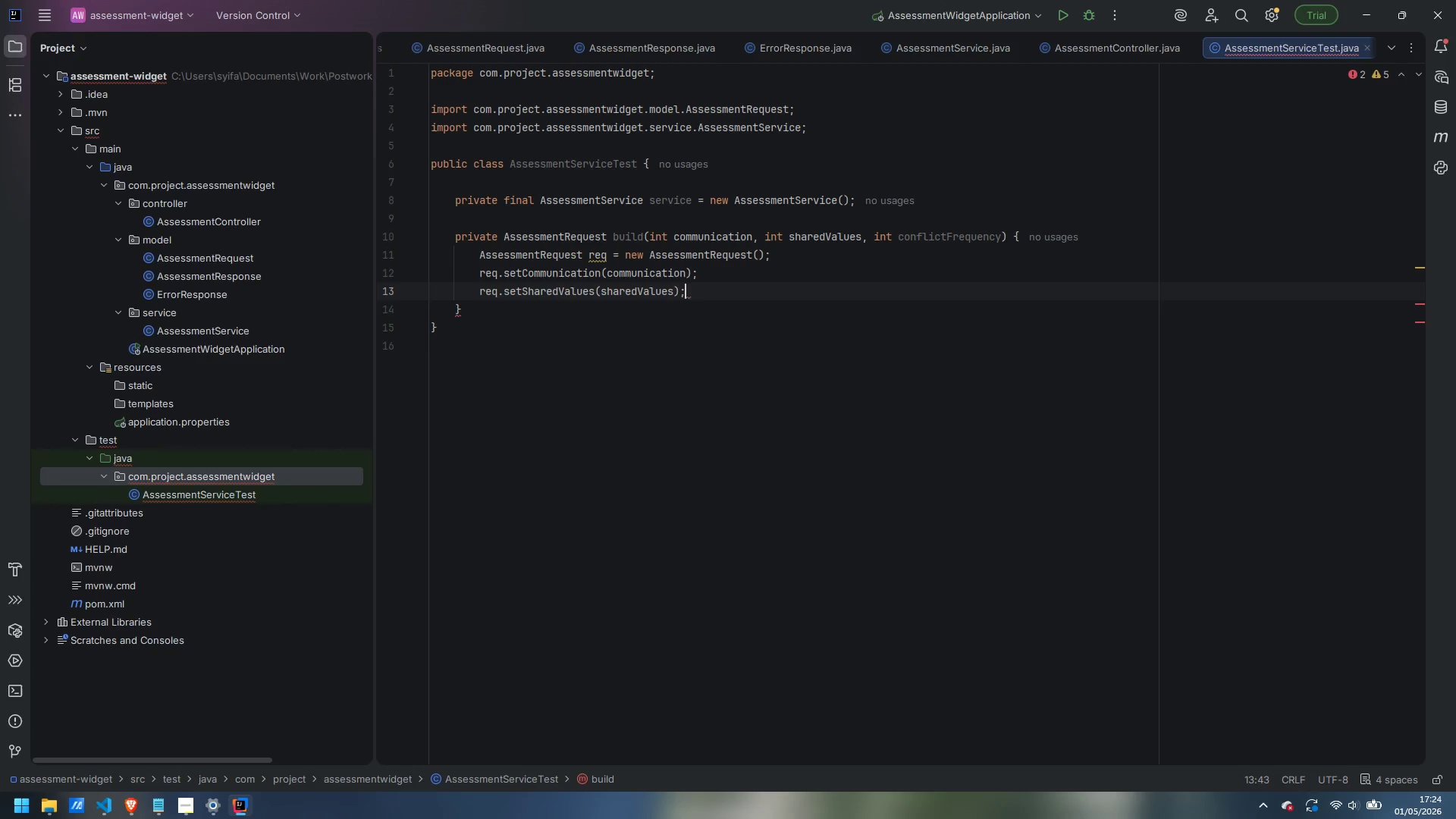 
key(Enter)
 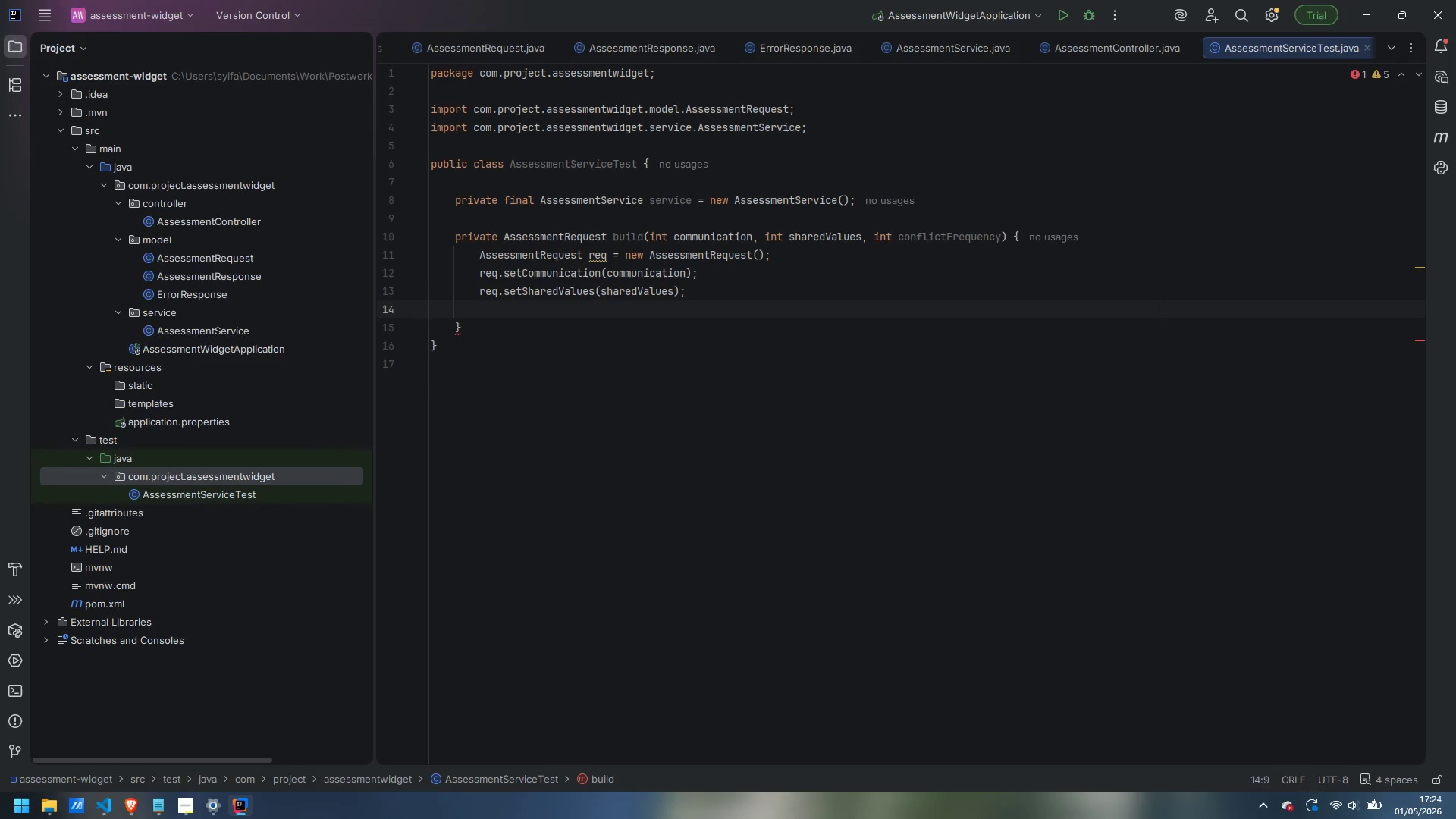 
type(req.setConflictFreques)
key(Backspace)
type(ncy(C)
key(Backspace)
type(conflictFreques)
key(Backspace)
type(ncy)
 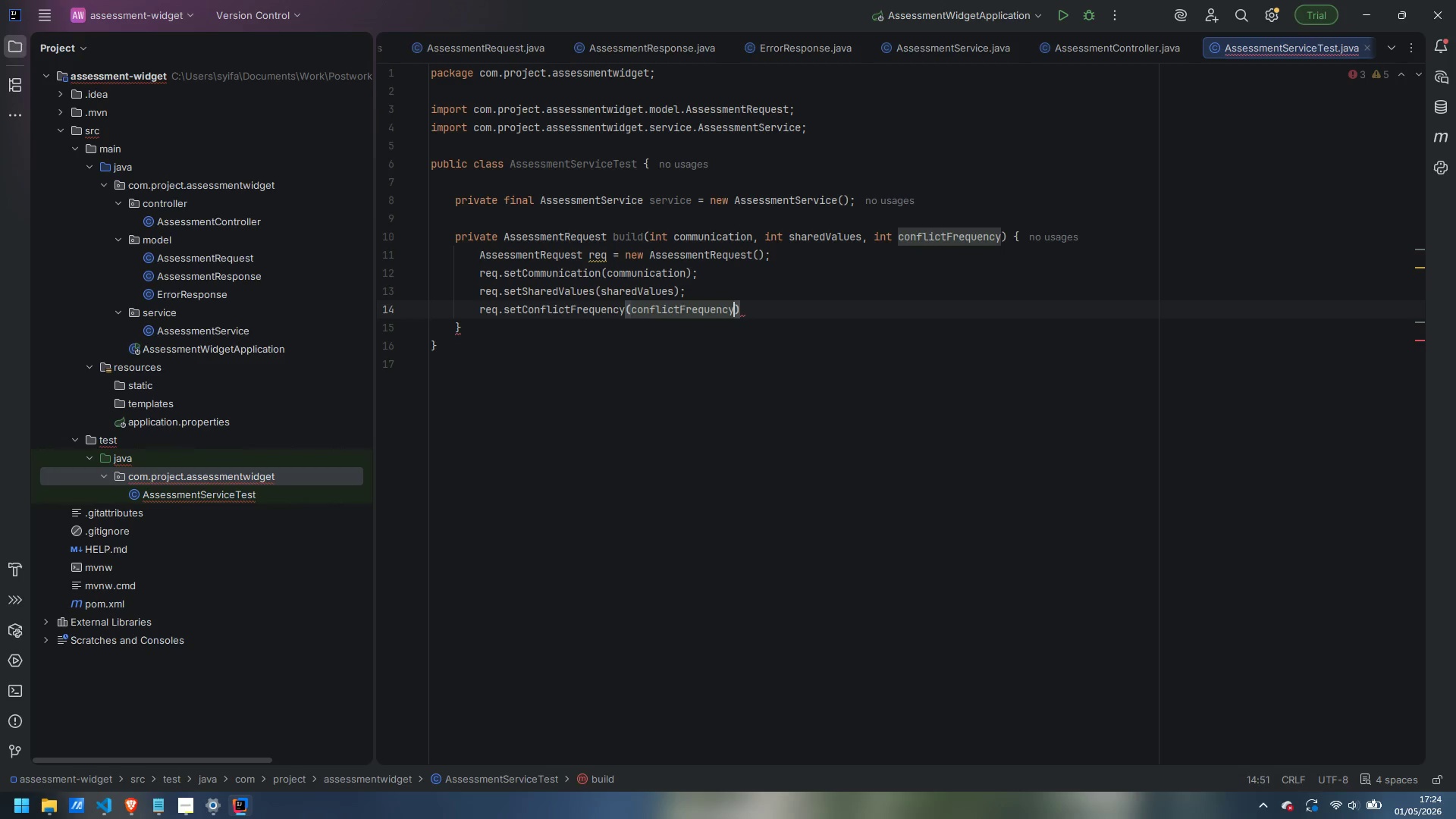 
key(ArrowRight)
 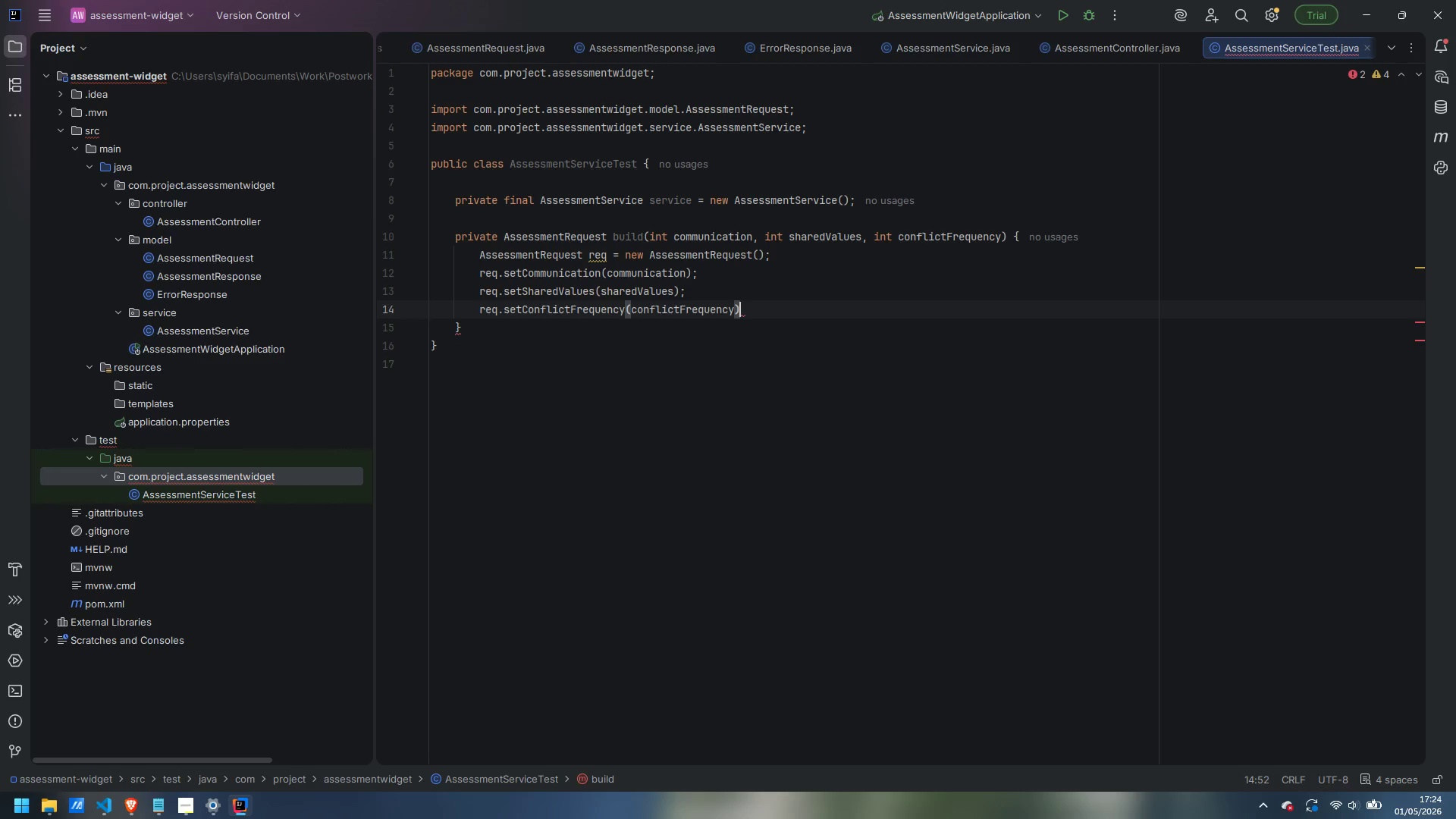 
key(Semicolon)
 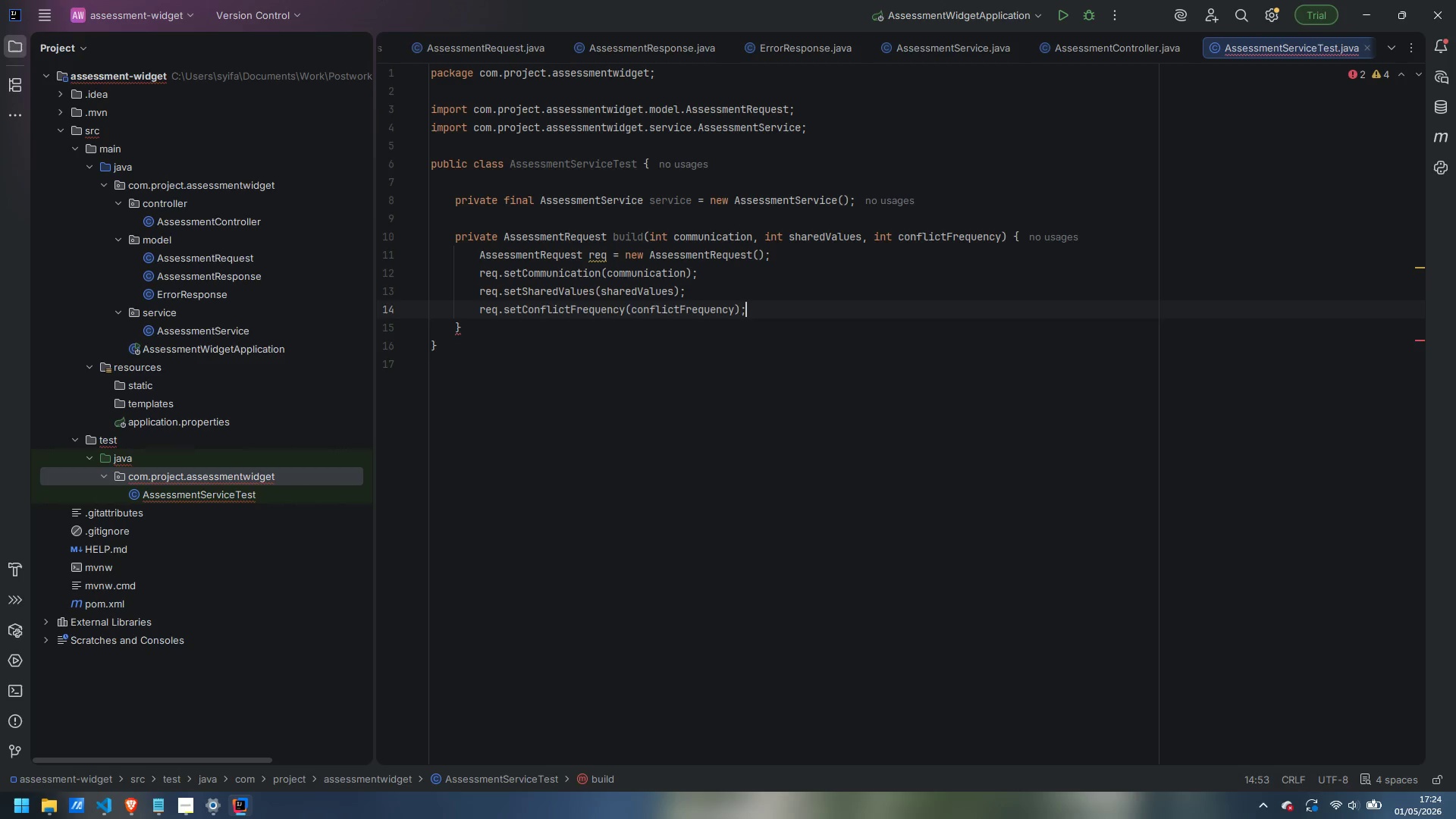 
key(Enter)
 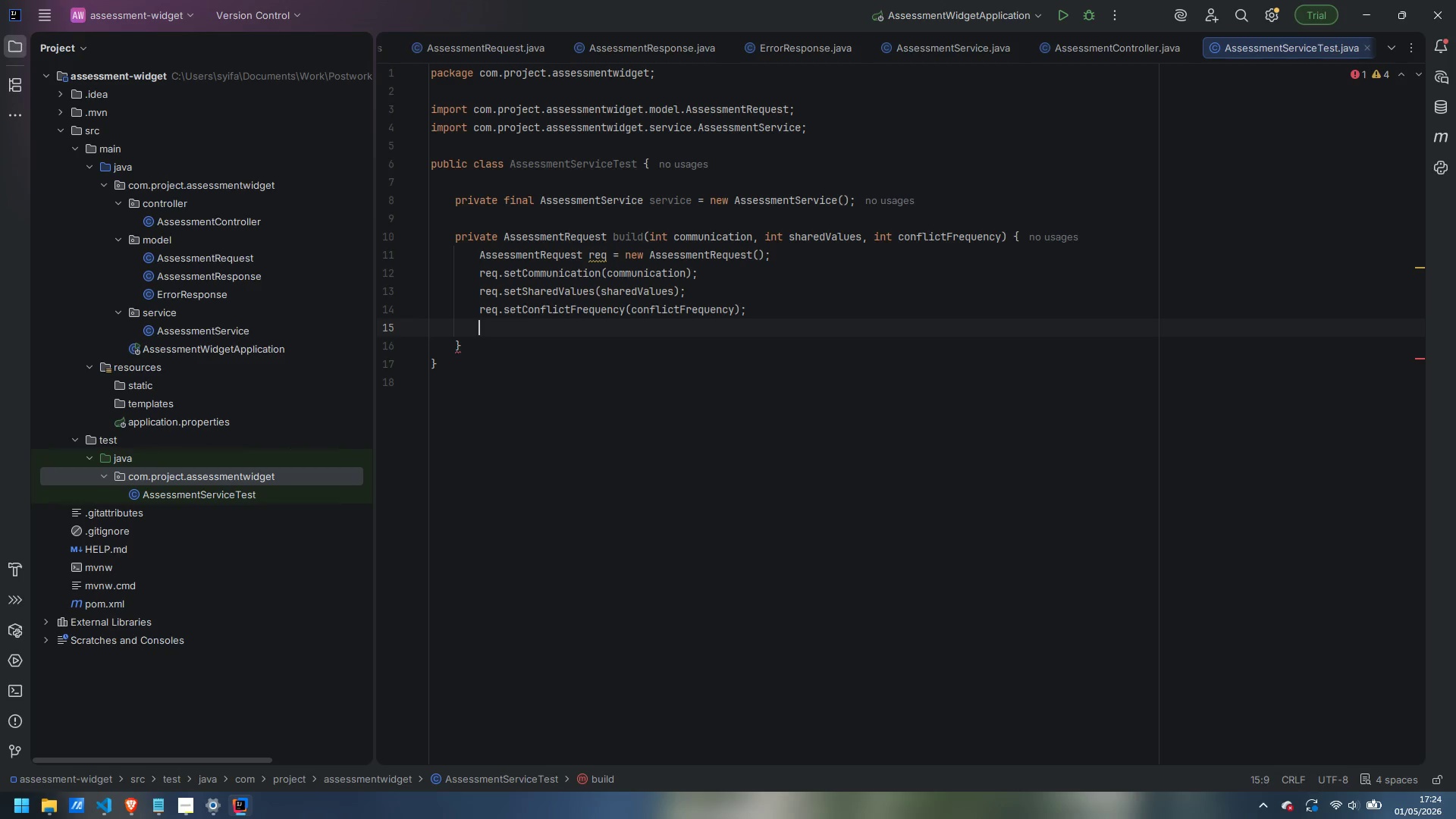 
type(return req;)
 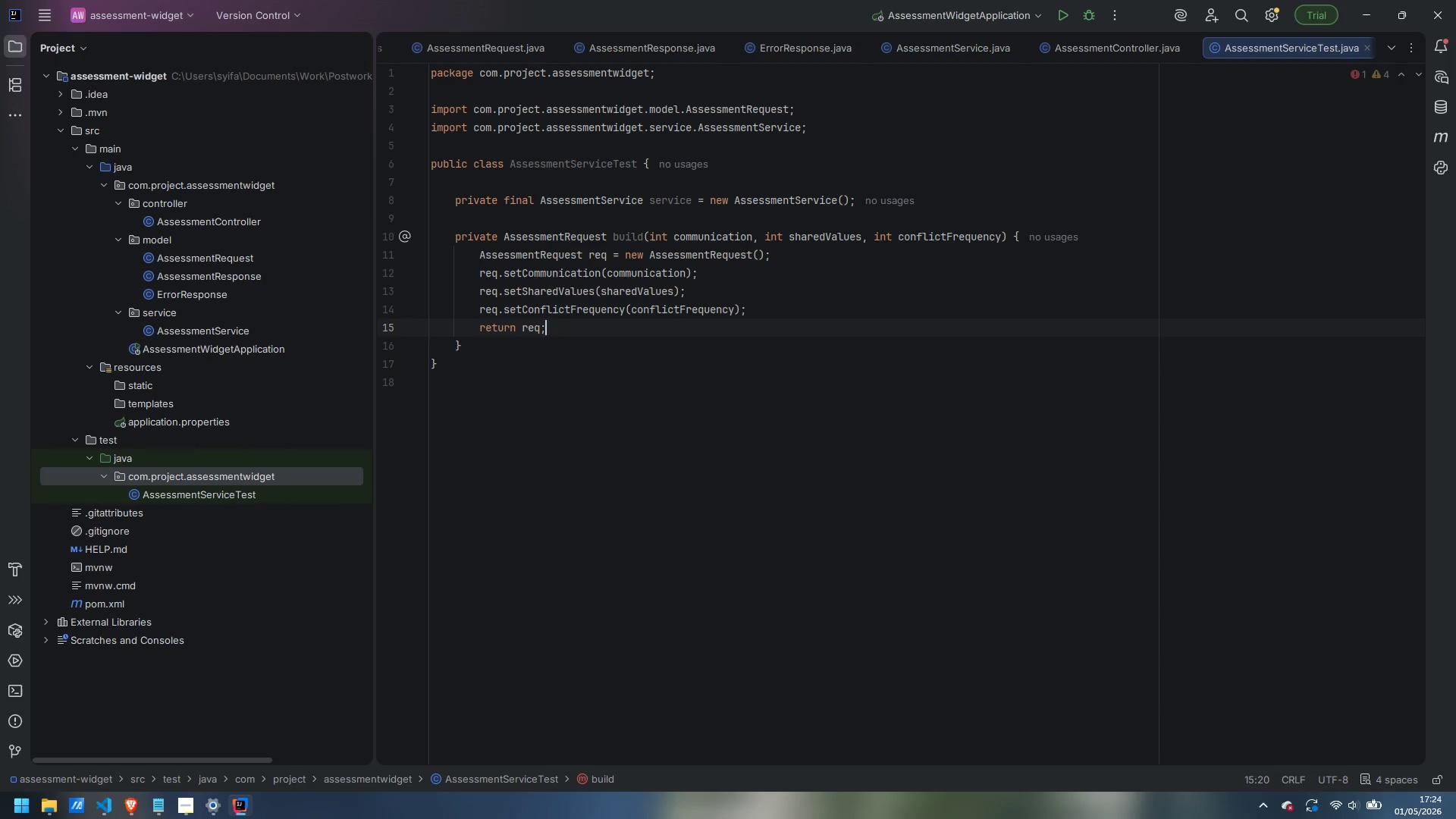 
key(ArrowDown)
 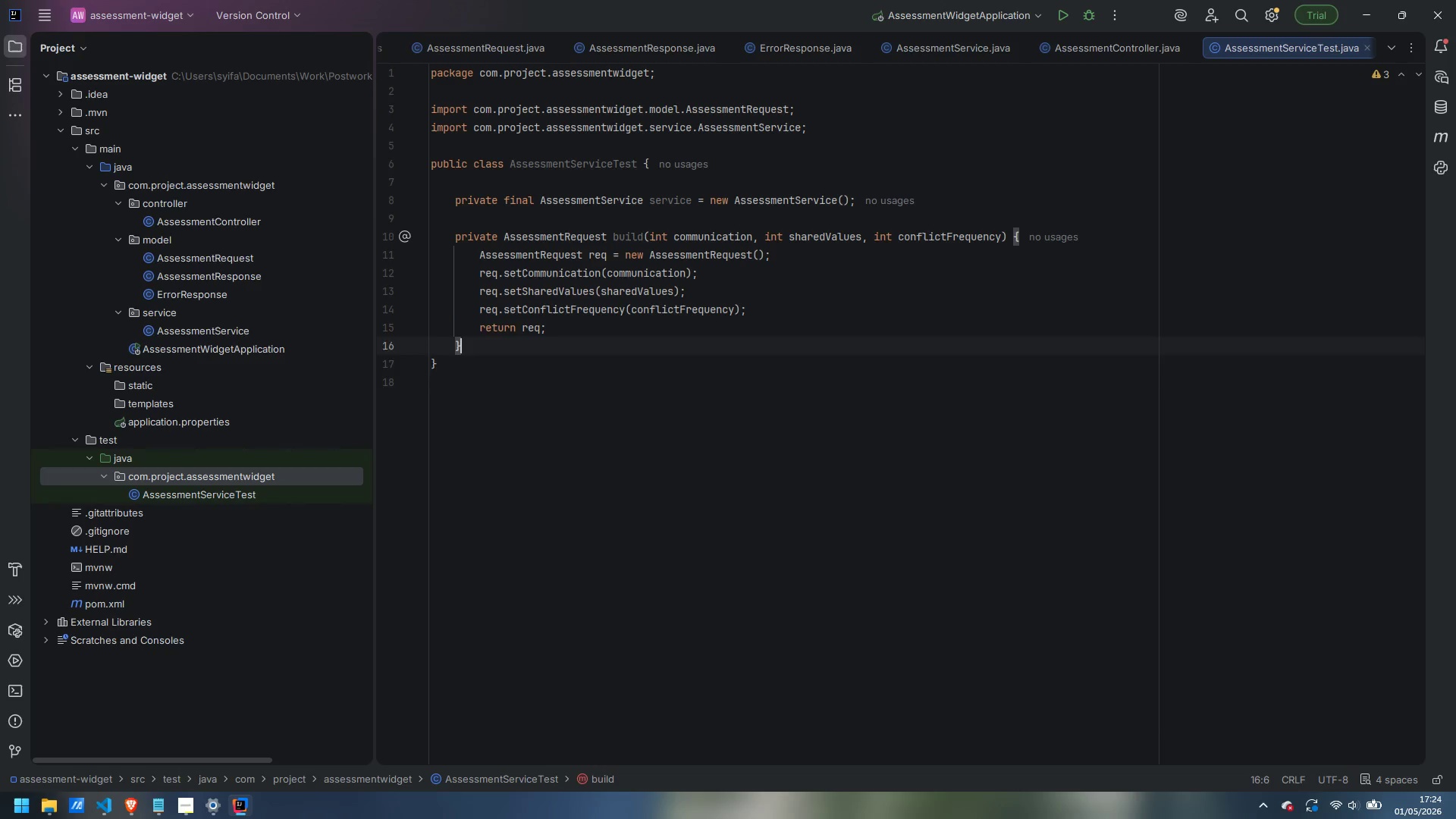 
key(Enter)
 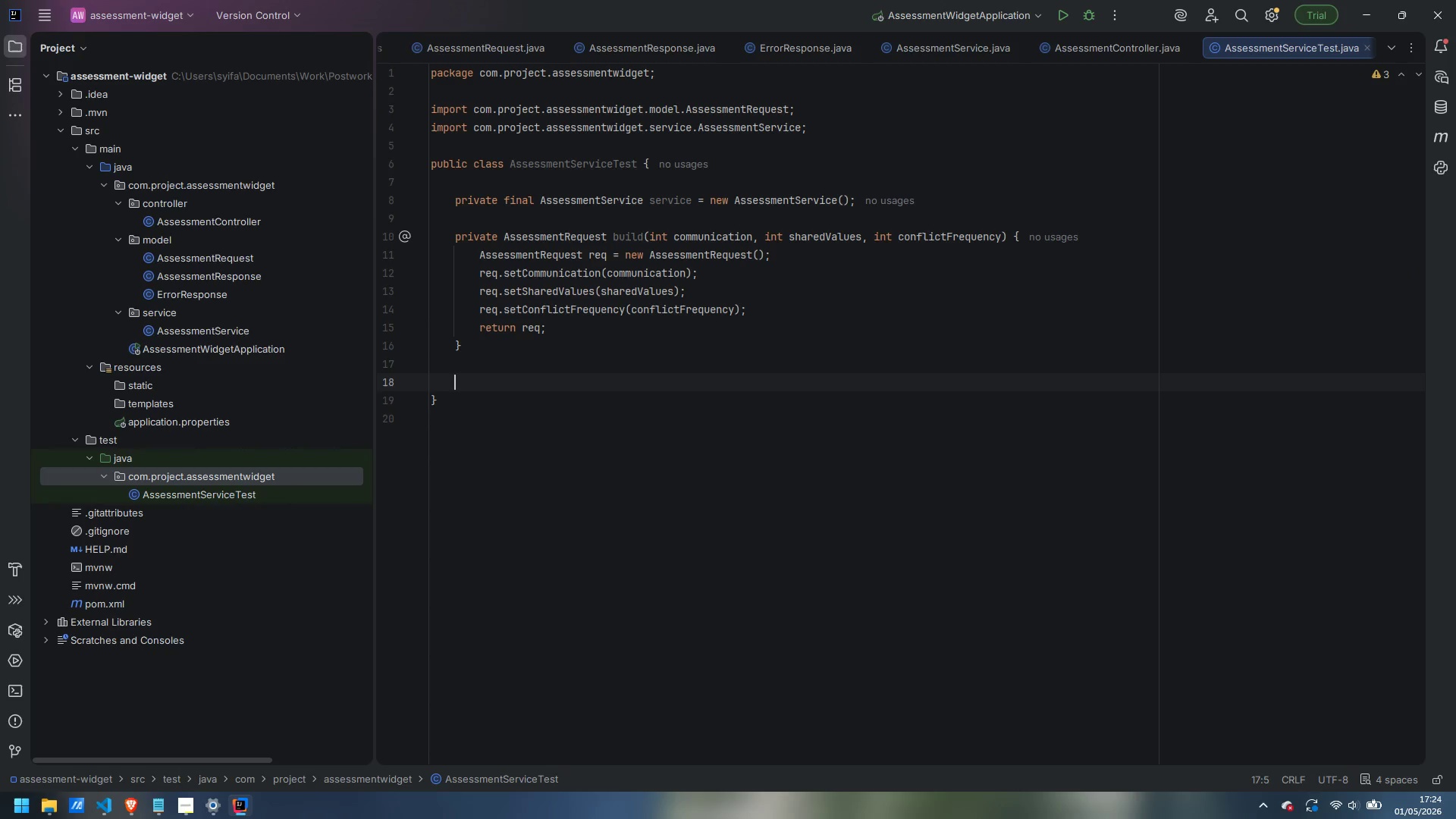 
key(Enter)
 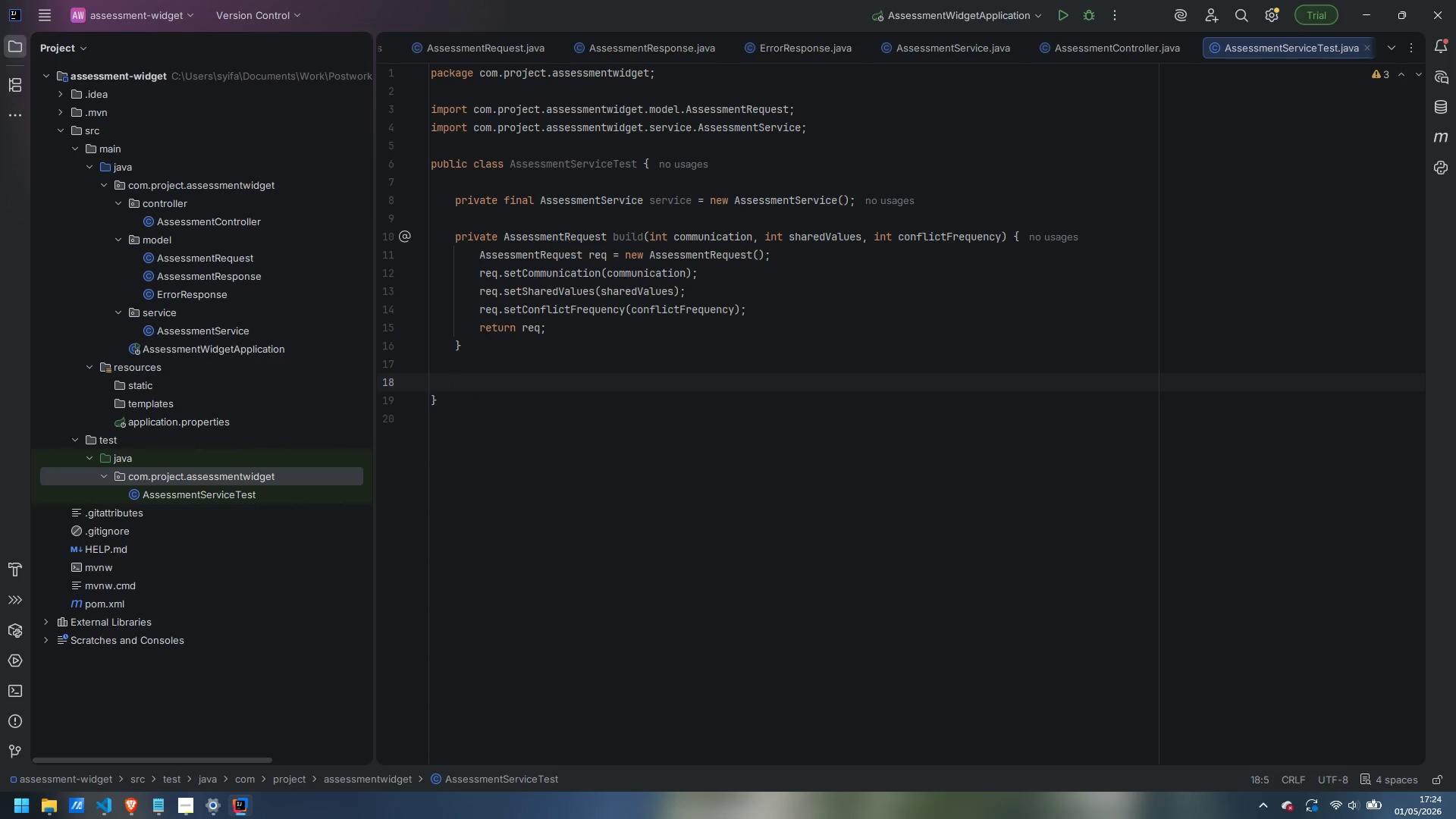 
wait(9.33)
 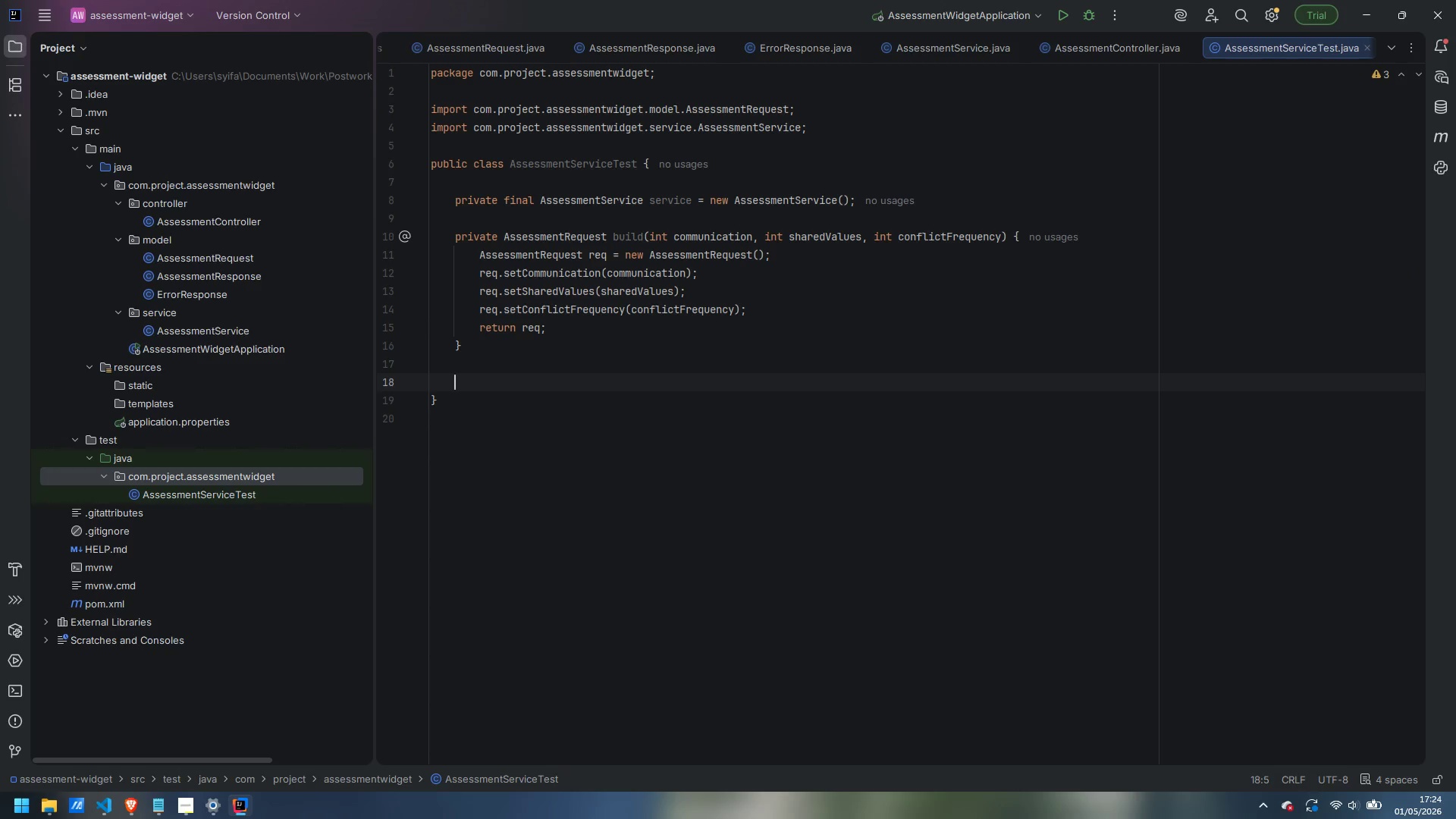 
type(@Test)
 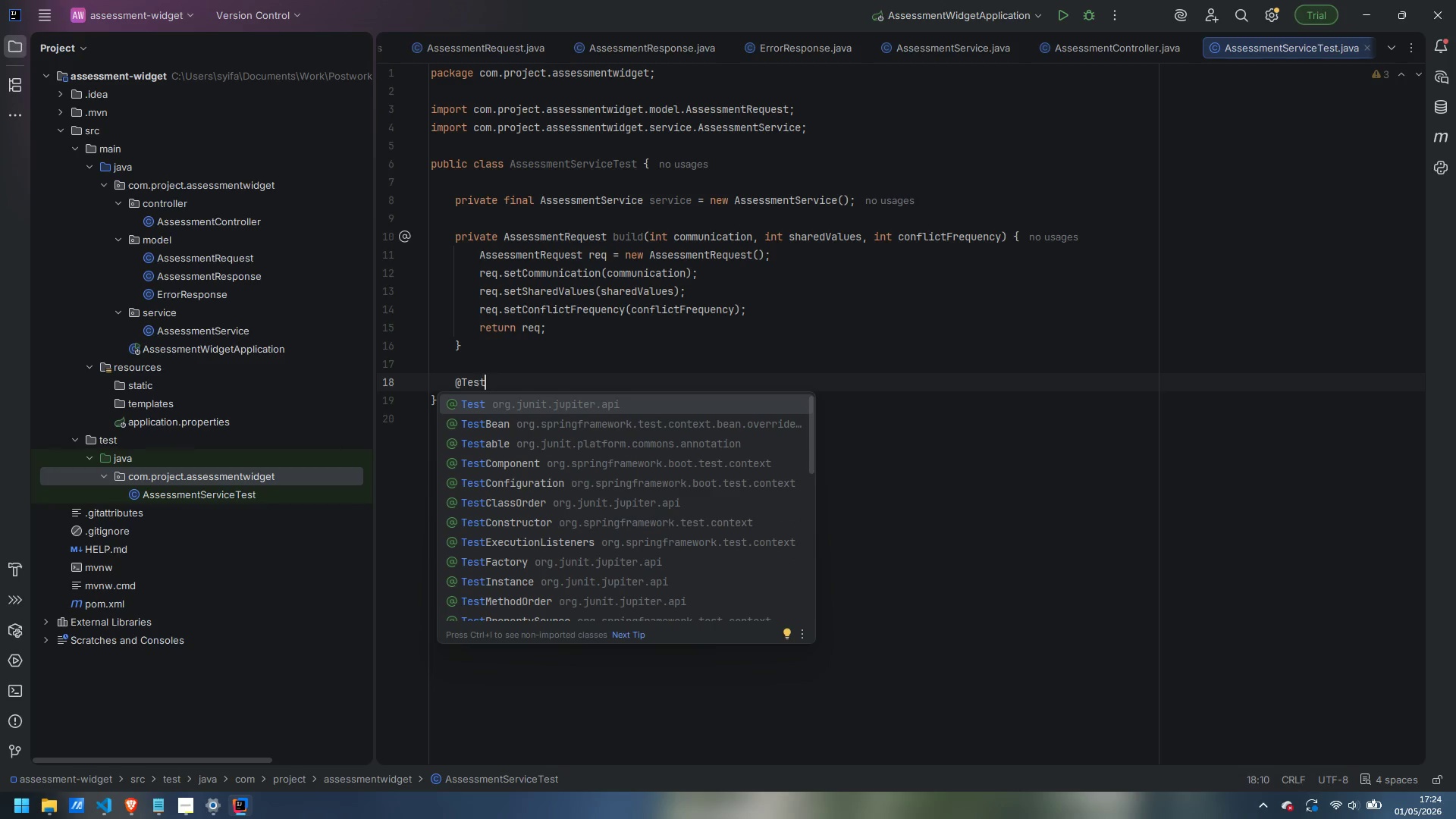 
key(Enter)
 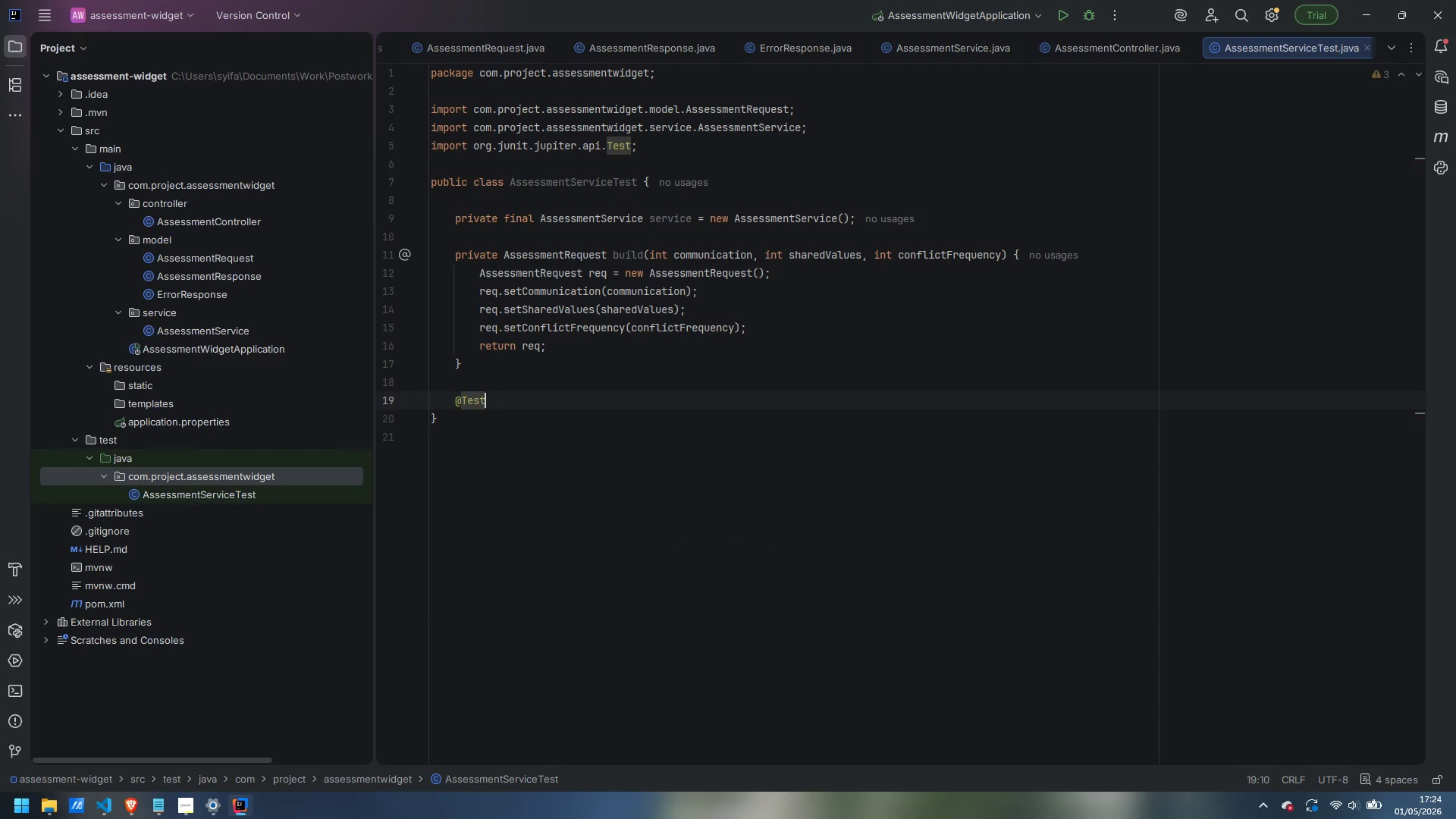 
key(Enter)
 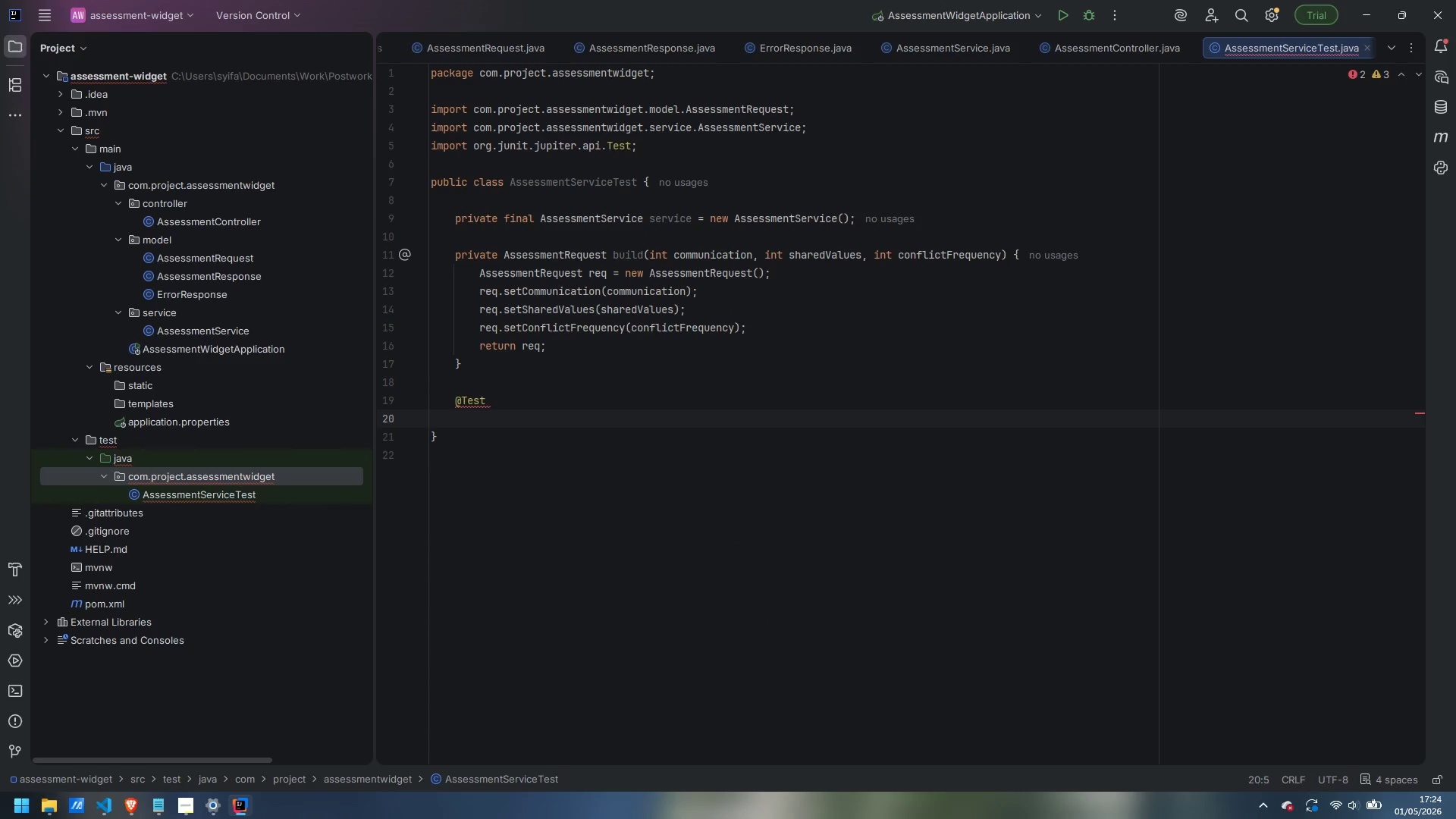 
type(void highCrisis_boundary_score12() {)
 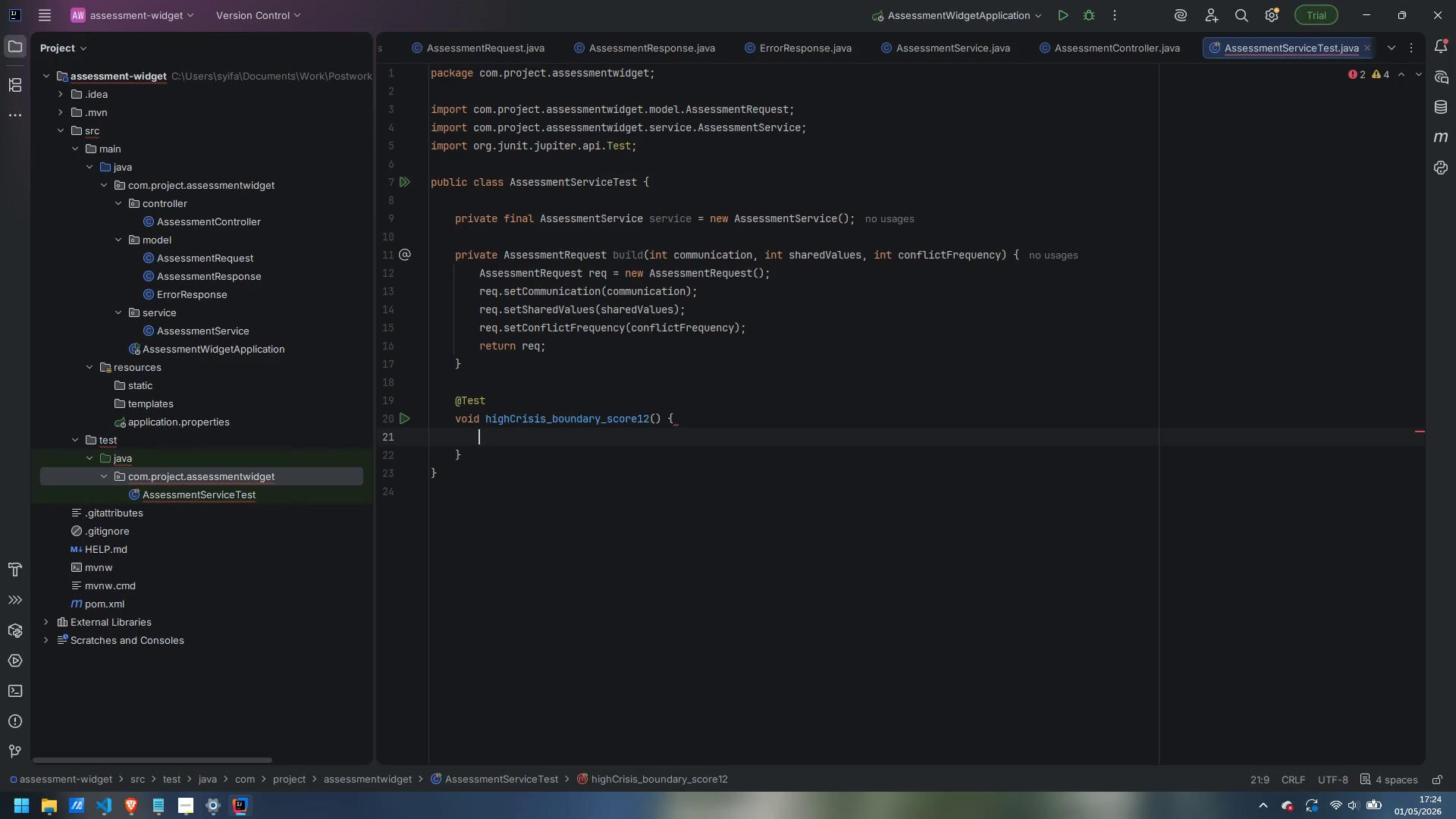 
 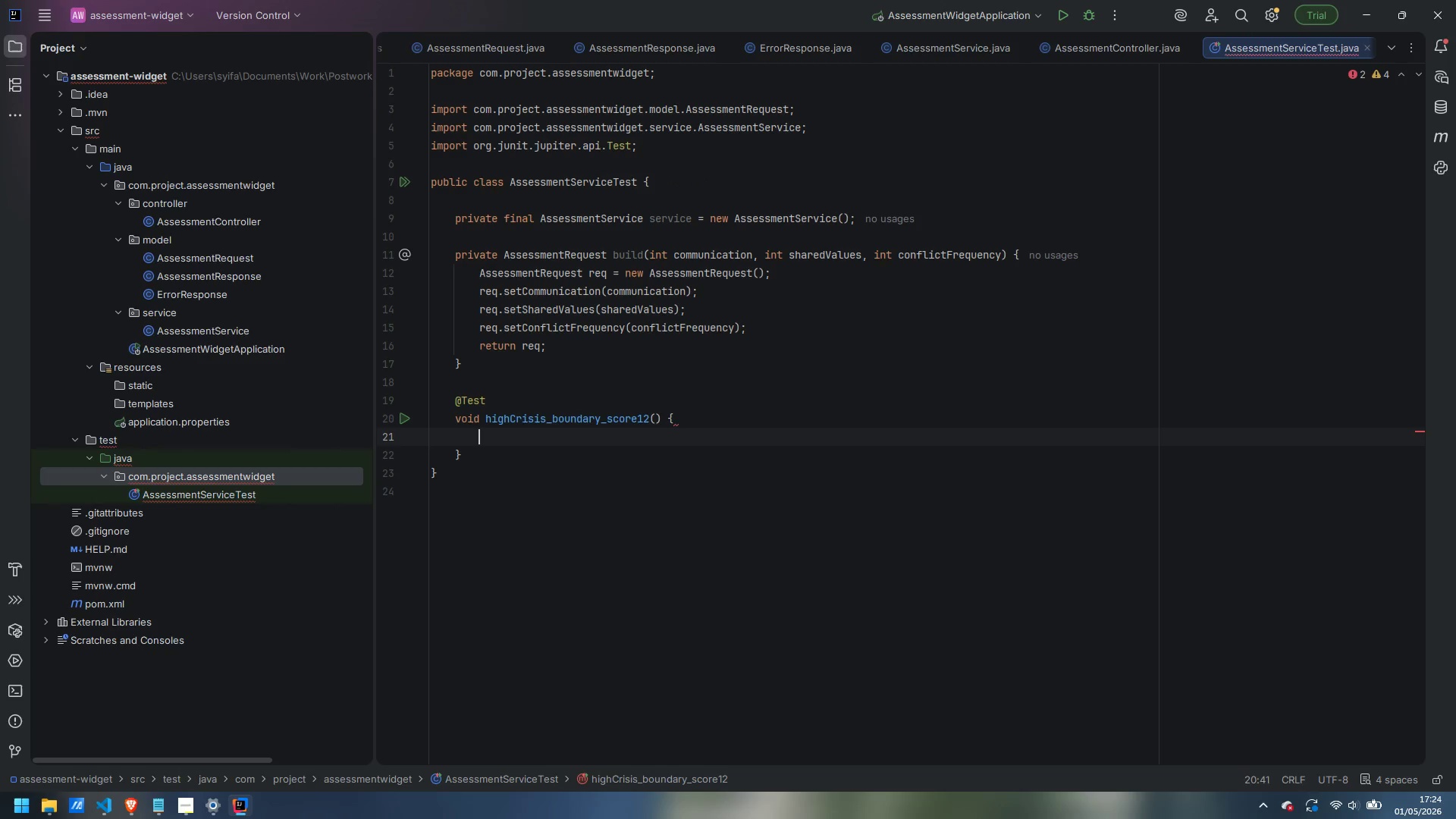 
key(Enter)
 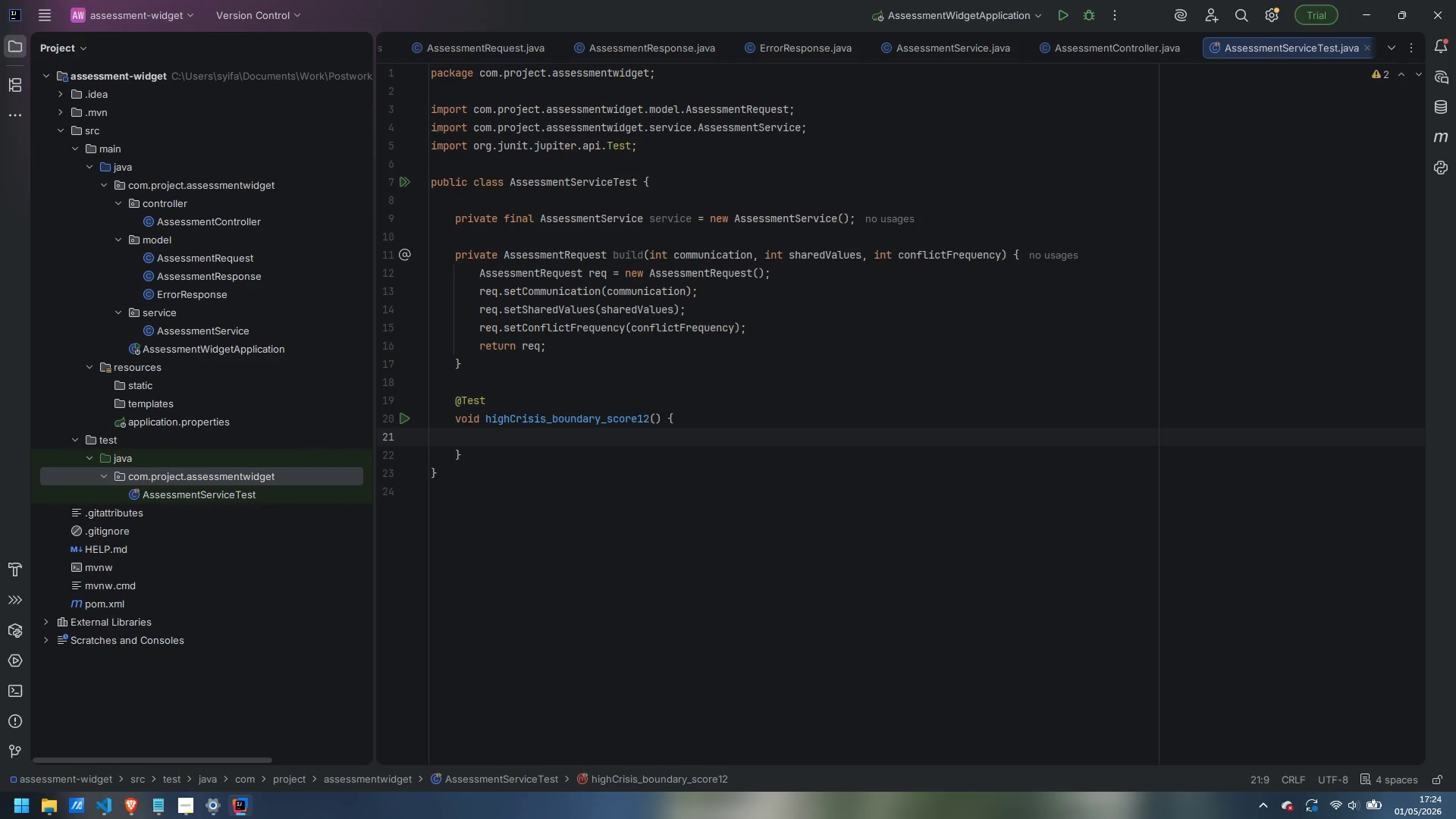 
type(AssessmentReques)
 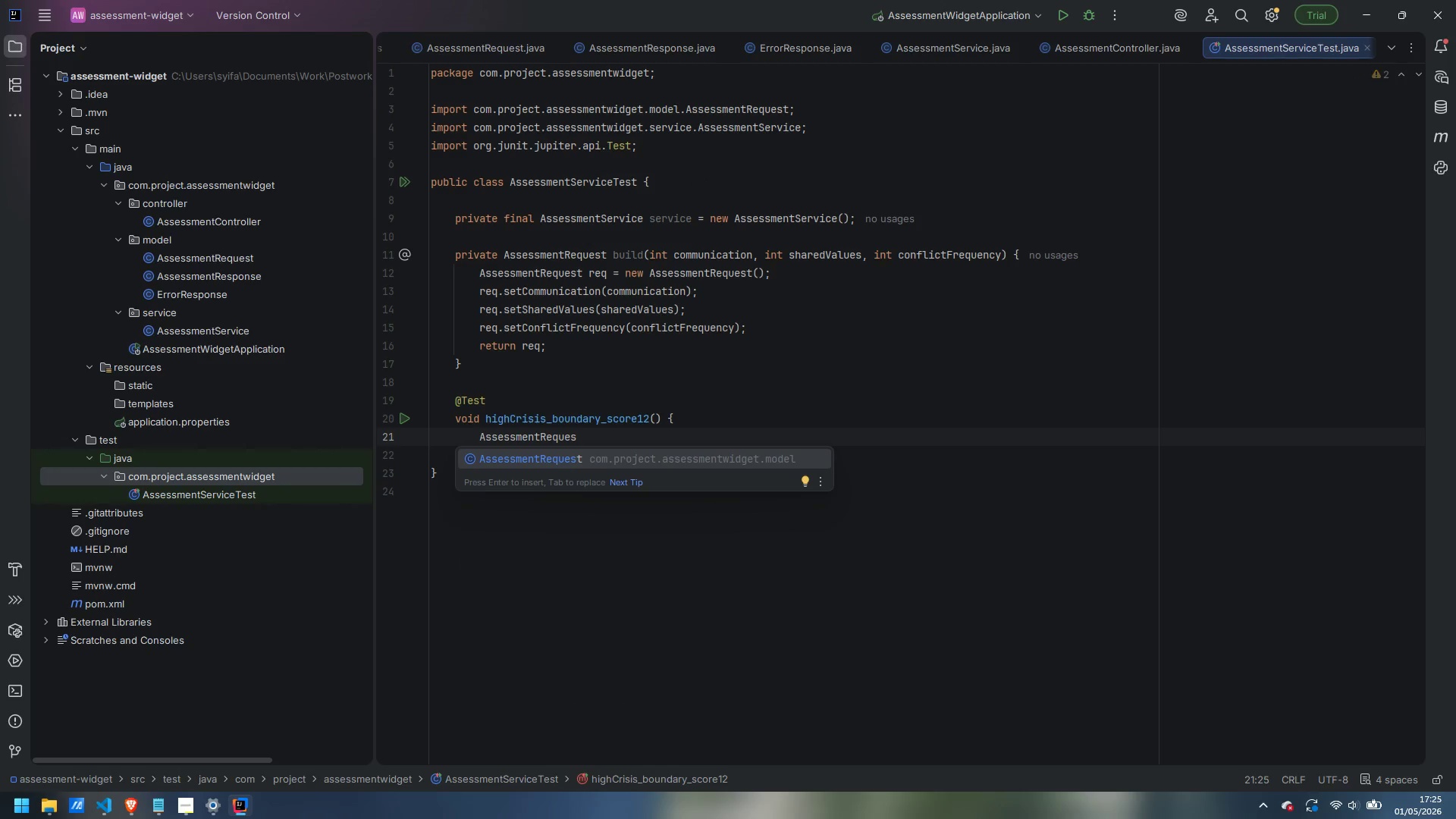 
key(Control+ControlLeft)
 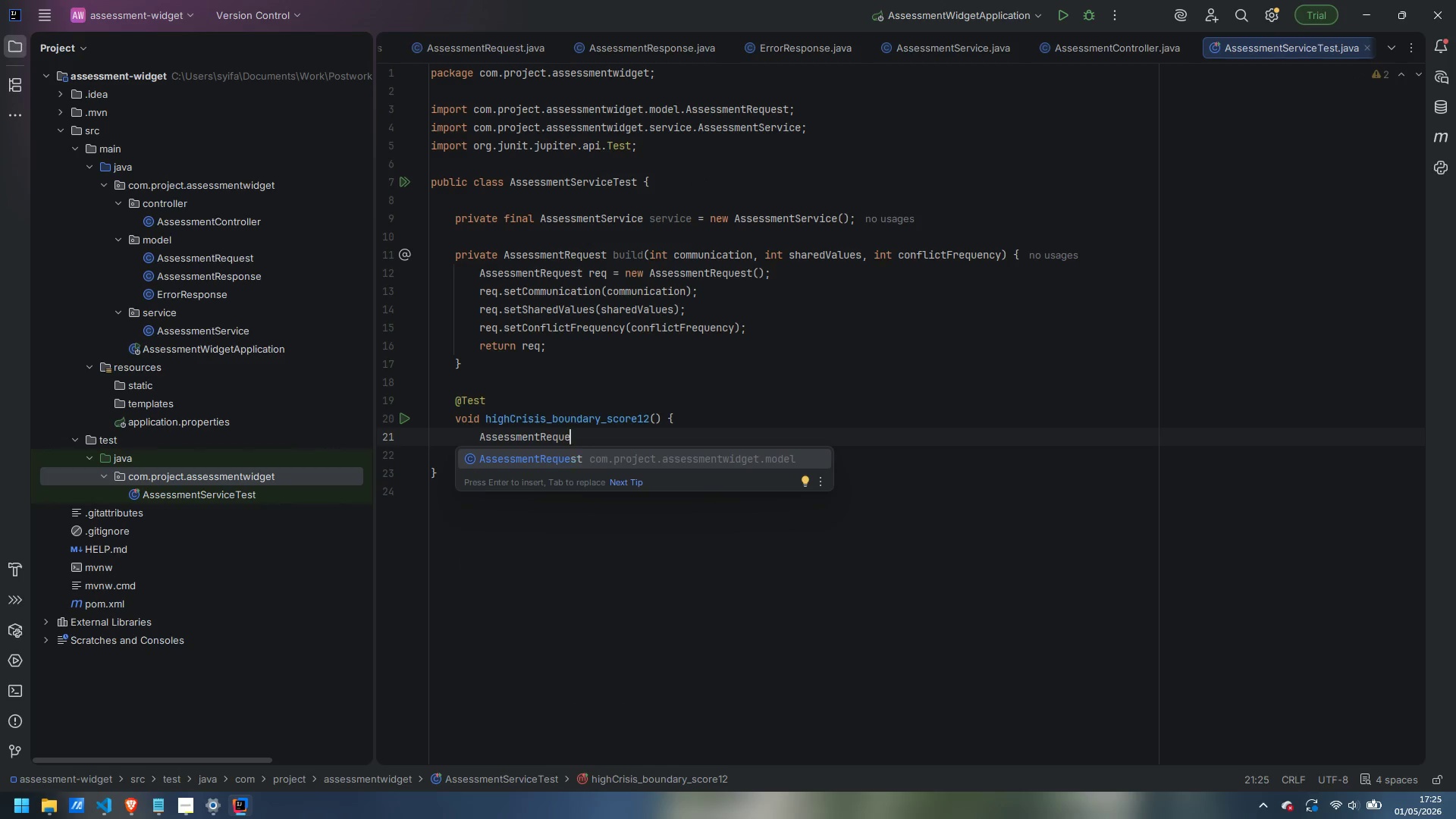 
key(Backspace)
 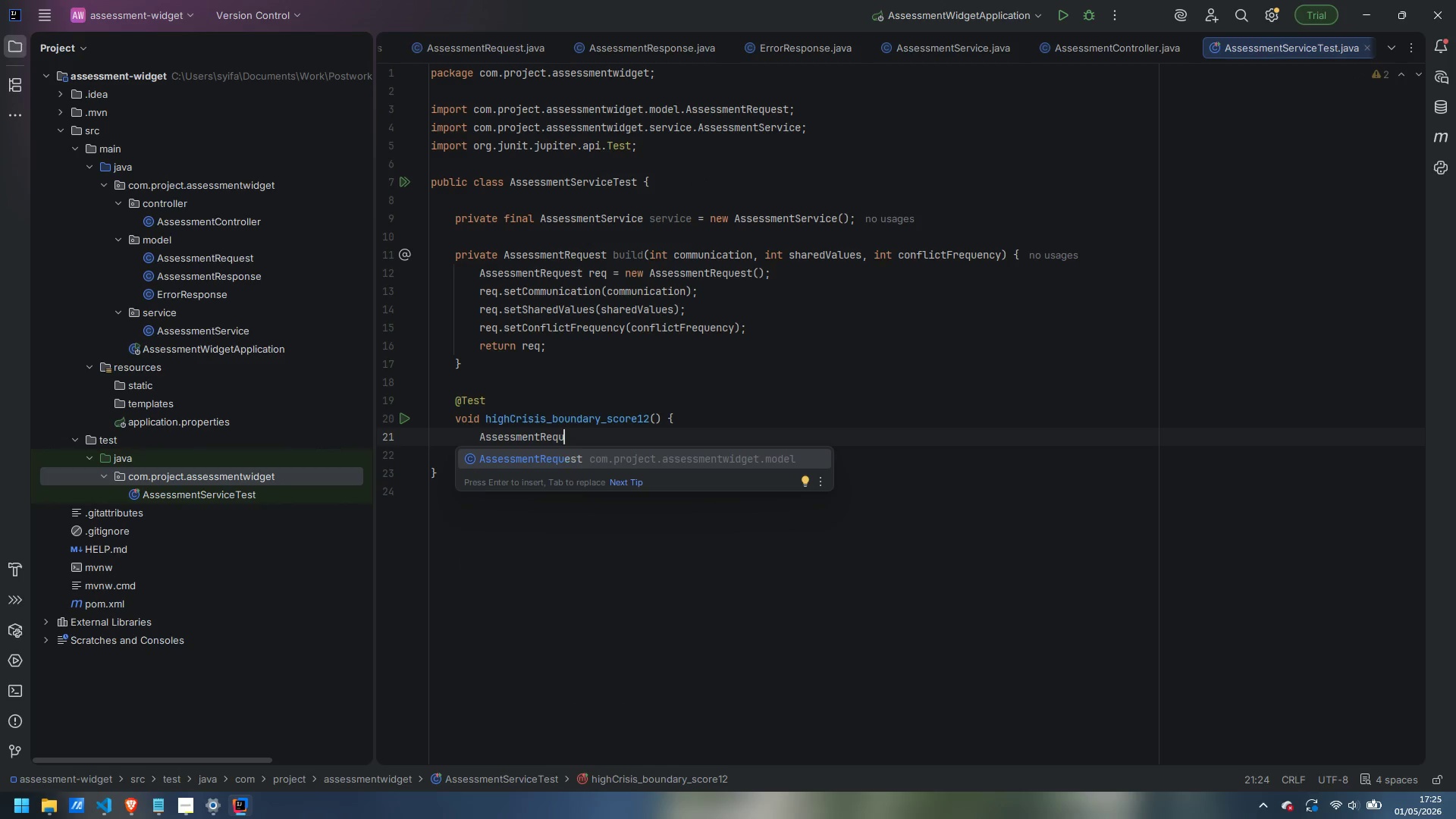 
key(Backspace)
 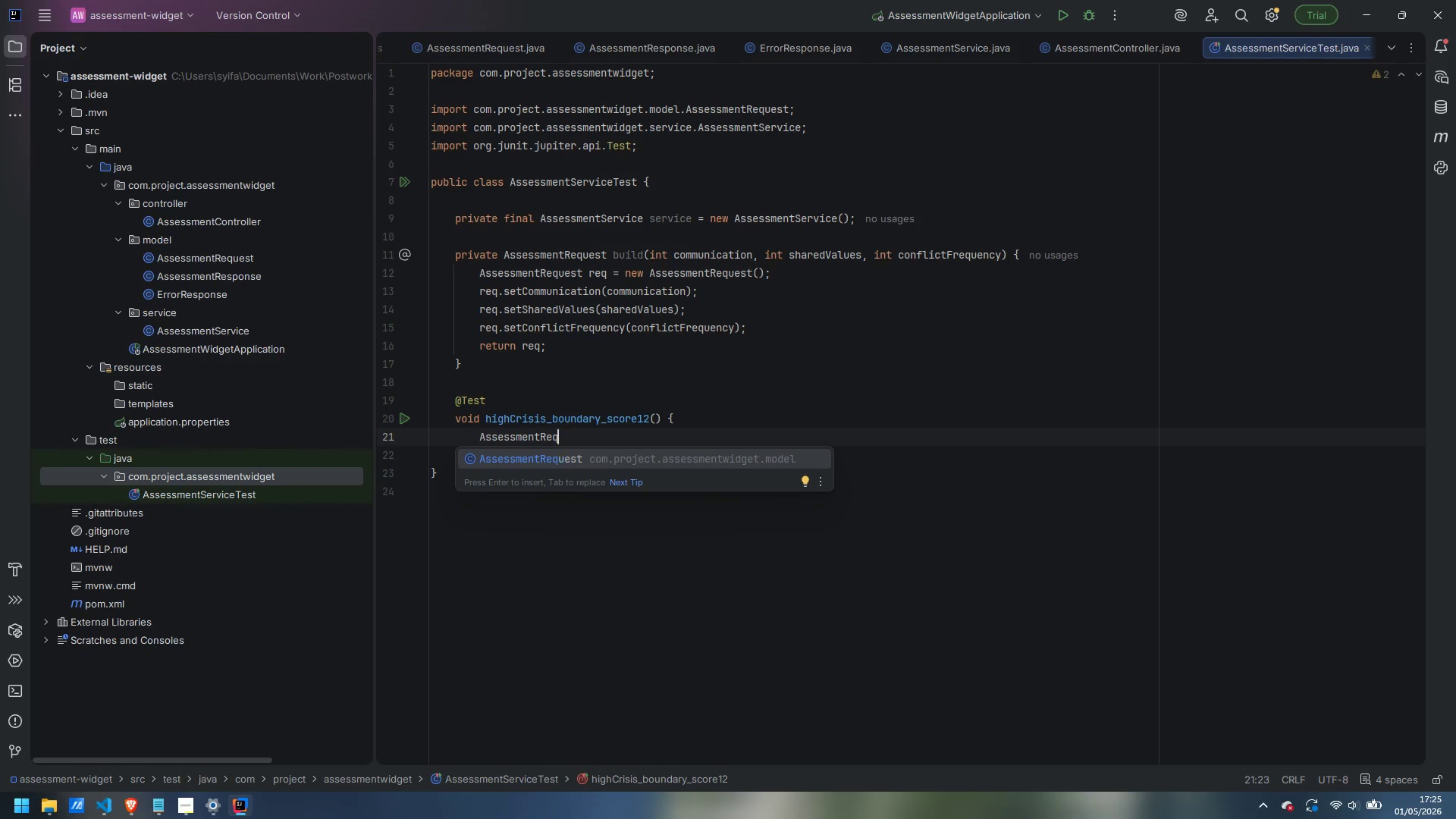 
key(Backspace)
 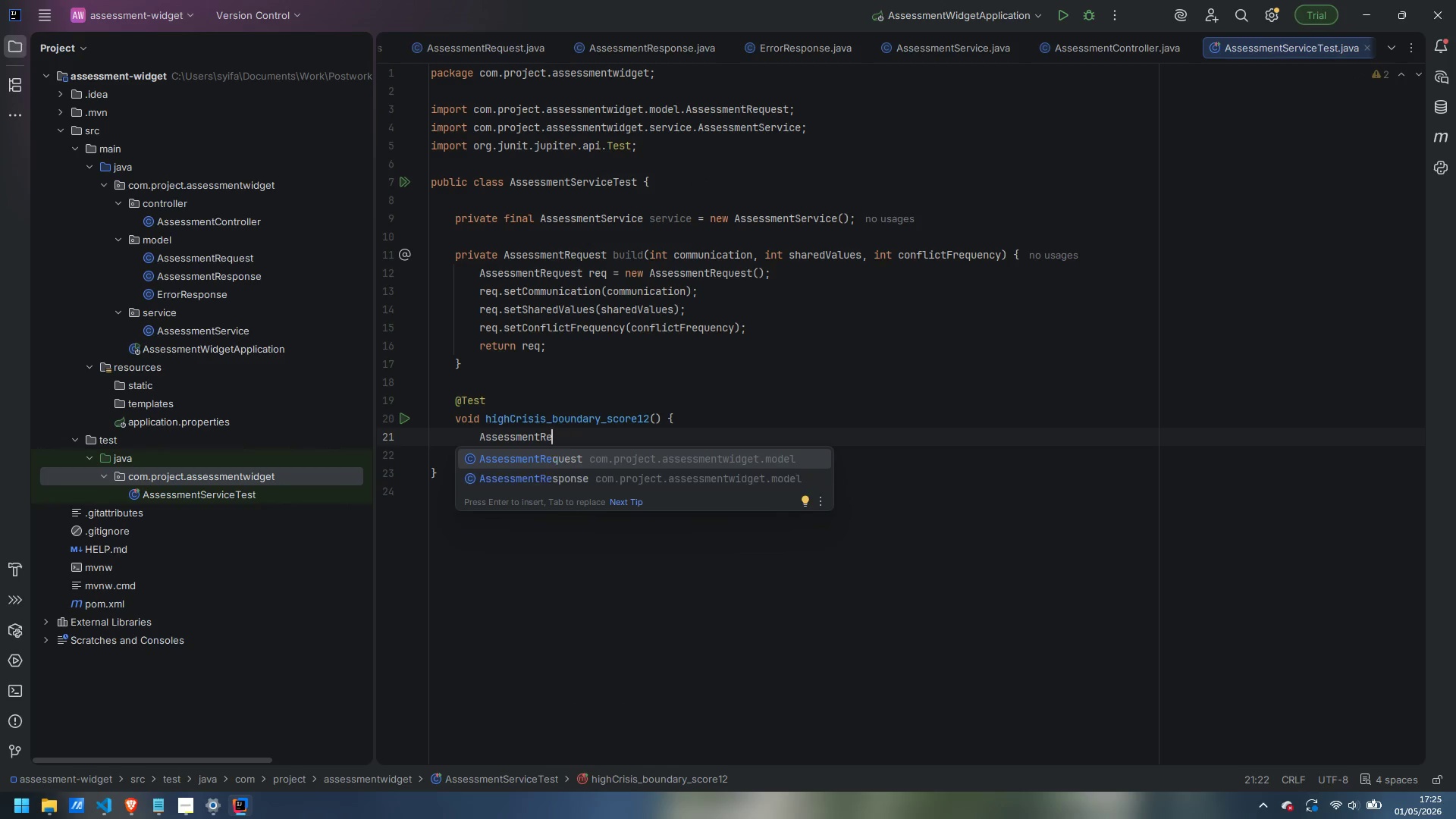 
key(Backspace)
 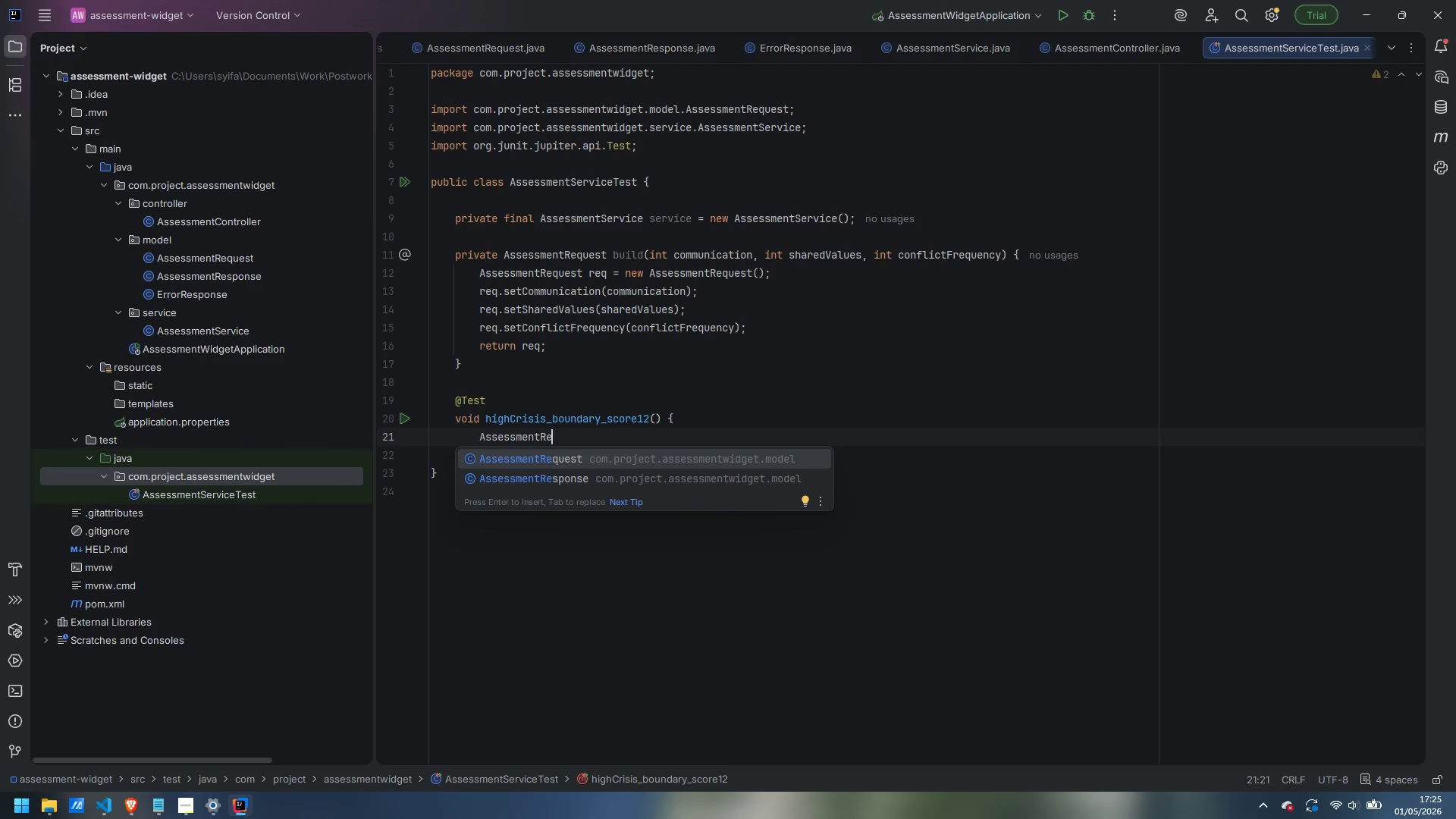 
type(spos)
key(Backspace)
type(nse)
 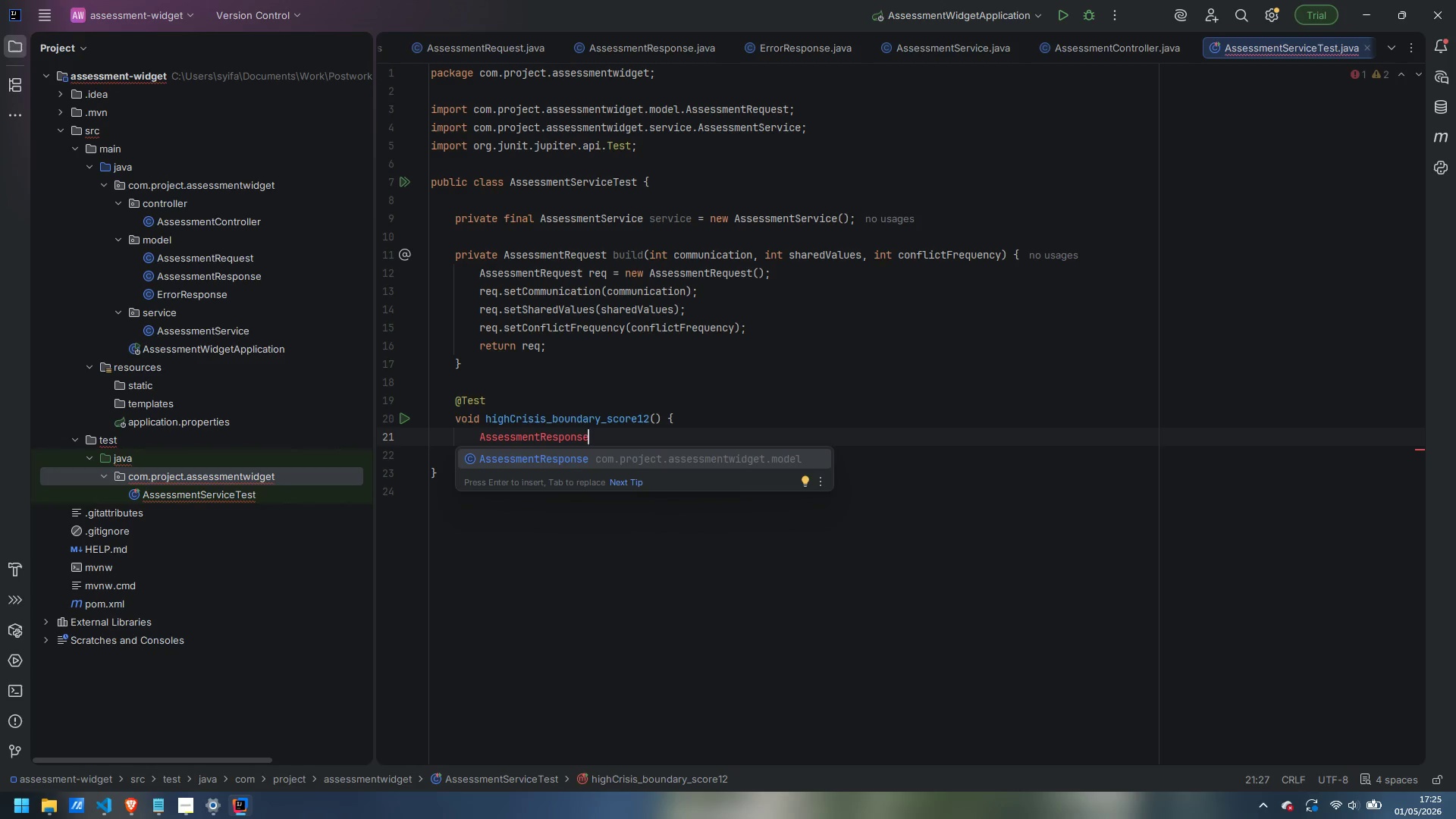 
key(Enter)
 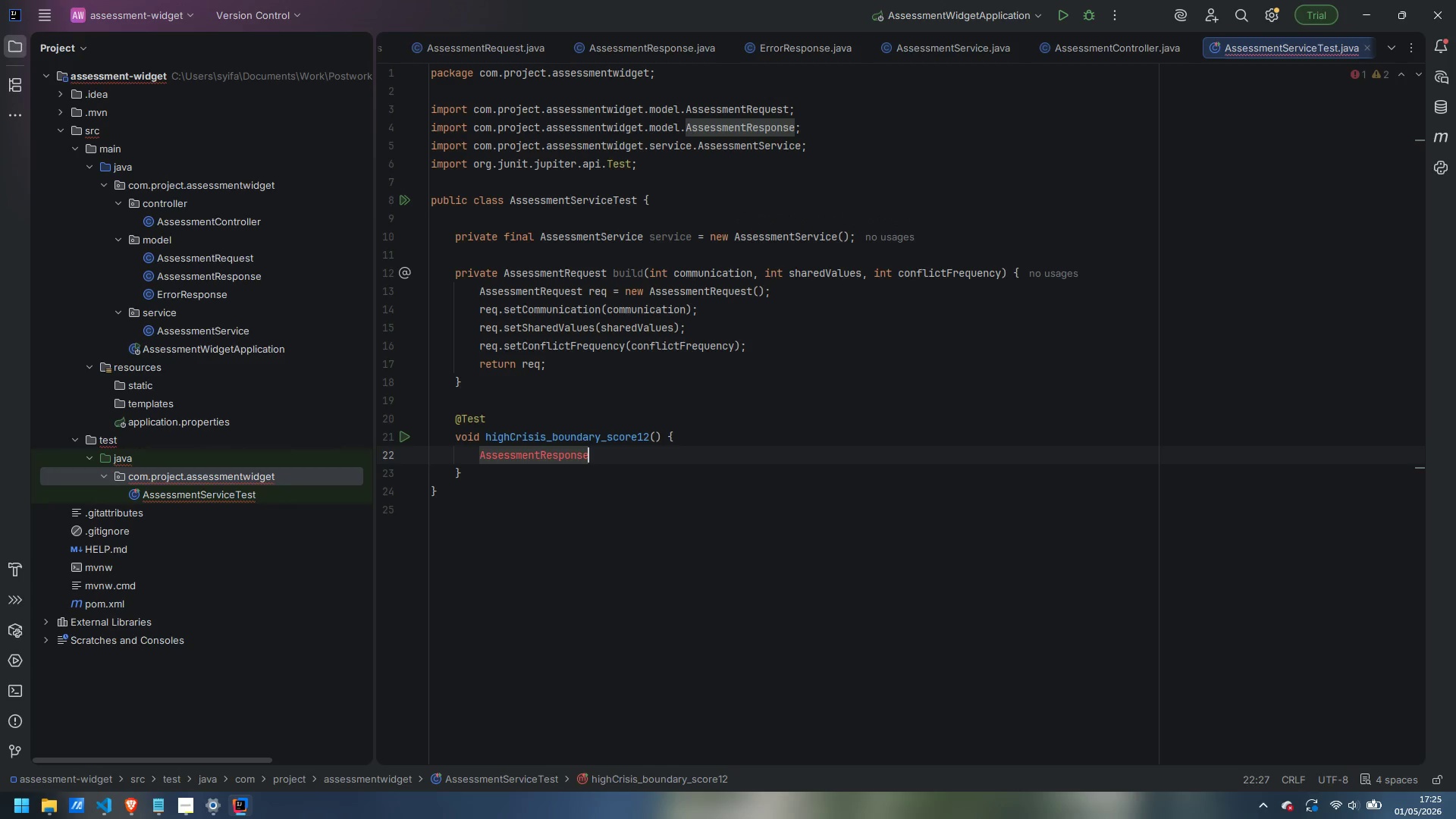 
type( req)
key(Backspace)
type(s = service.evaluate(build(4, 4, 4)
 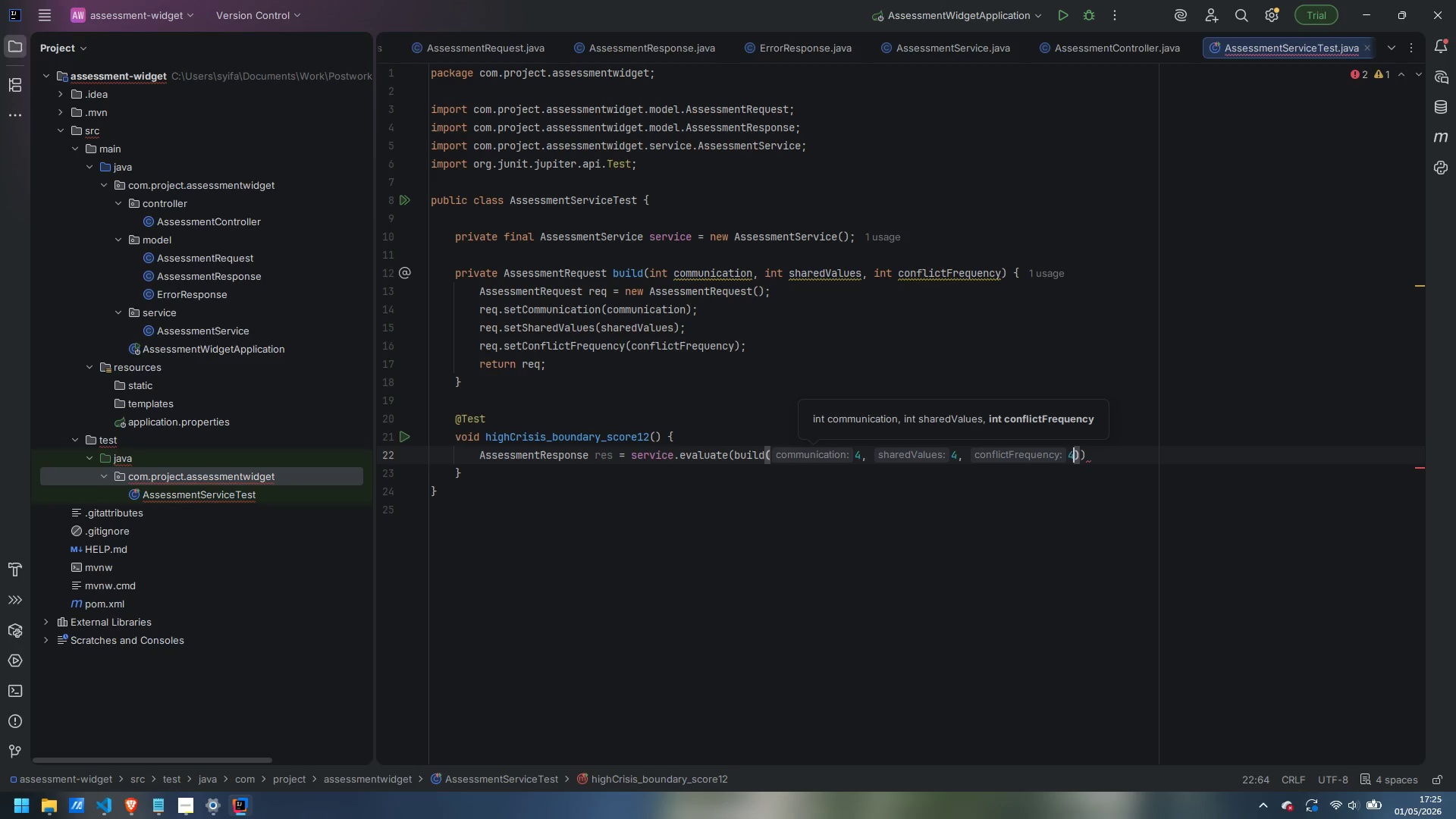 
key(ArrowRight)
 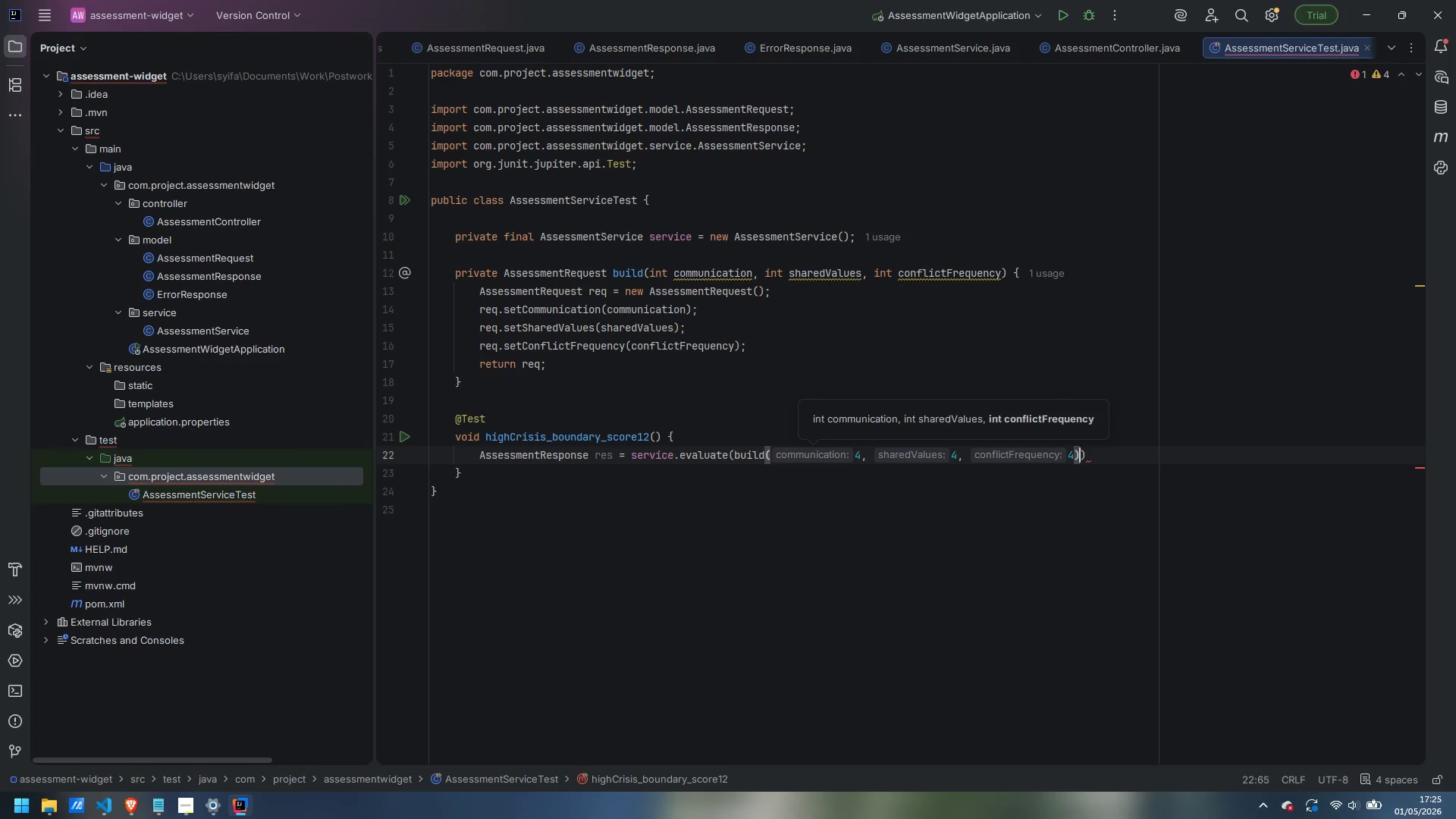 
key(ArrowRight)
 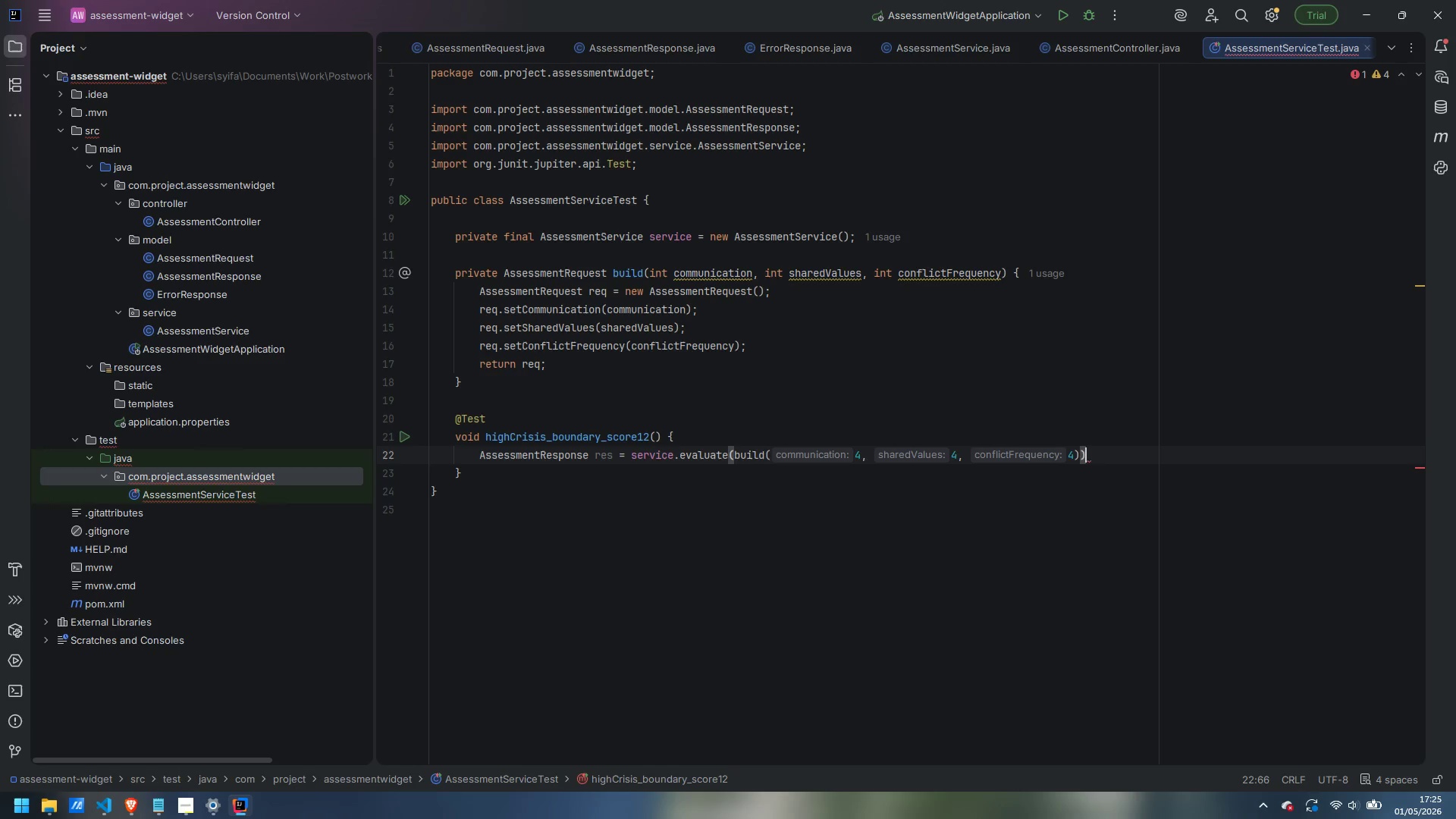 
key(Semicolon)
 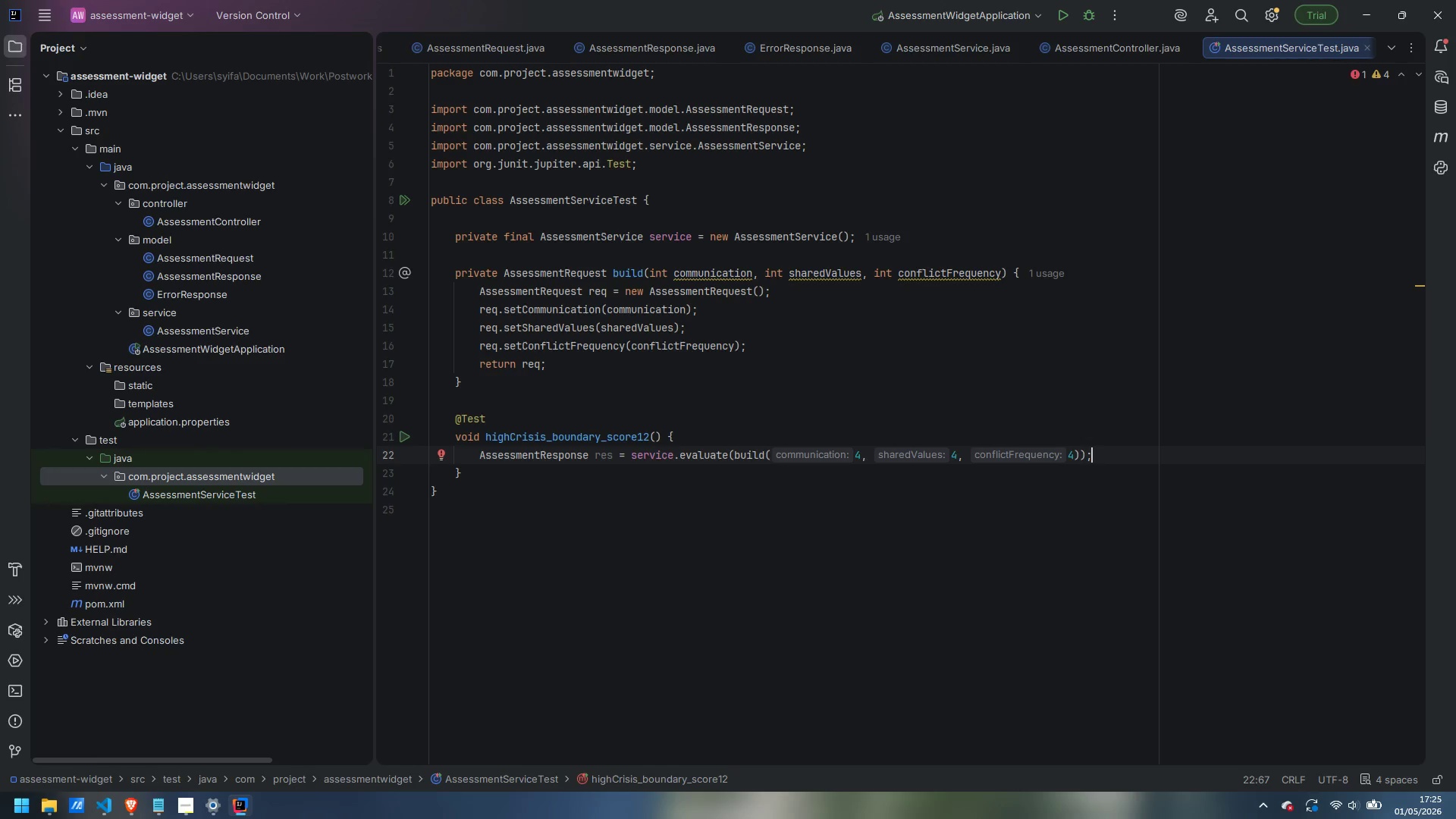 
key(Enter)
 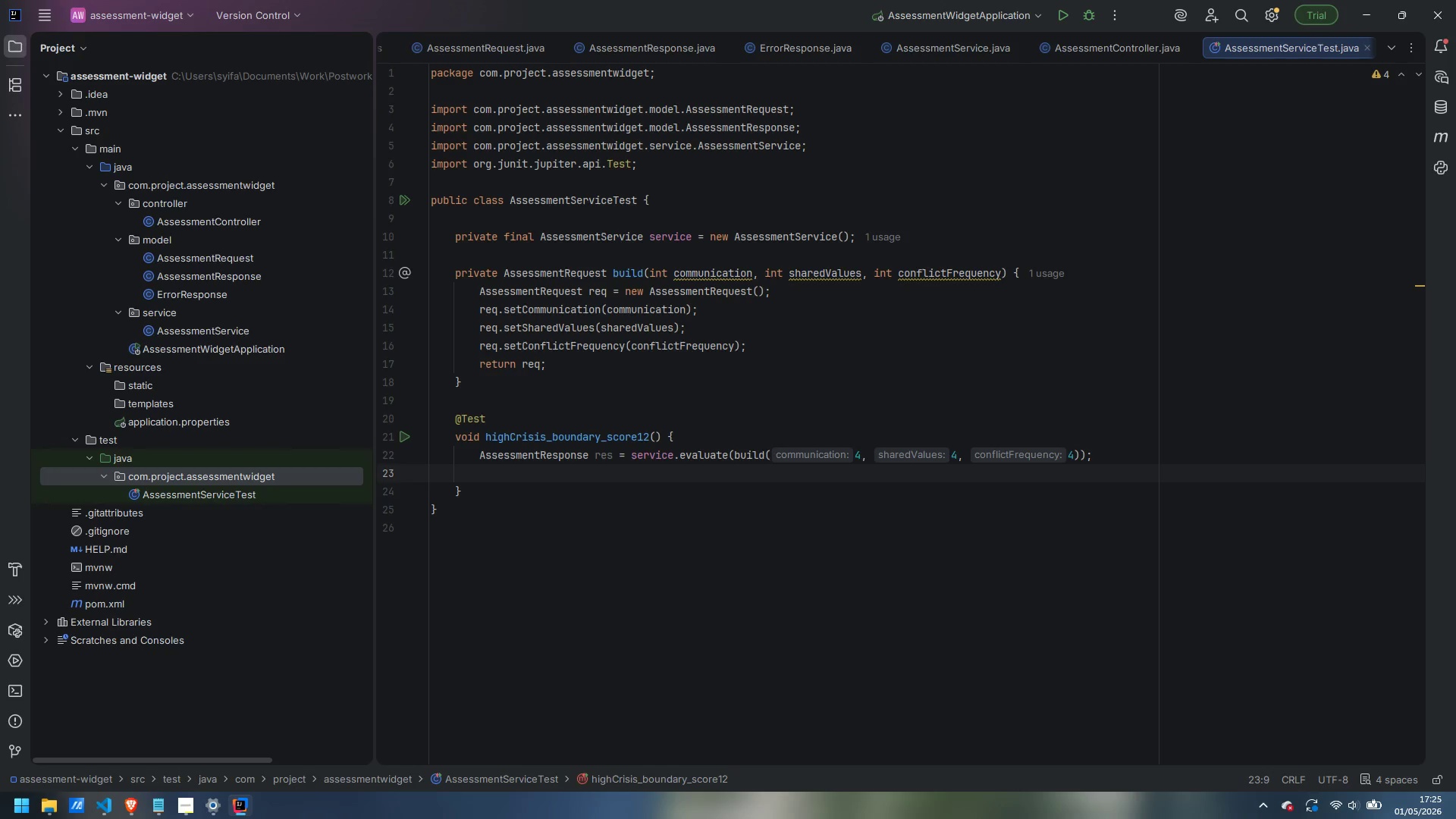 
type(assertEquals()
 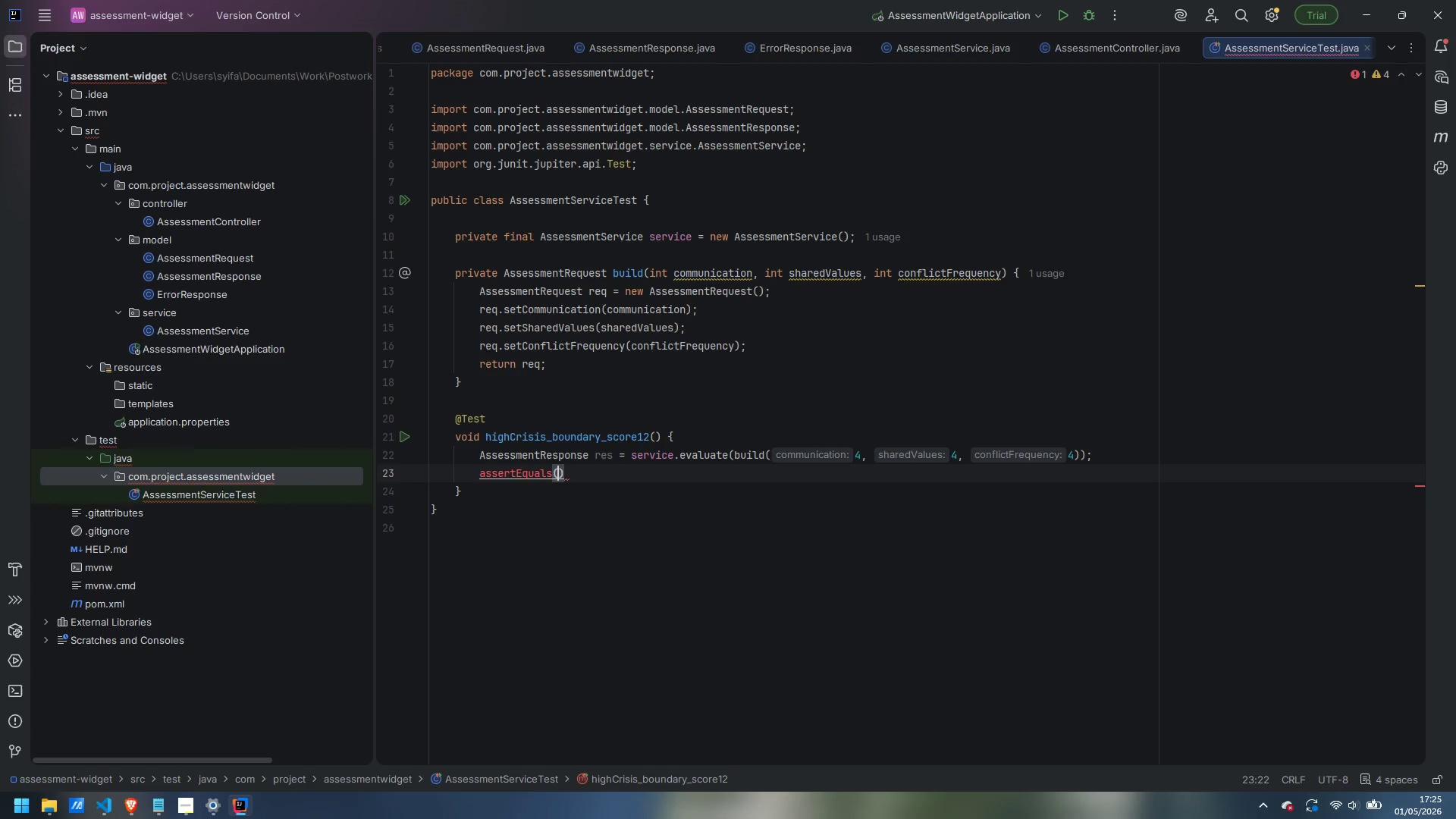 
key(Control+Period)
 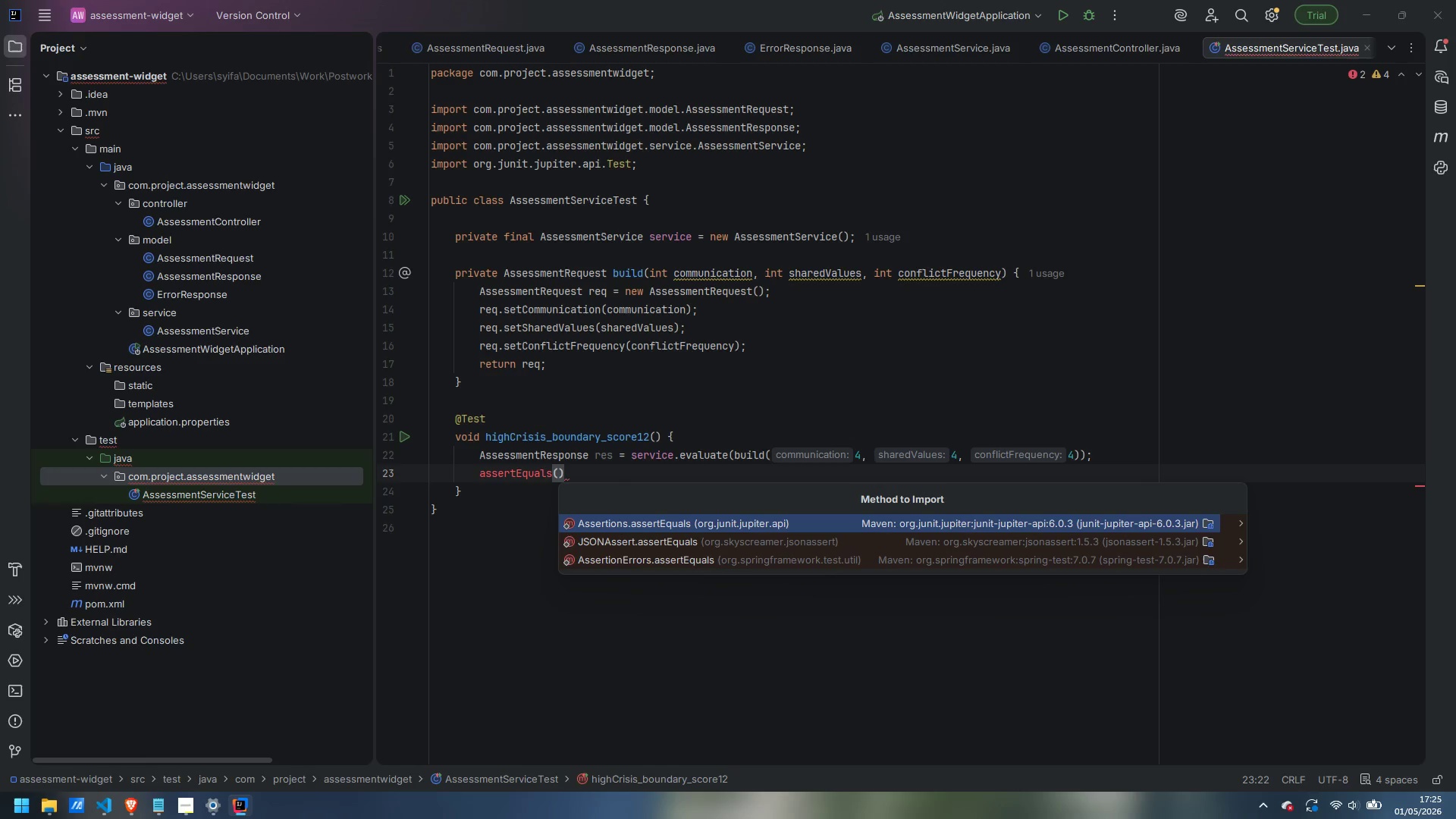 
key(Enter)
 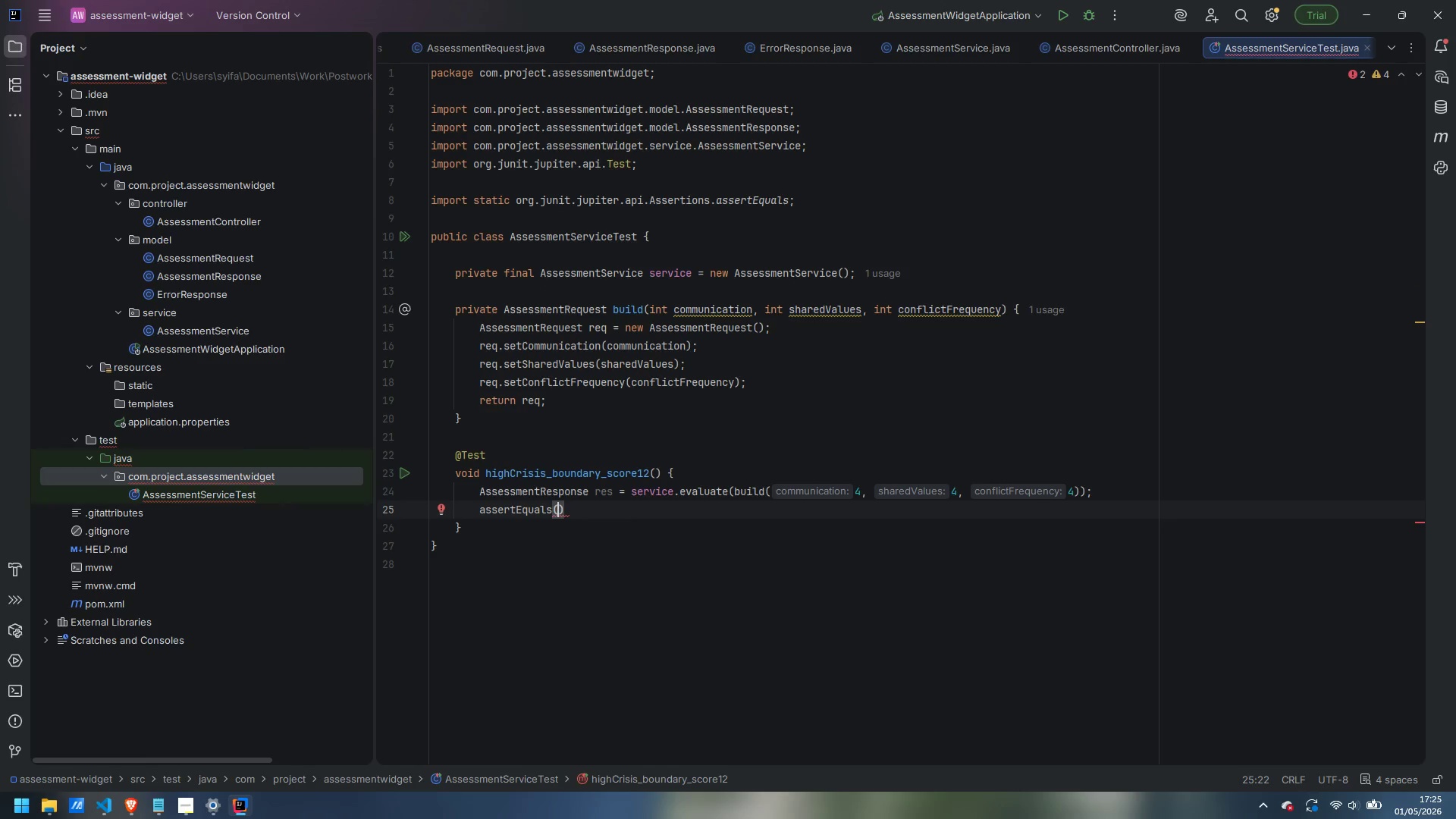 
type(12, res.getTotalScore(*))
key(Backspace)
key(Backspace)
key(Backspace)
type(())
 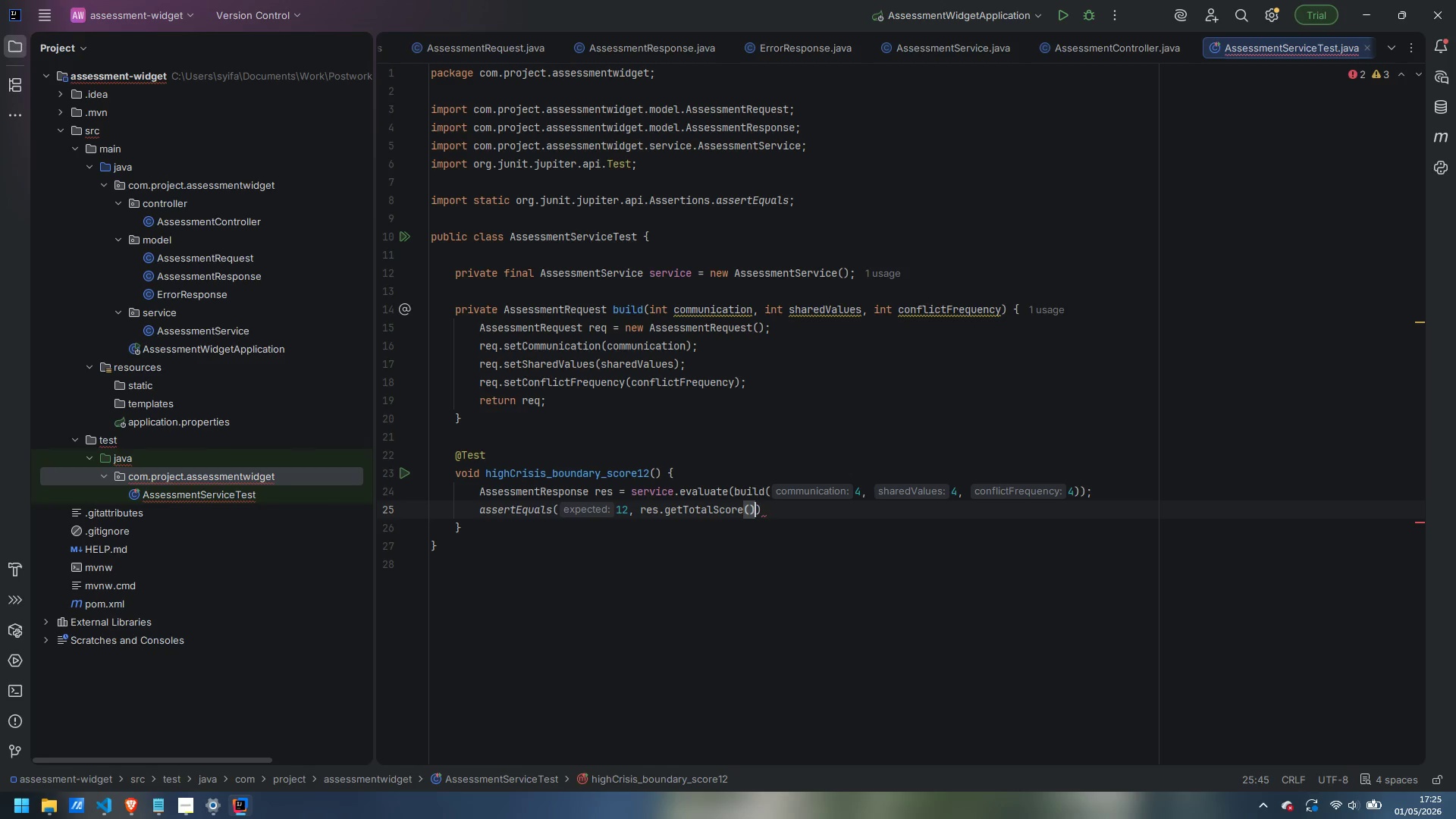 
key(ArrowRight)
 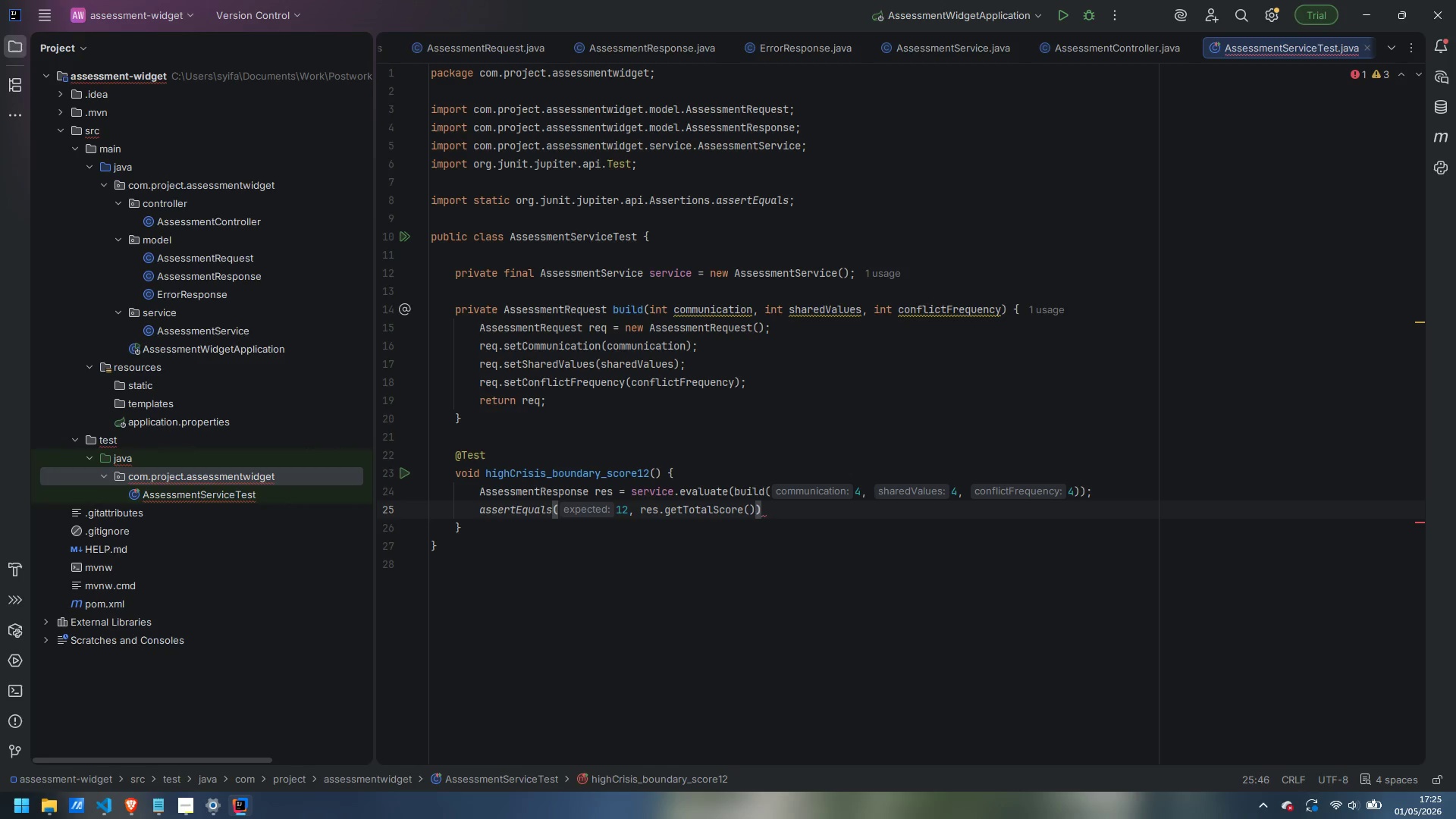 
key(Semicolon)
 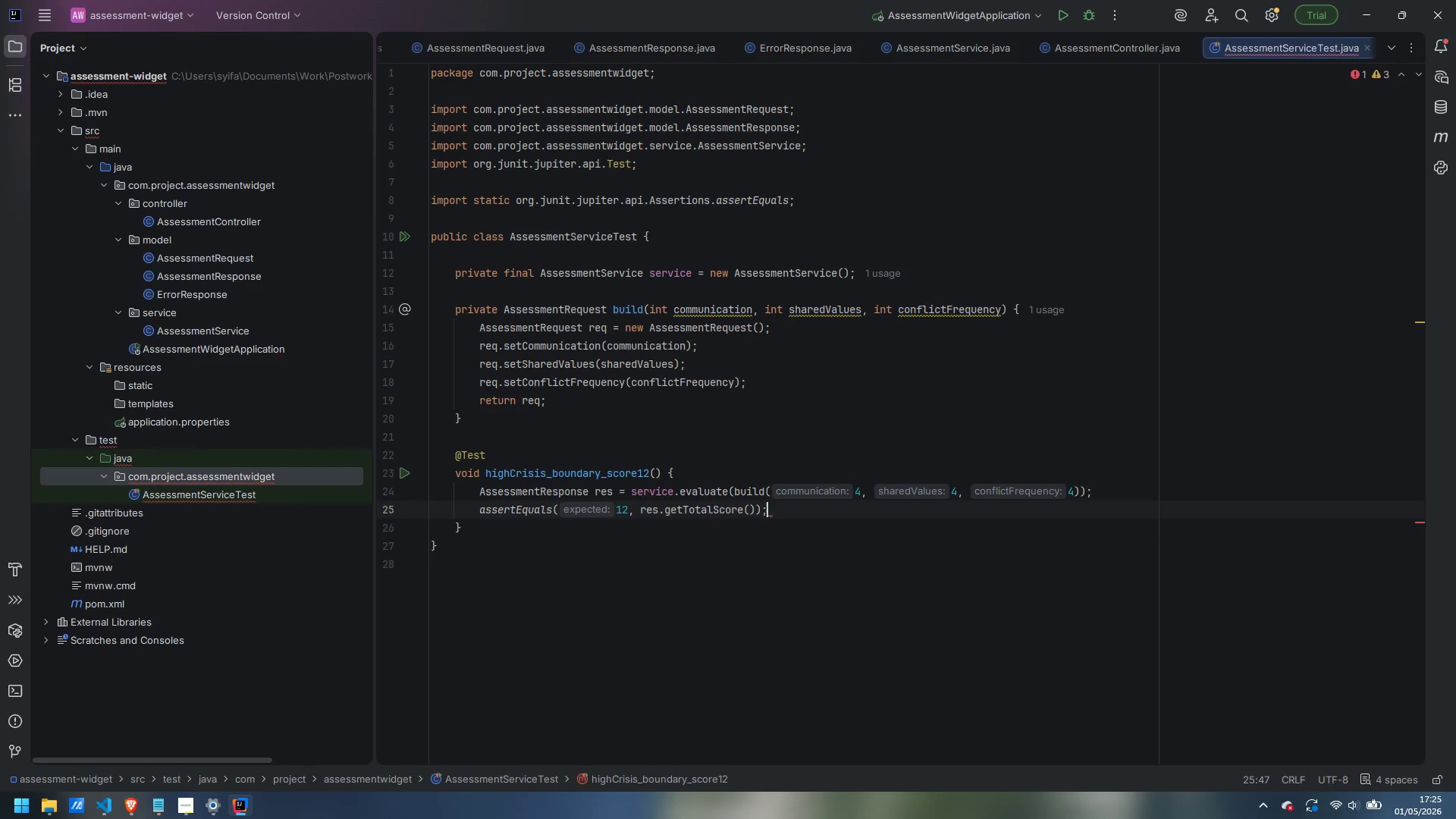 
key(Enter)
 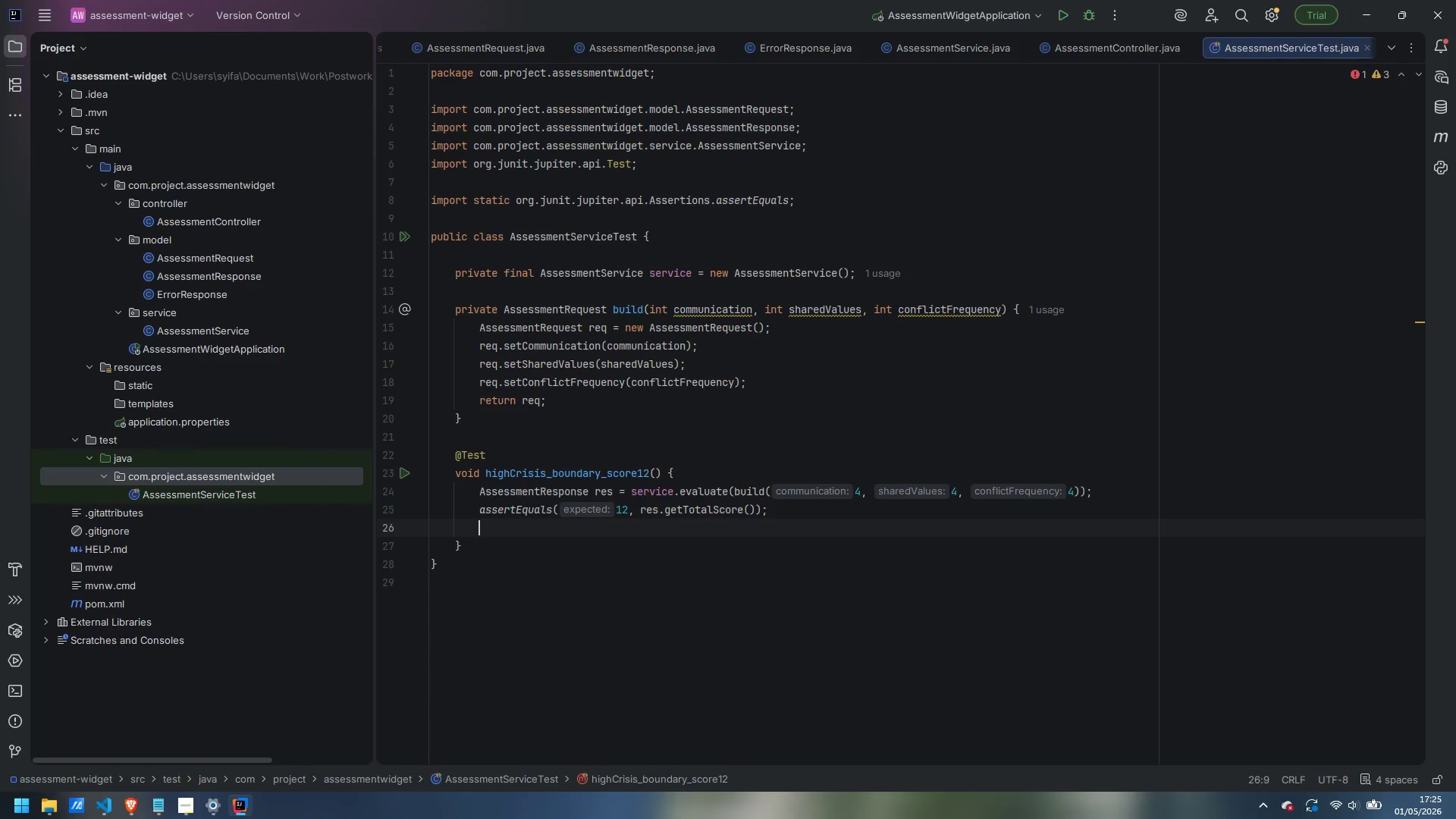 
type(assertR)
key(Backspace)
type(R)
key(Backspace)
type(Equals("High S)
key(Backspace)
type(Ci)
key(Backspace)
type(risis - Immediate Intevension )
 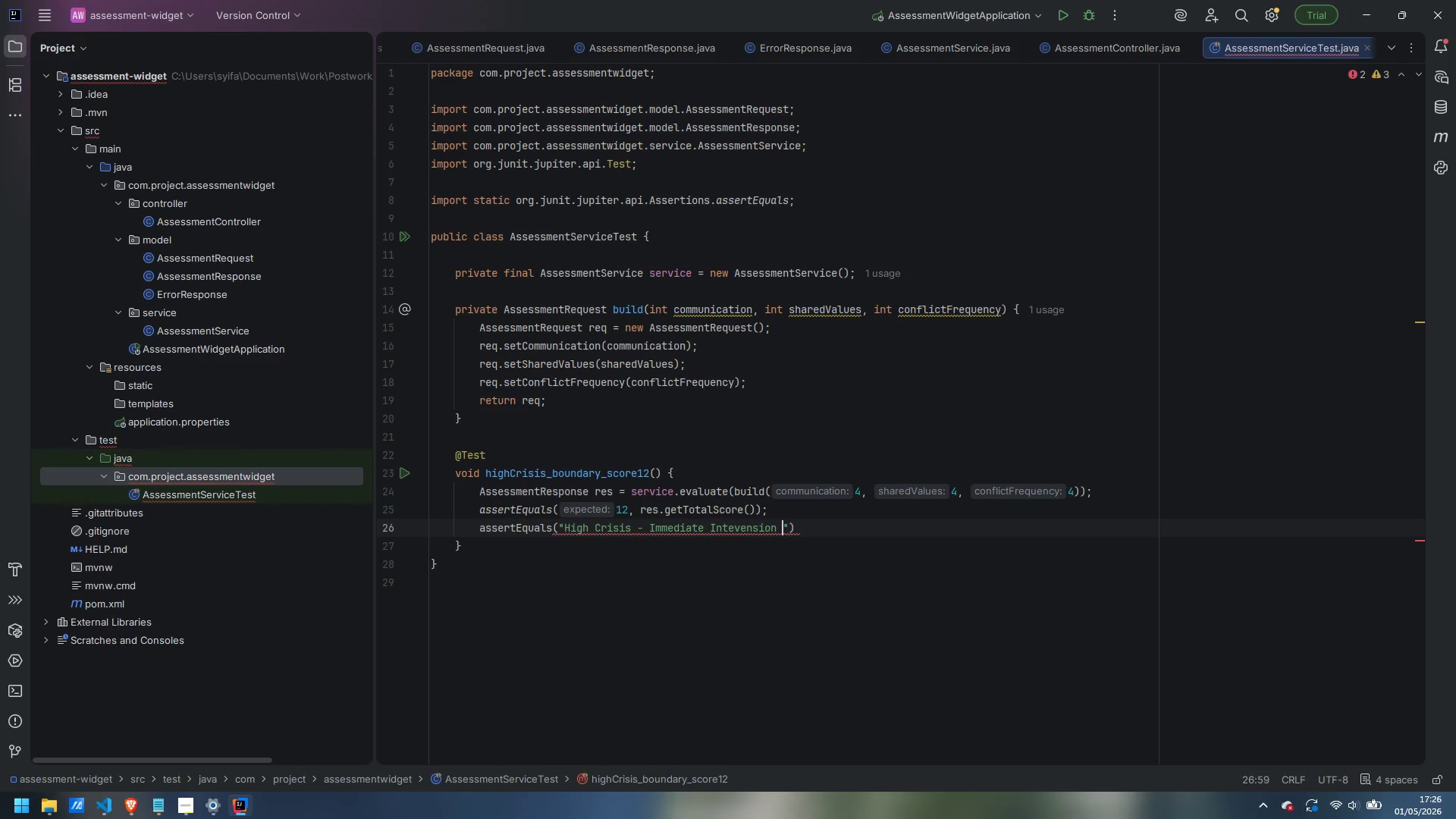 
key(Control+ArrowLeft)
 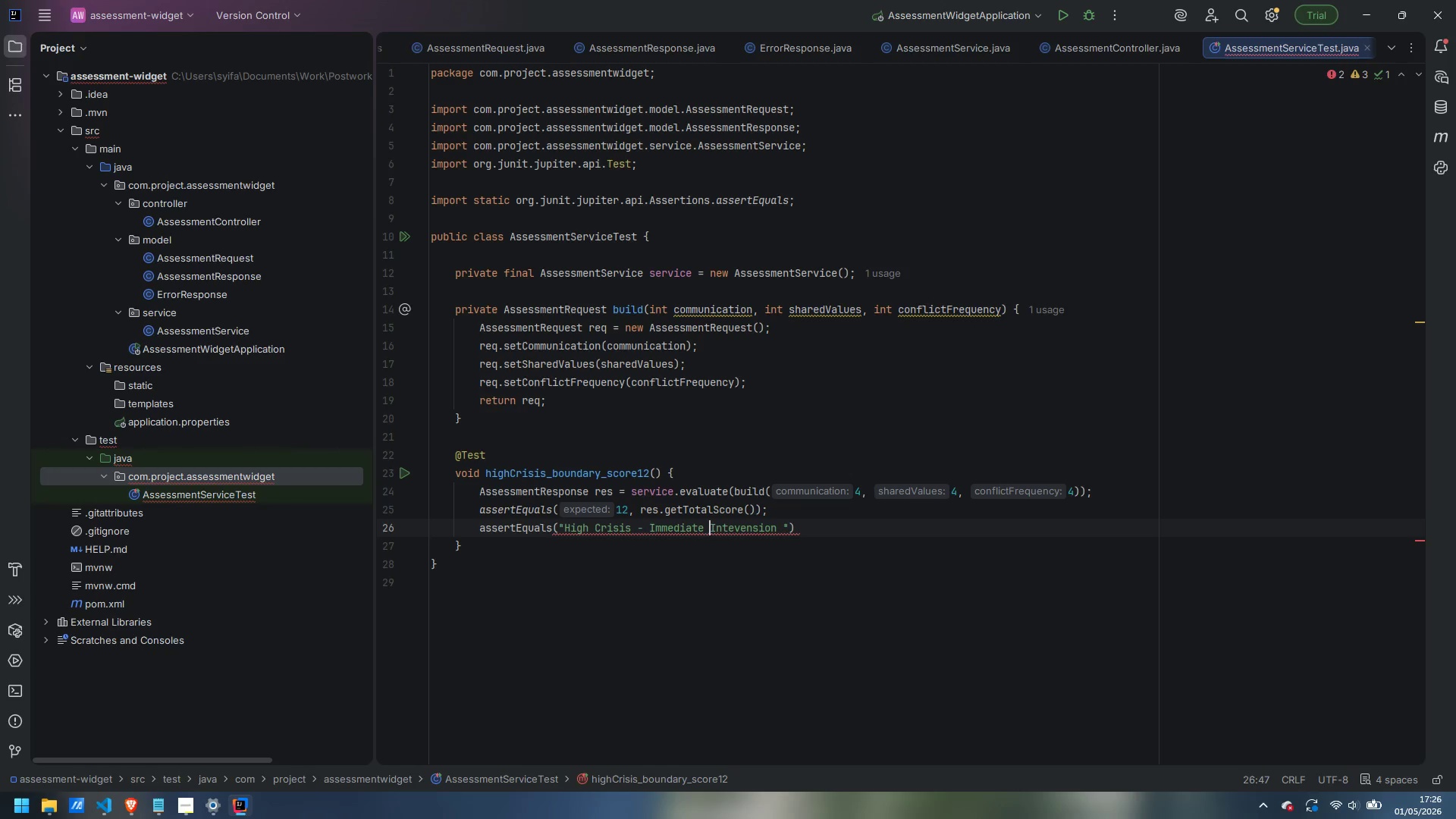 
key(ArrowRight)
 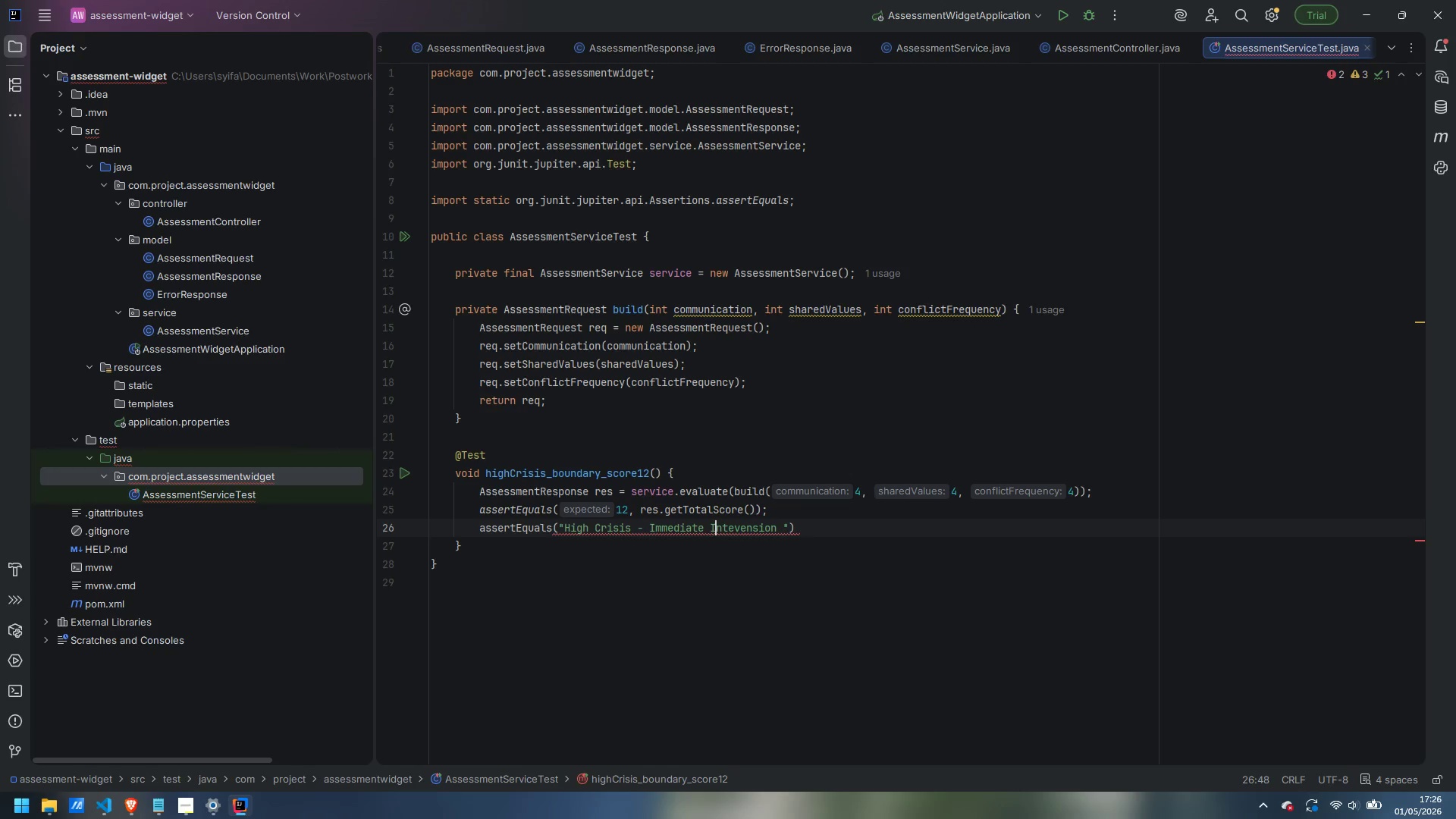 
key(ArrowRight)
 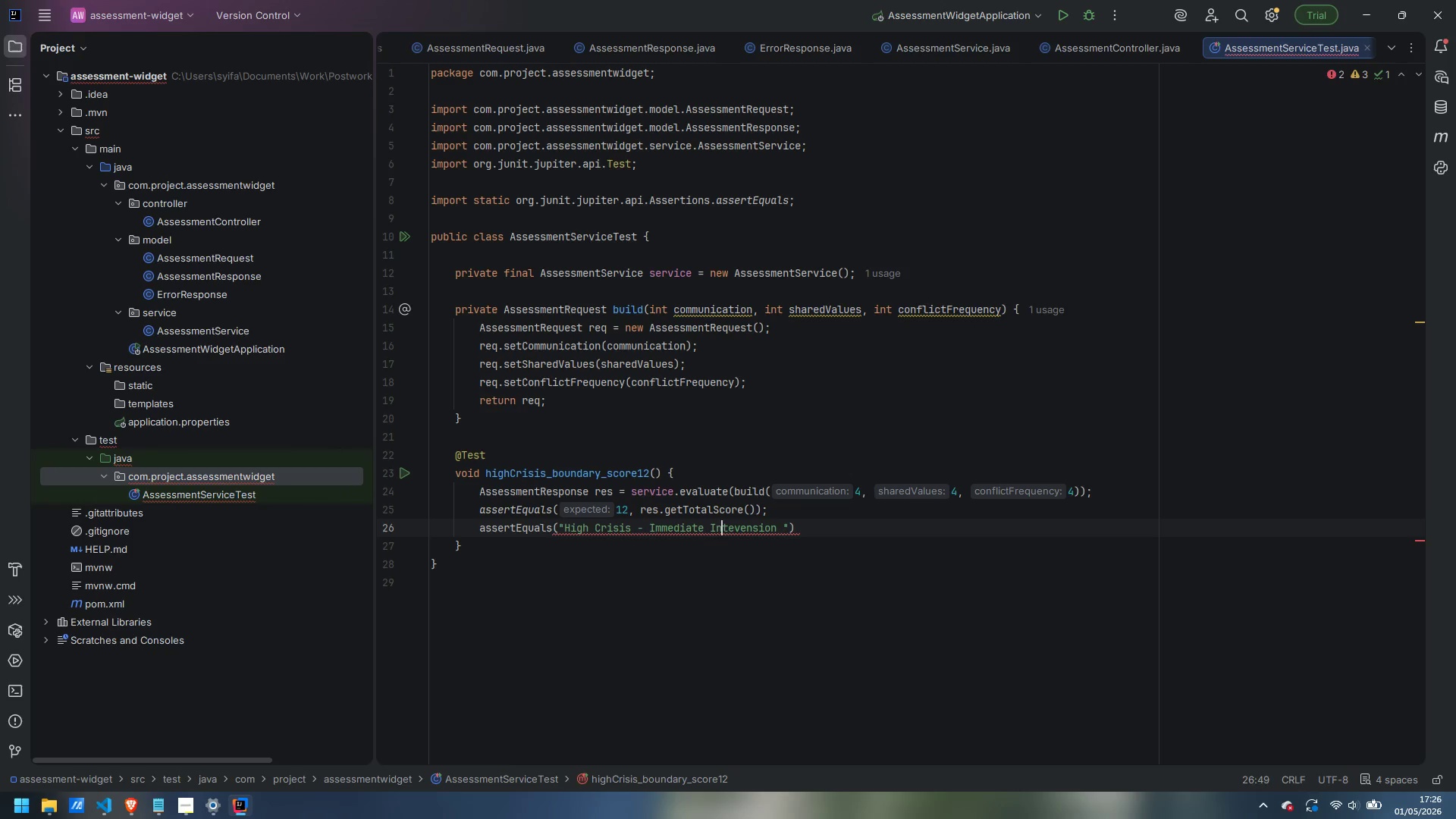 
key(ArrowRight)
 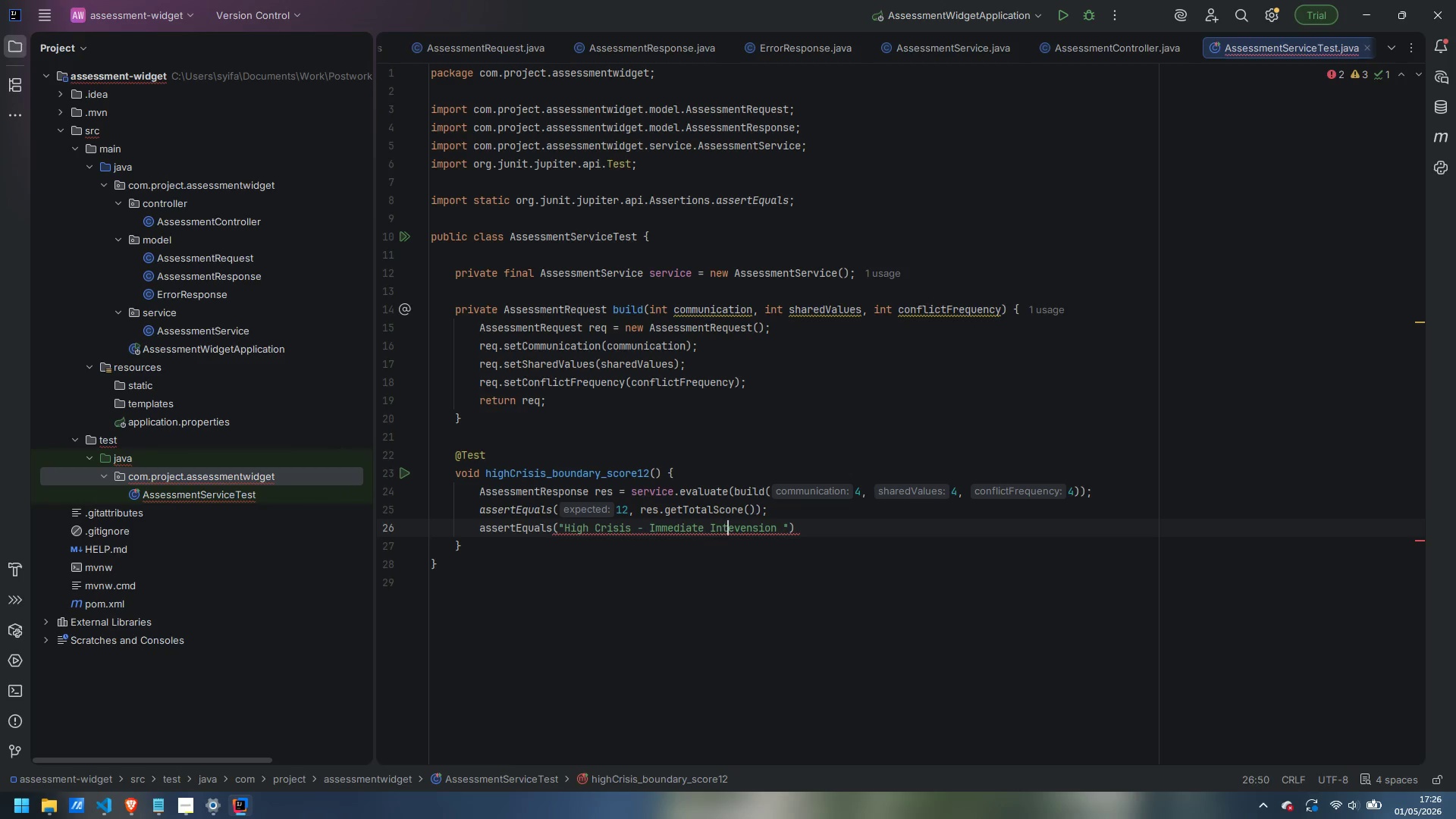 
key(ArrowRight)
 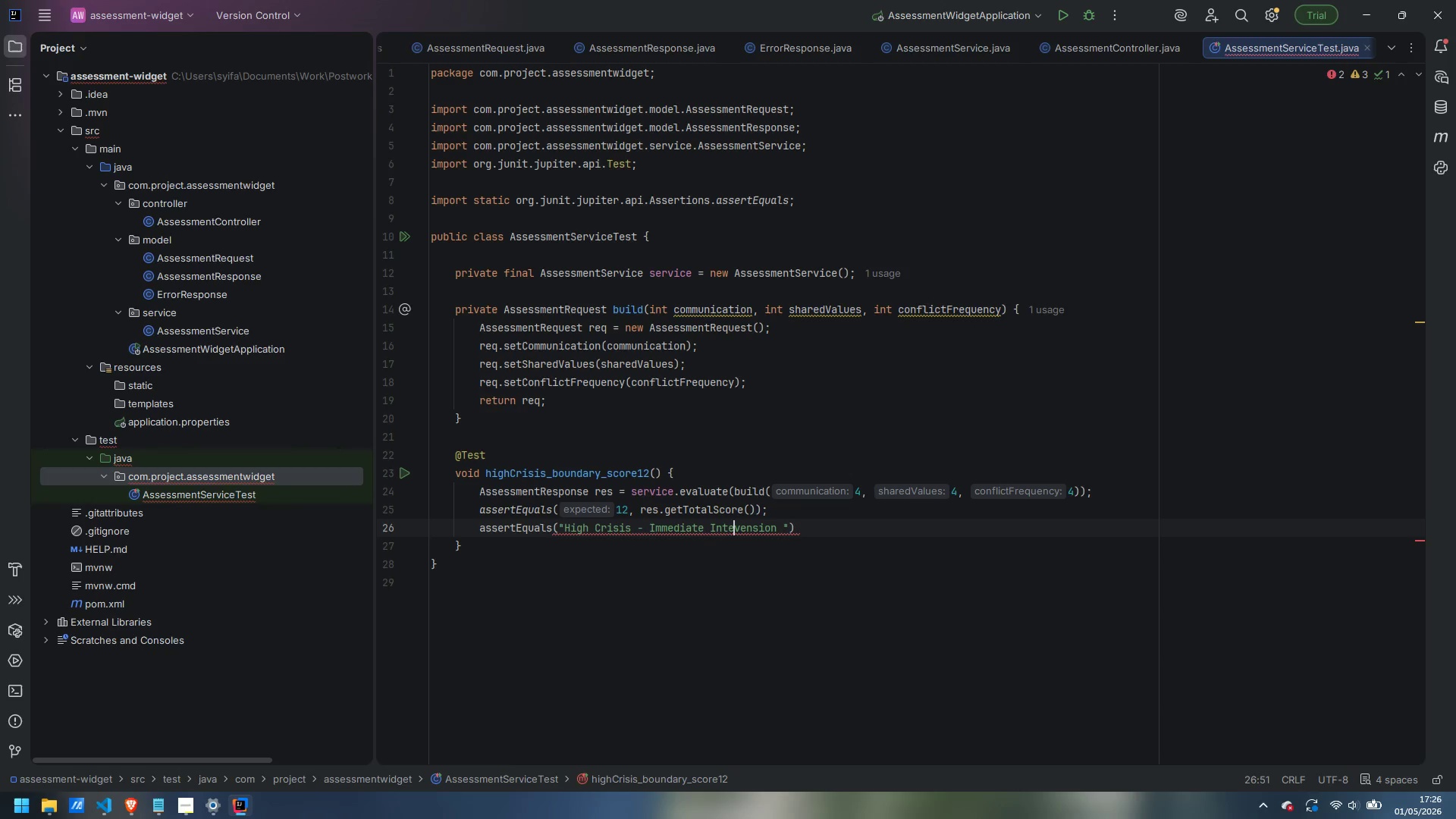 
key(R)
 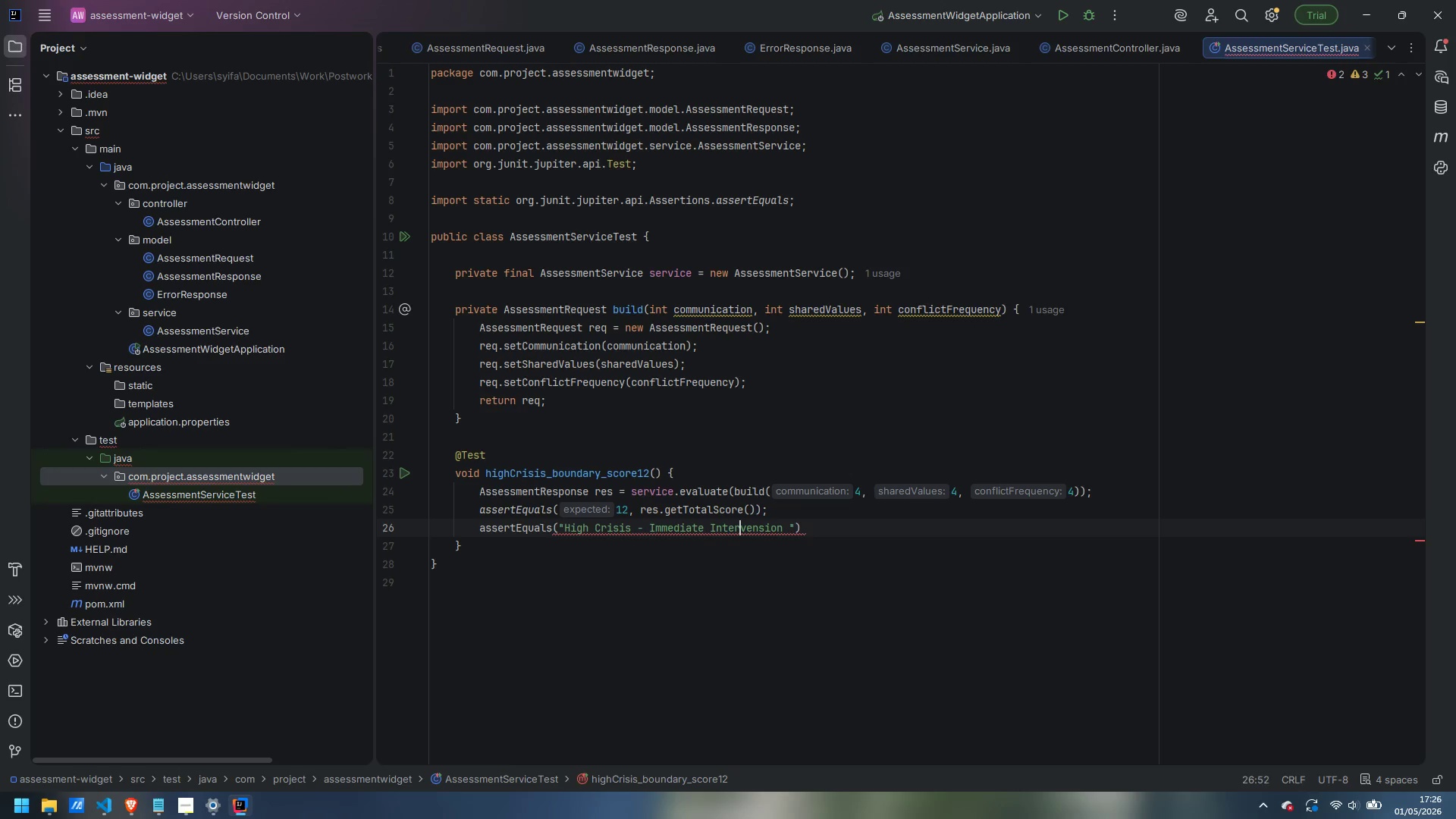 
key(Control+ControlLeft)
 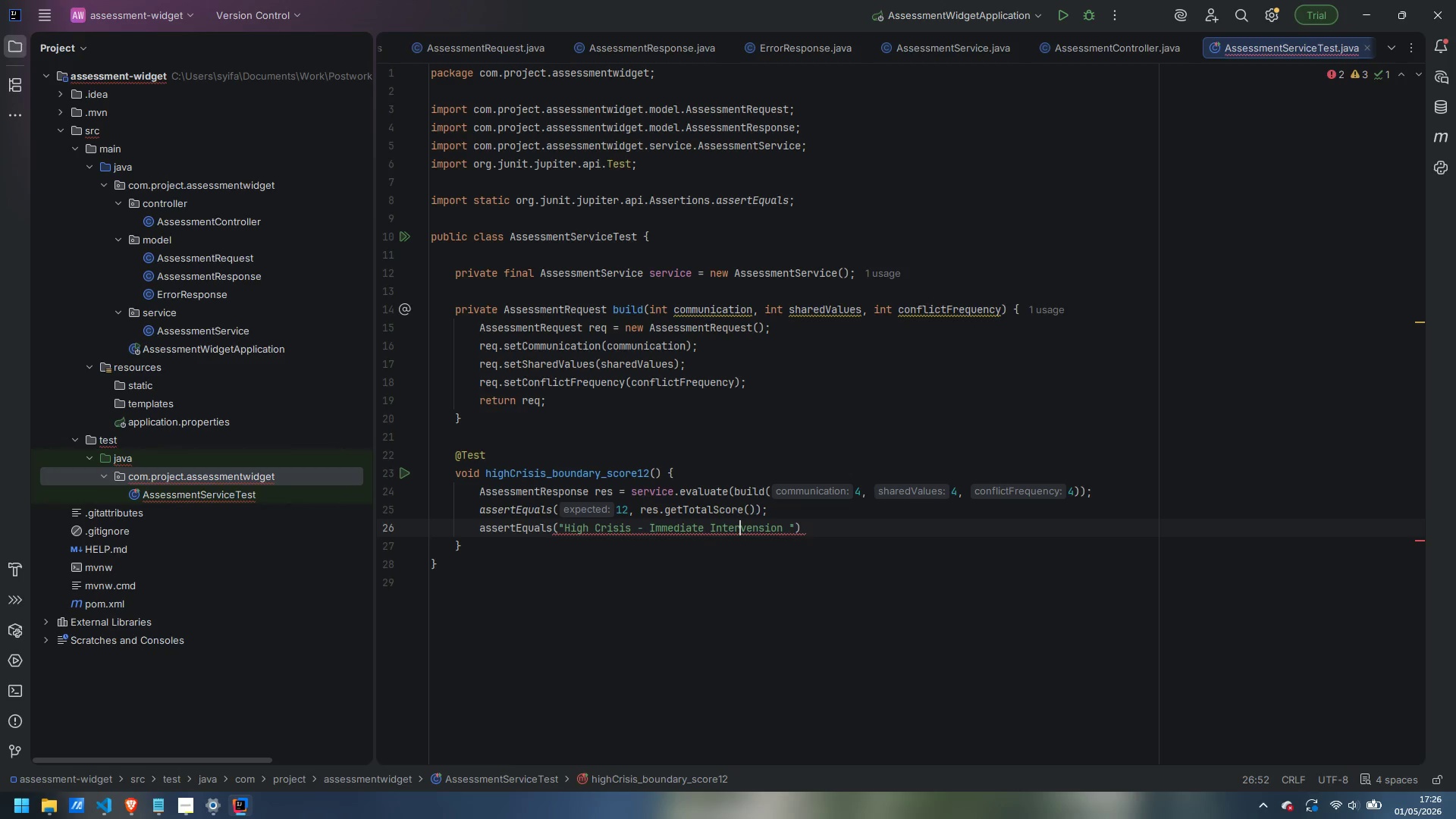 
key(Control+ArrowRight)
 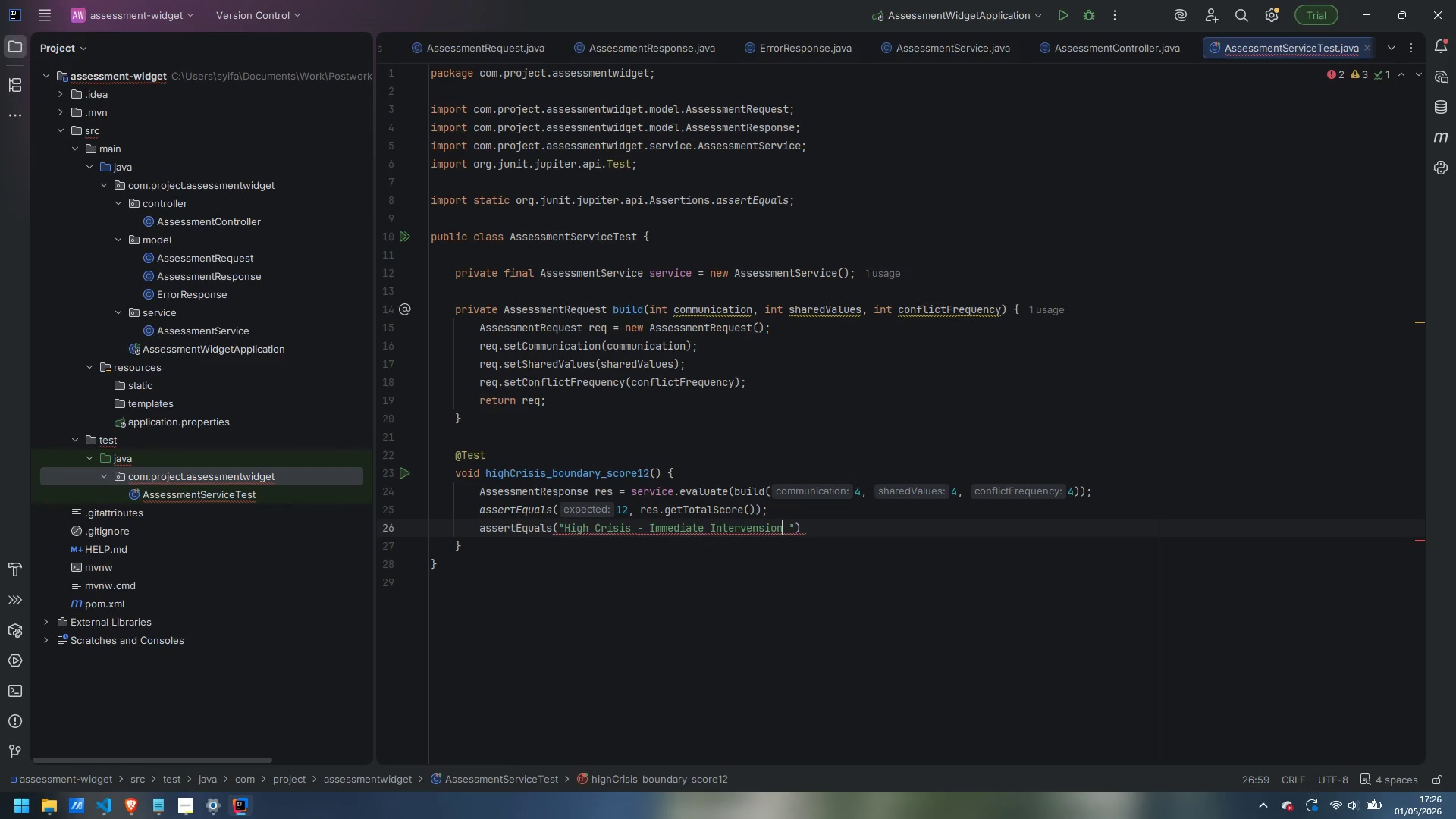 
key(ArrowRight)
 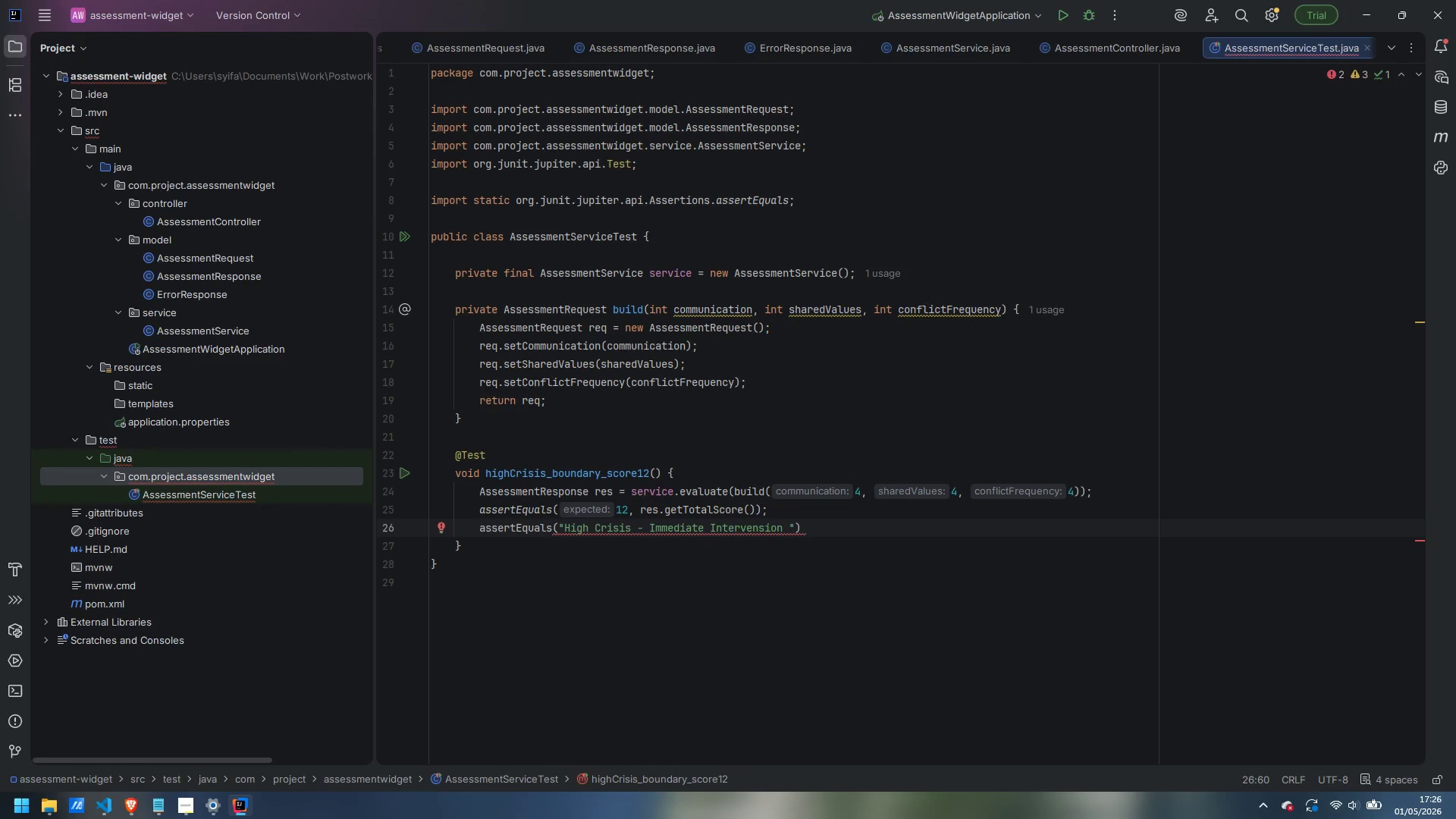 
type(Recommended)
 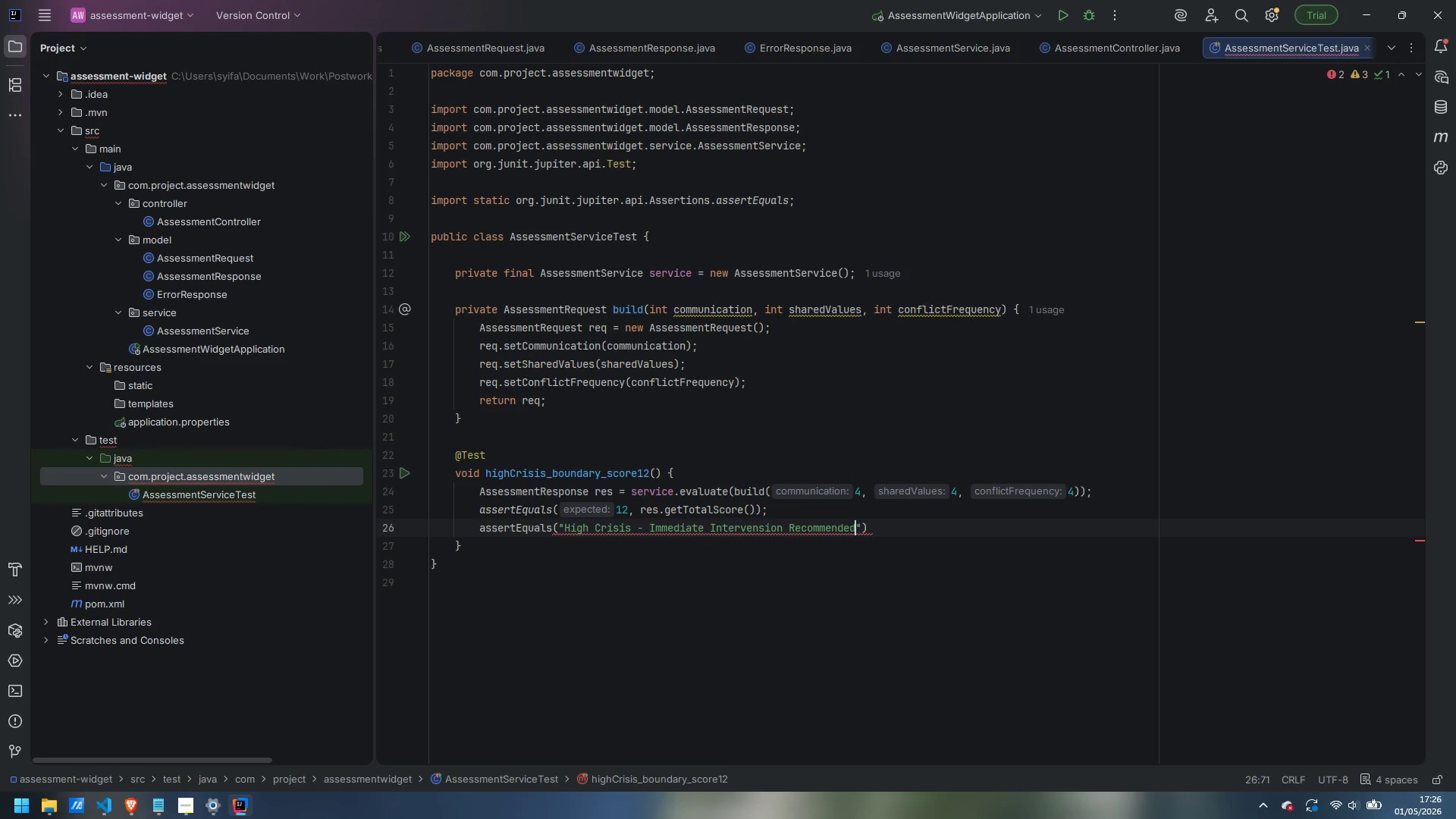 
key(ArrowRight)
 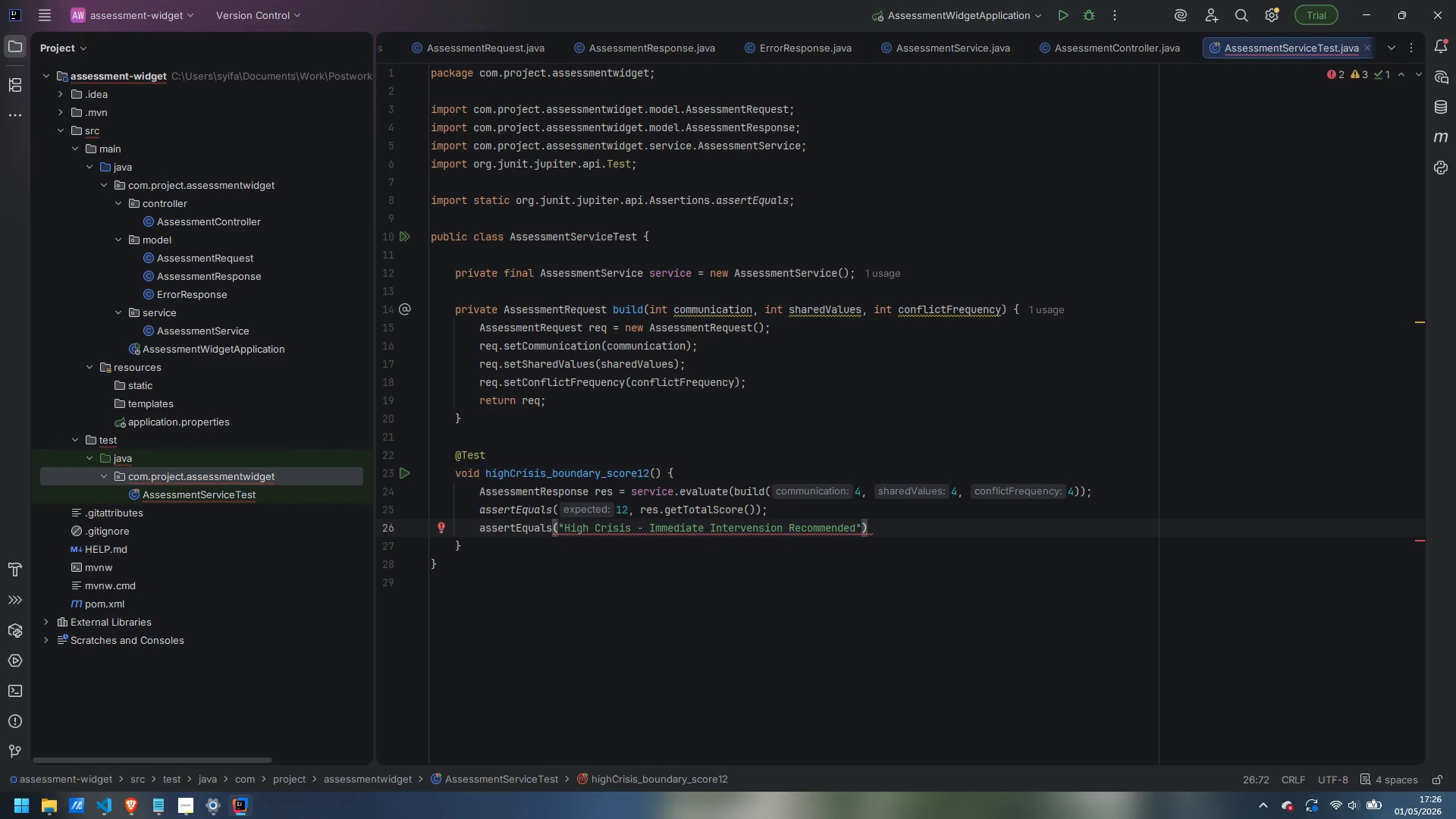 
type(, res.getCategpruy)
key(Backspace)
key(Backspace)
key(Backspace)
key(Backspace)
type(ory())
 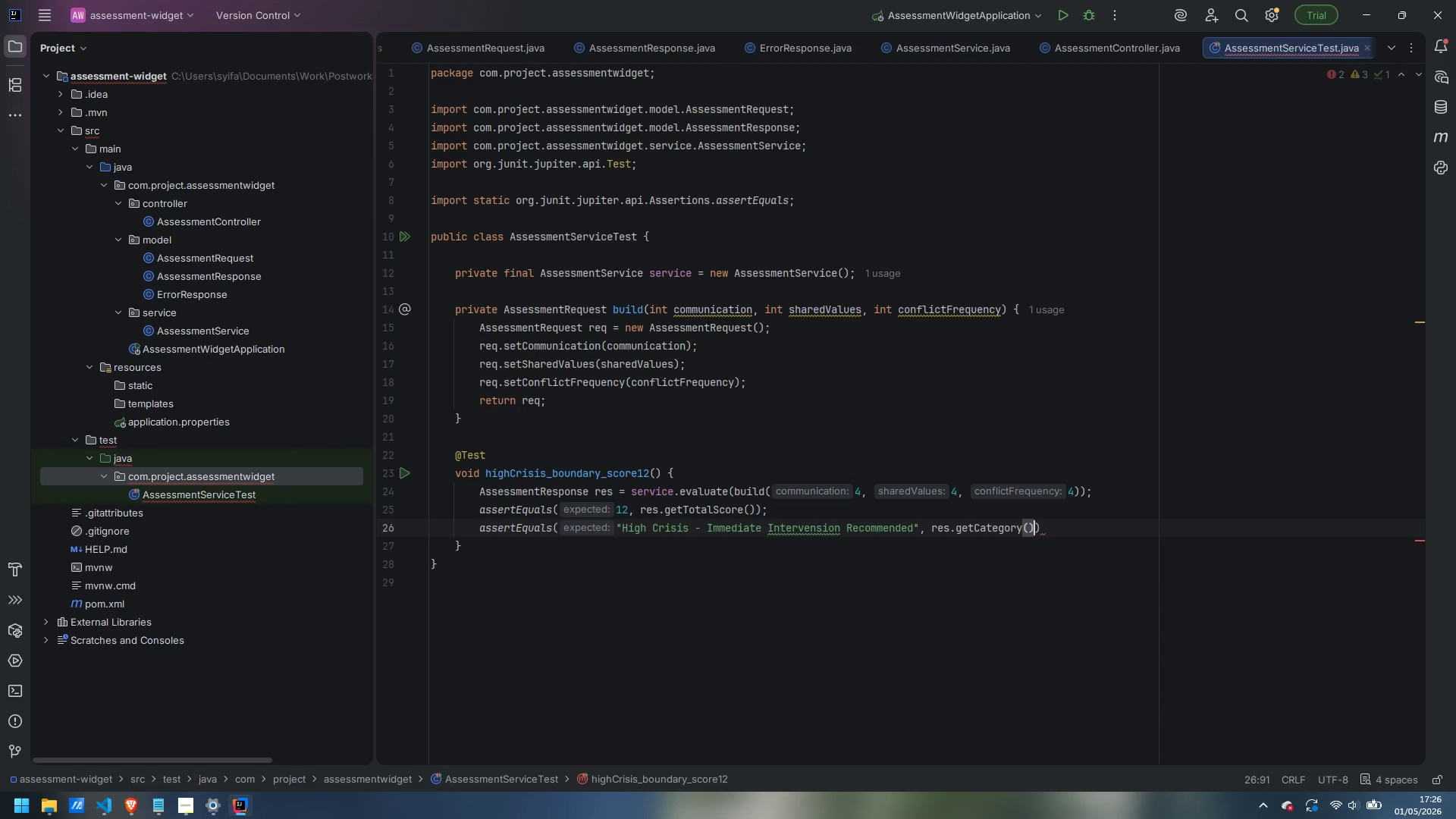 
key(ArrowRight)
 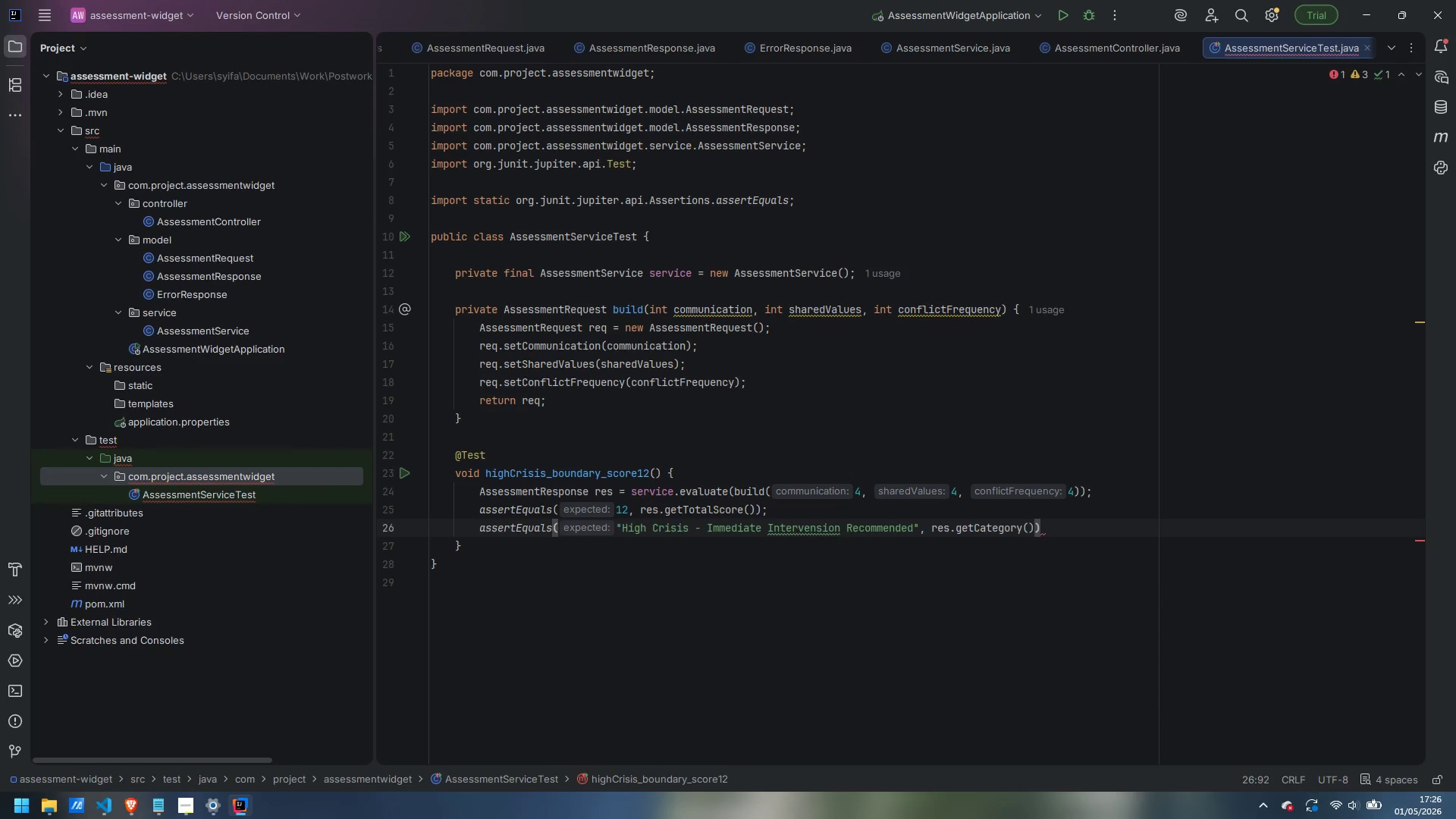 
key(Semicolon)
 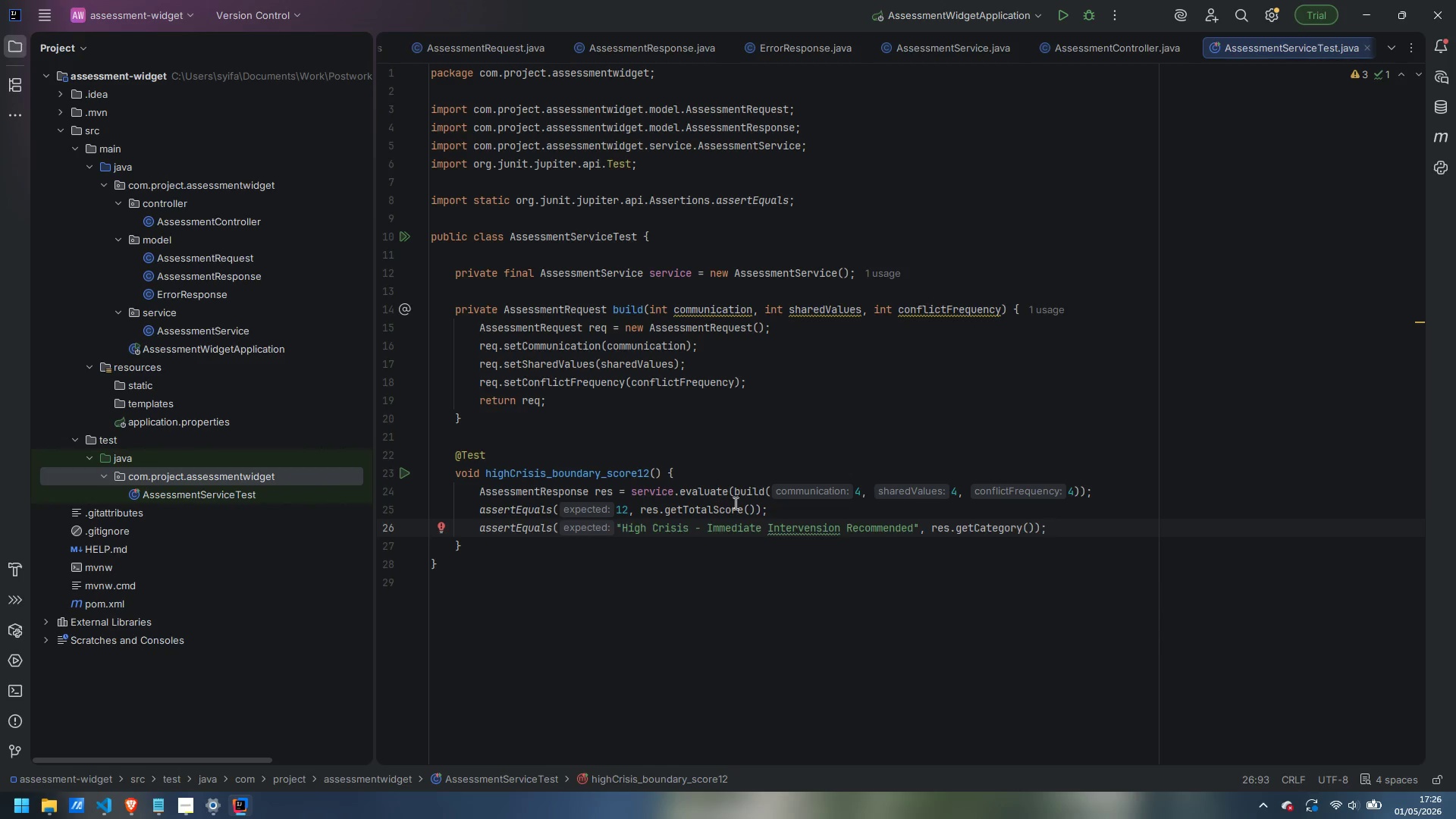 
left_click([822, 526])
 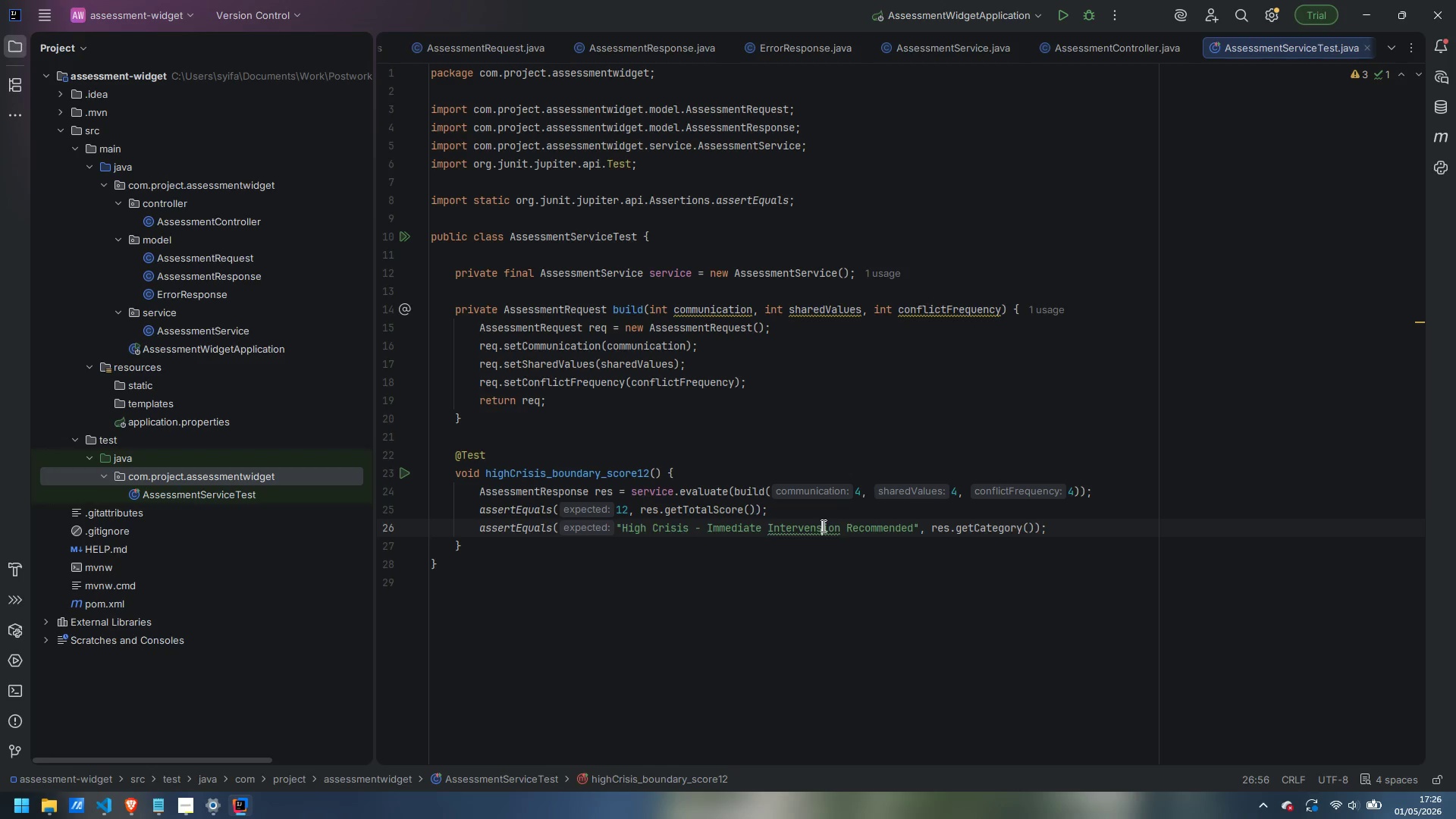 
key(Backspace)
 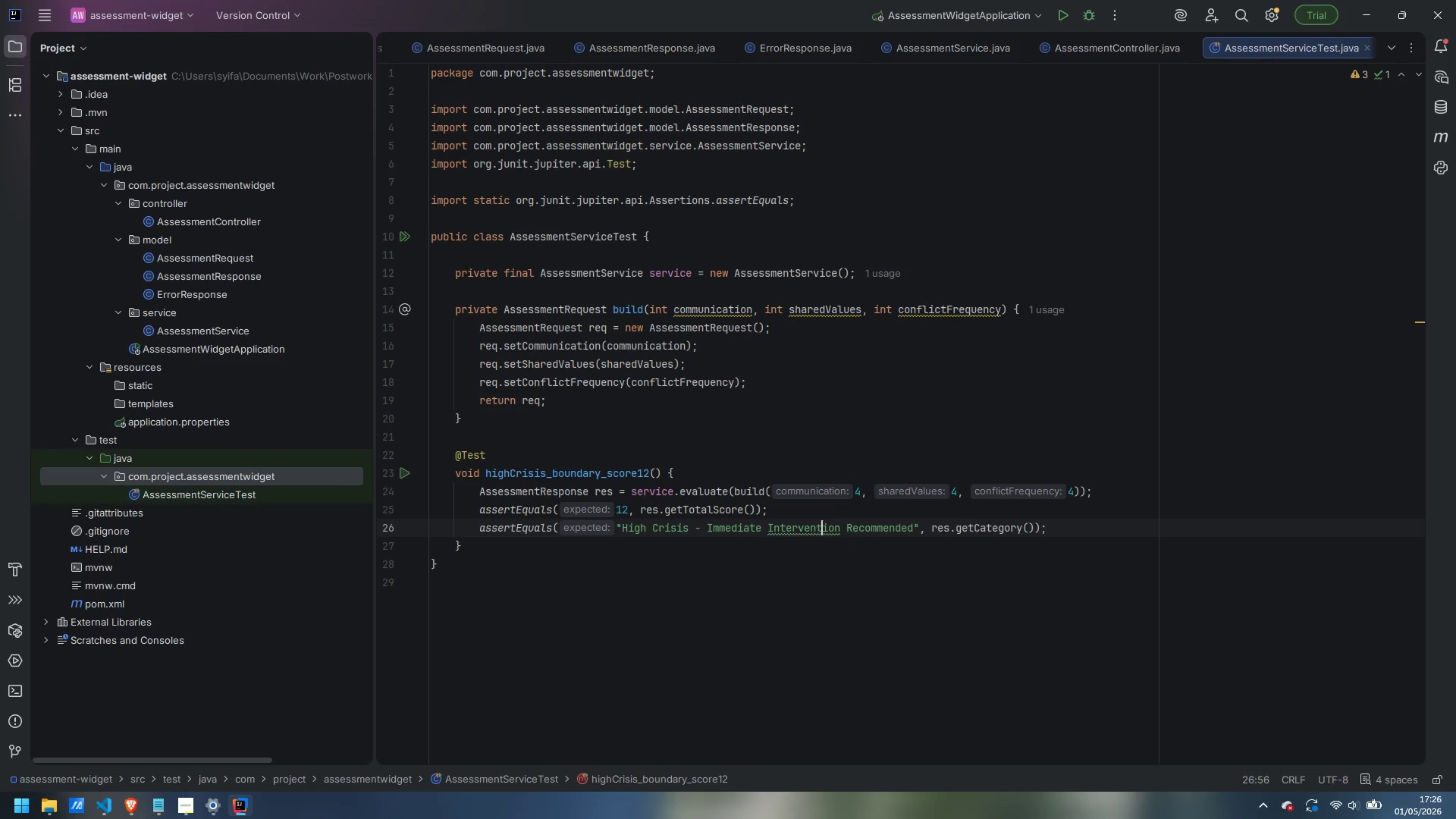 
key(T)
 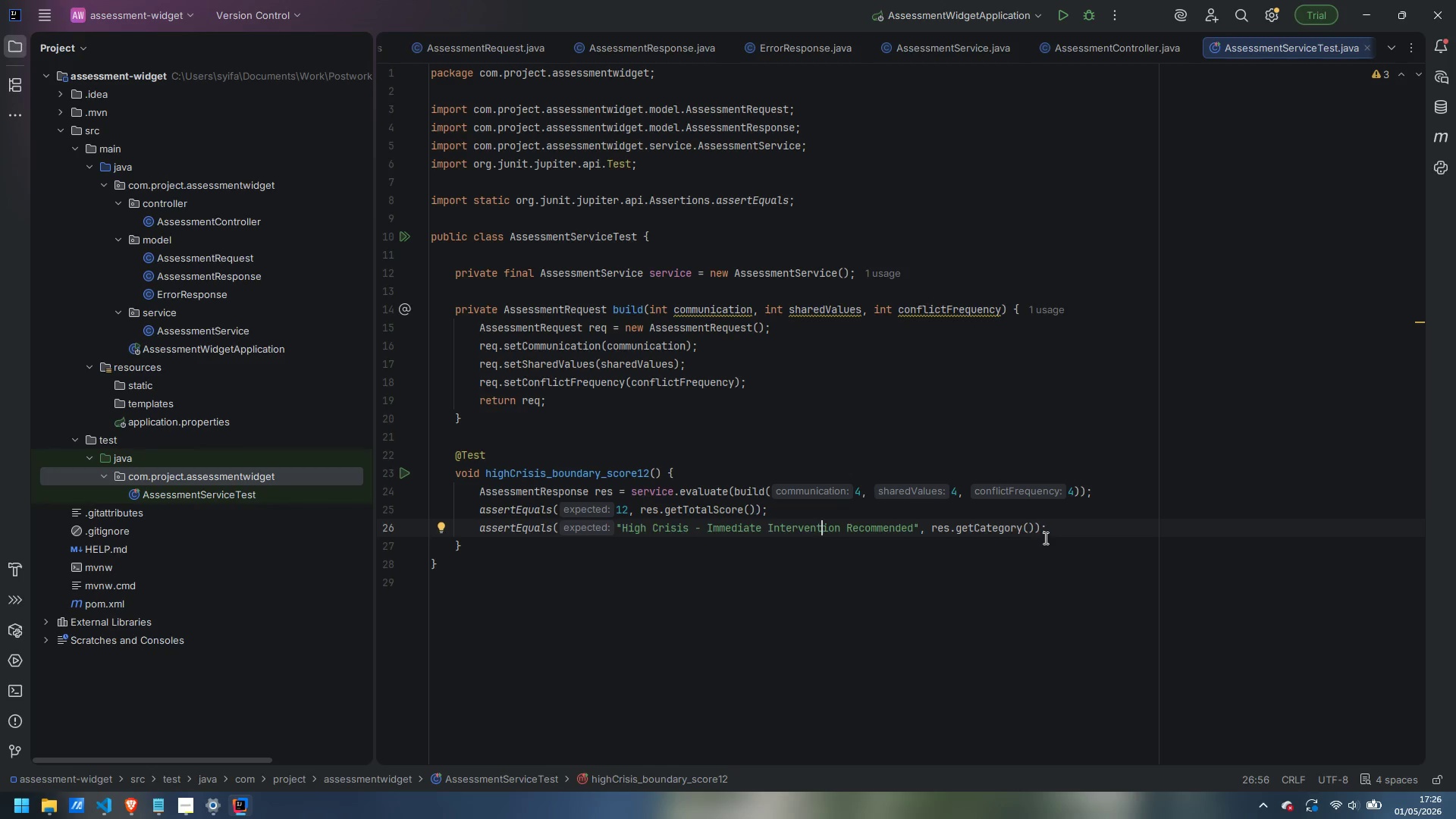 
left_click([1062, 522])
 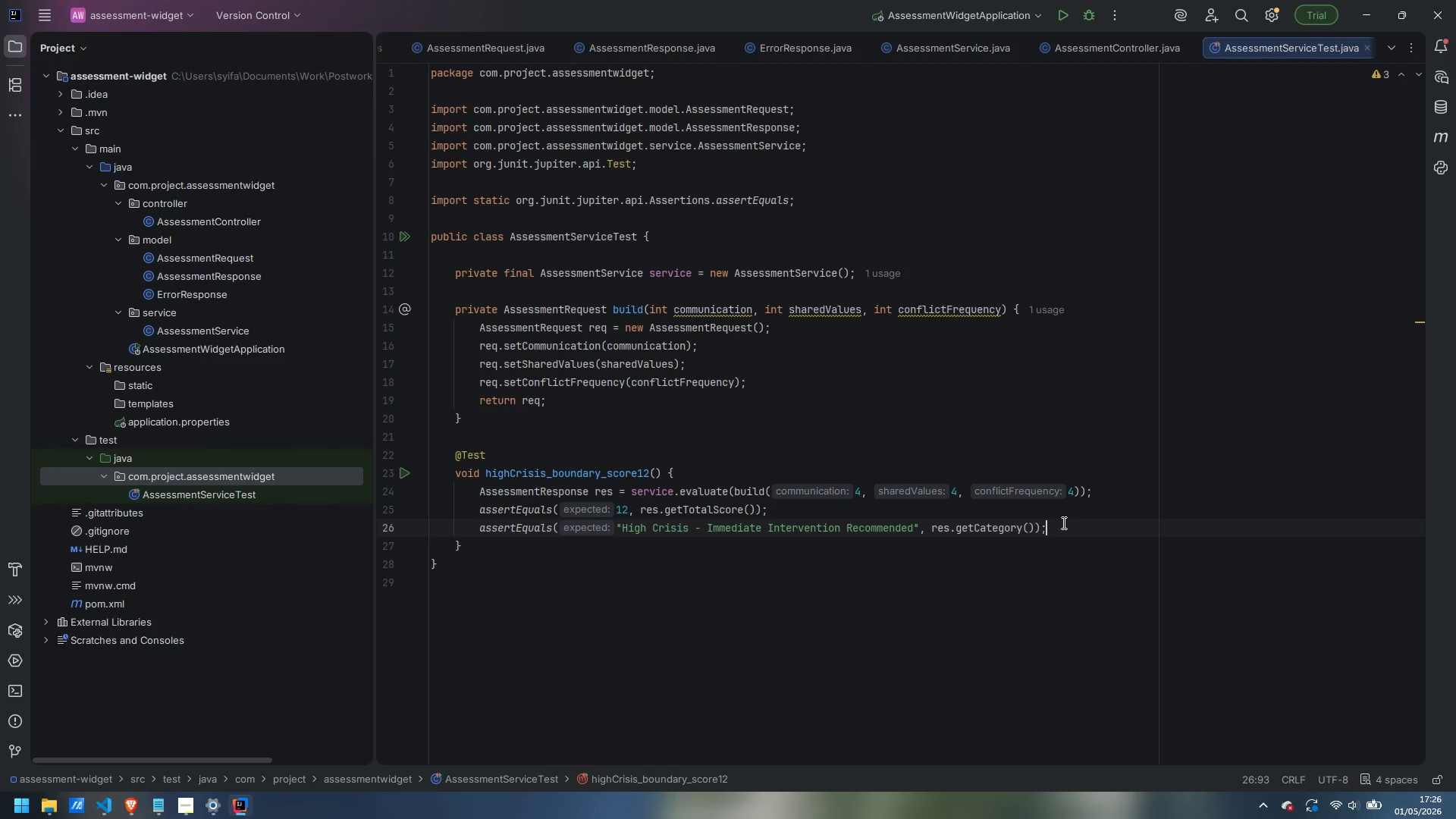 
key(ArrowDown)
 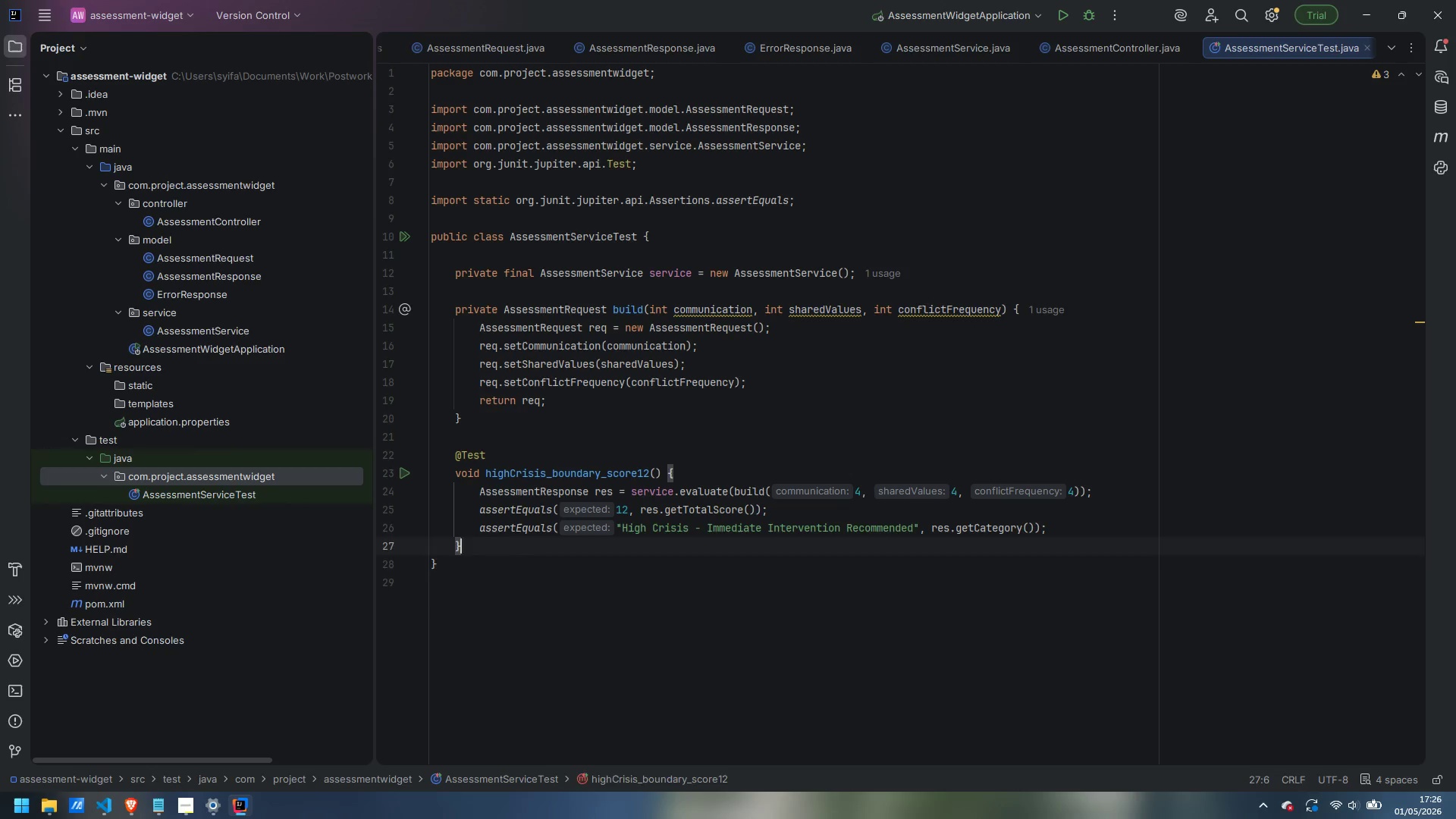 
key(Enter)
 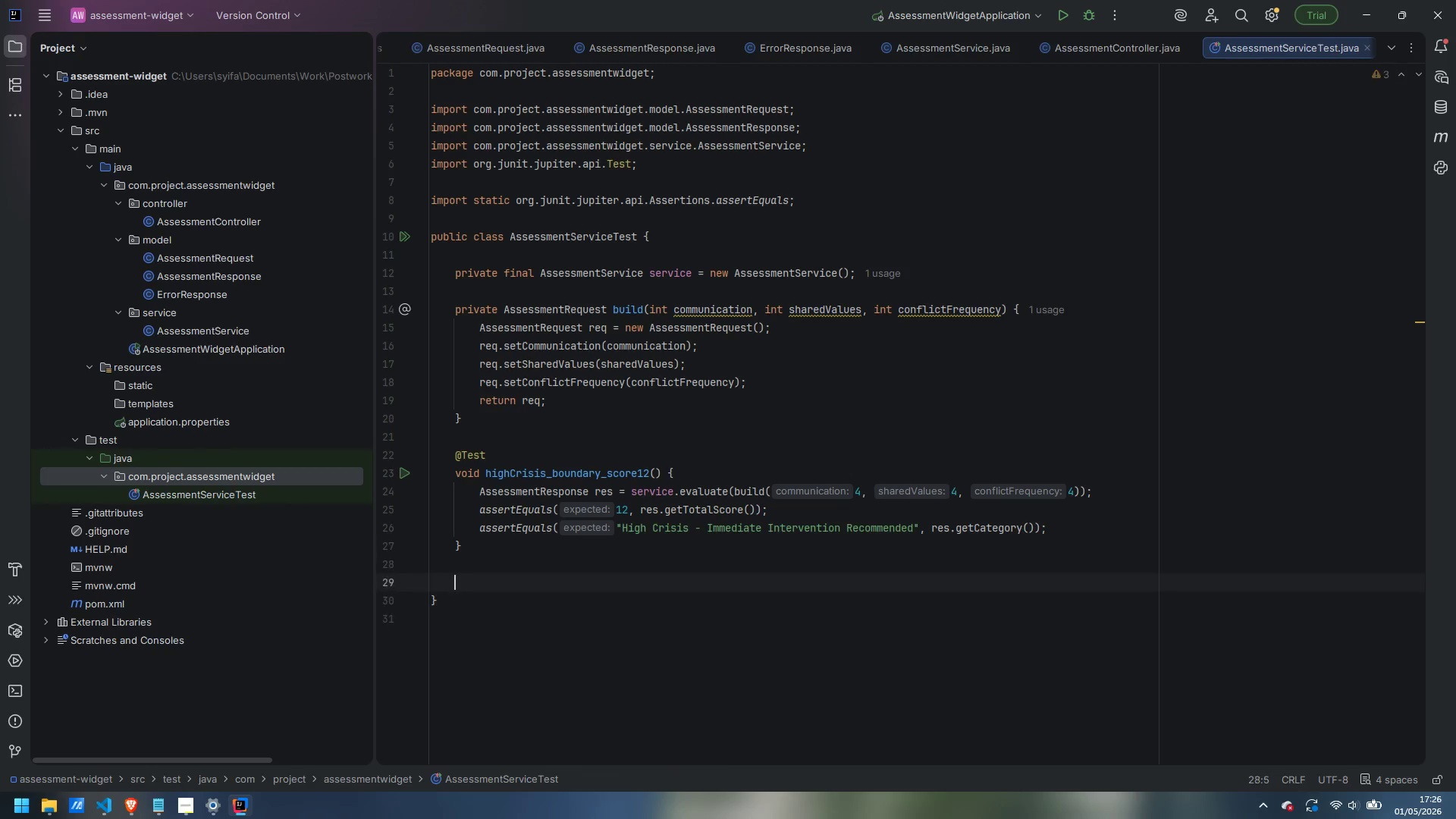 
key(Enter)
 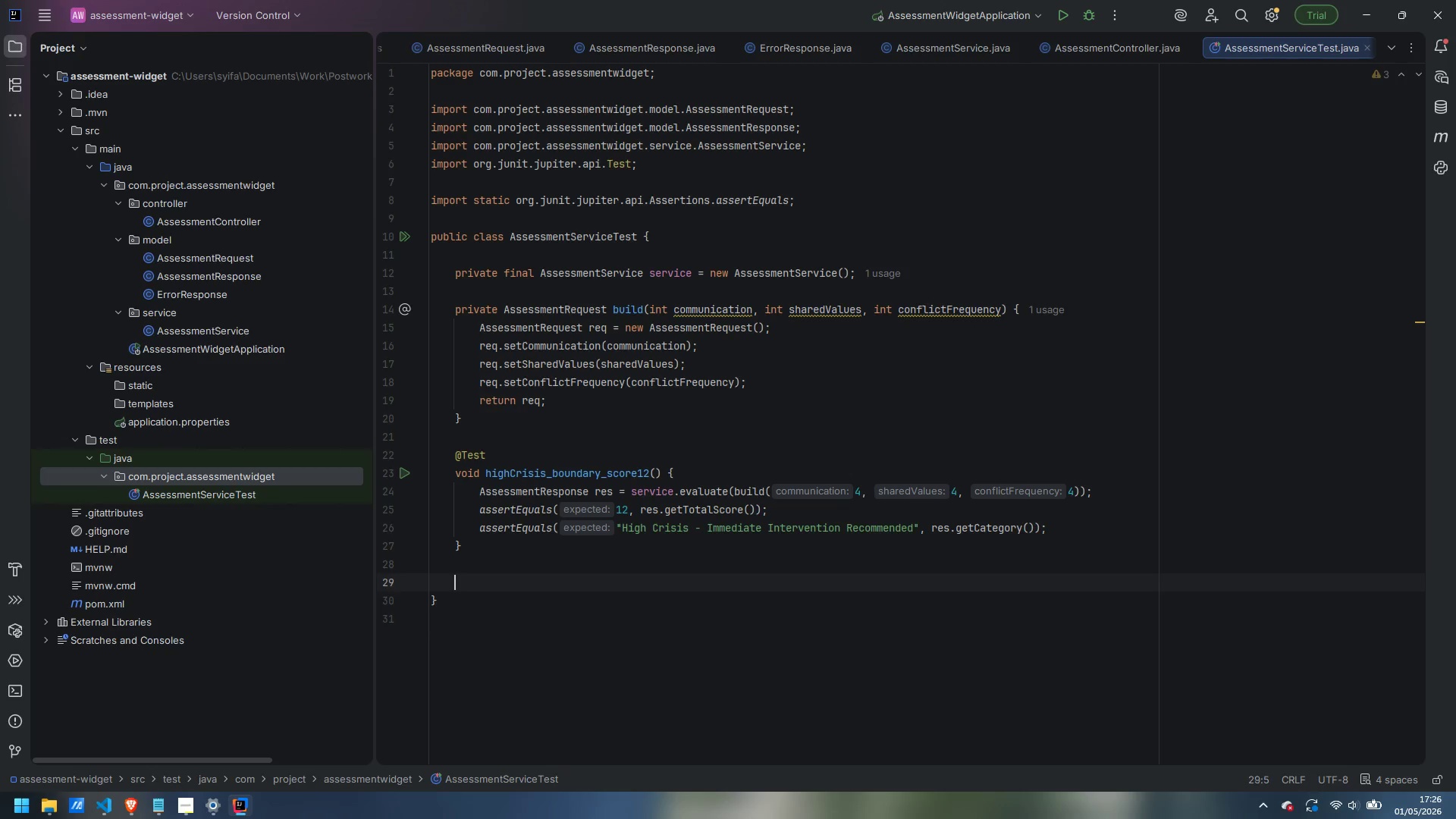 
type(@Test)
 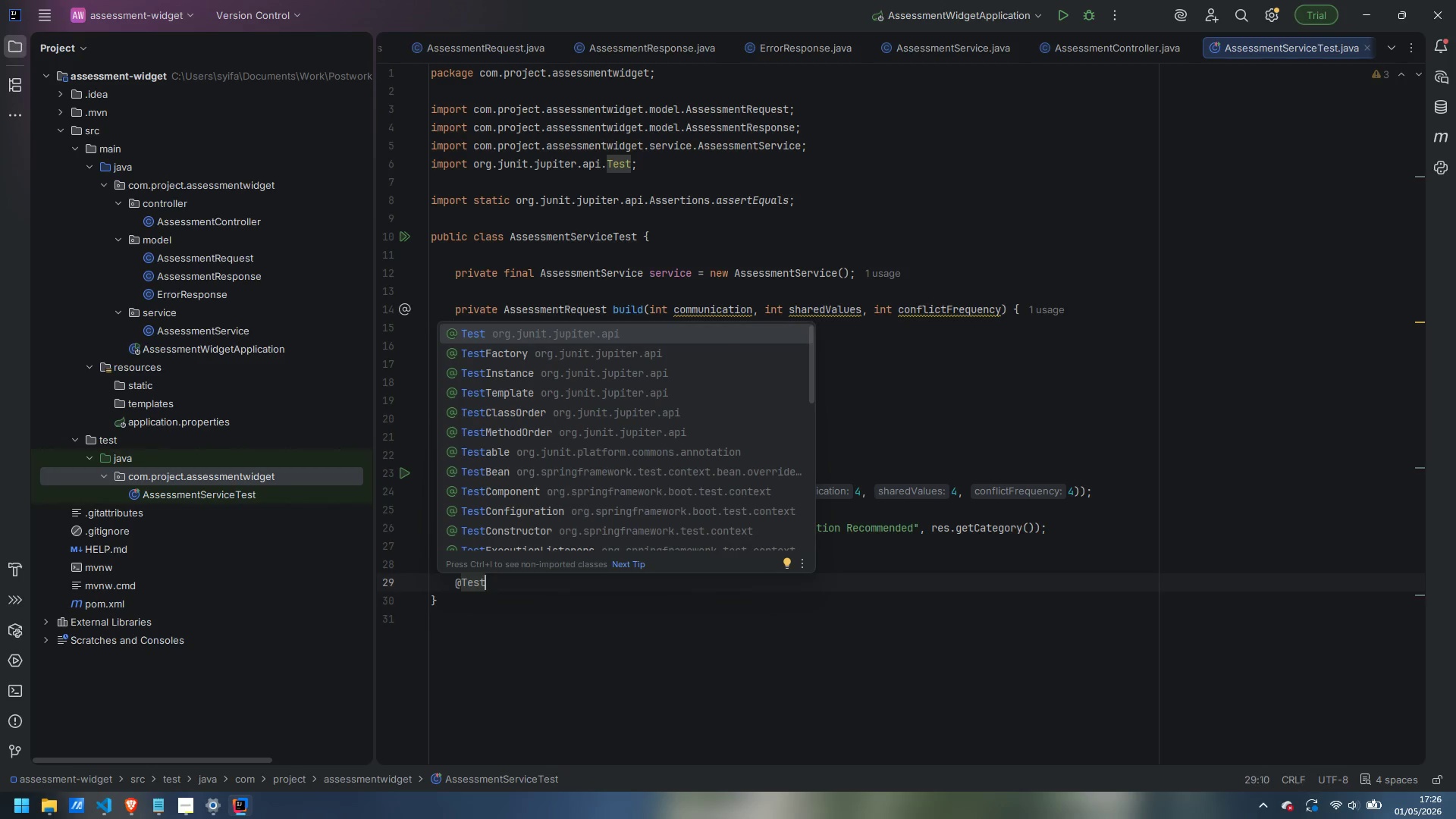 
key(Enter)
 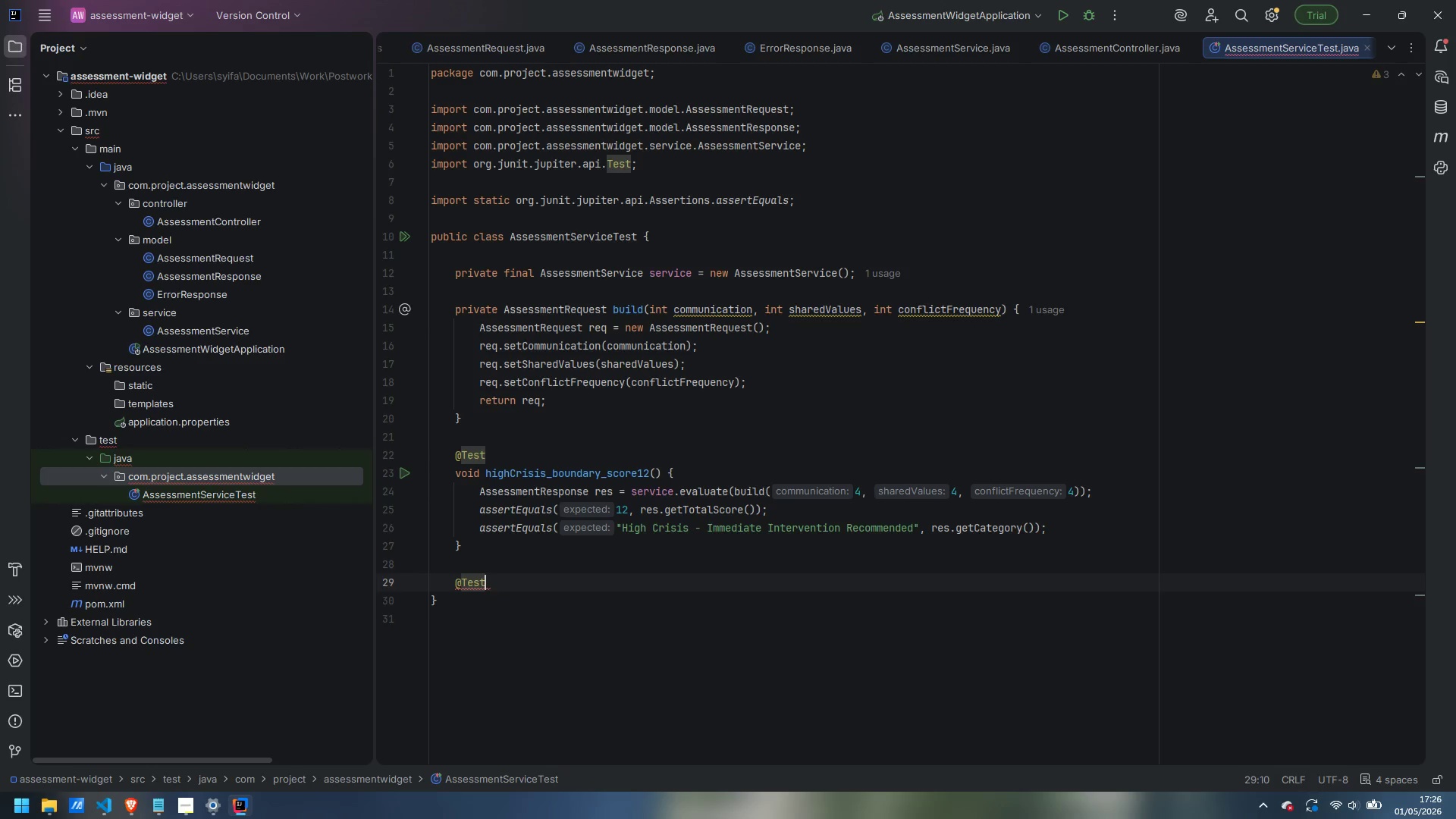 
key(Enter)
 